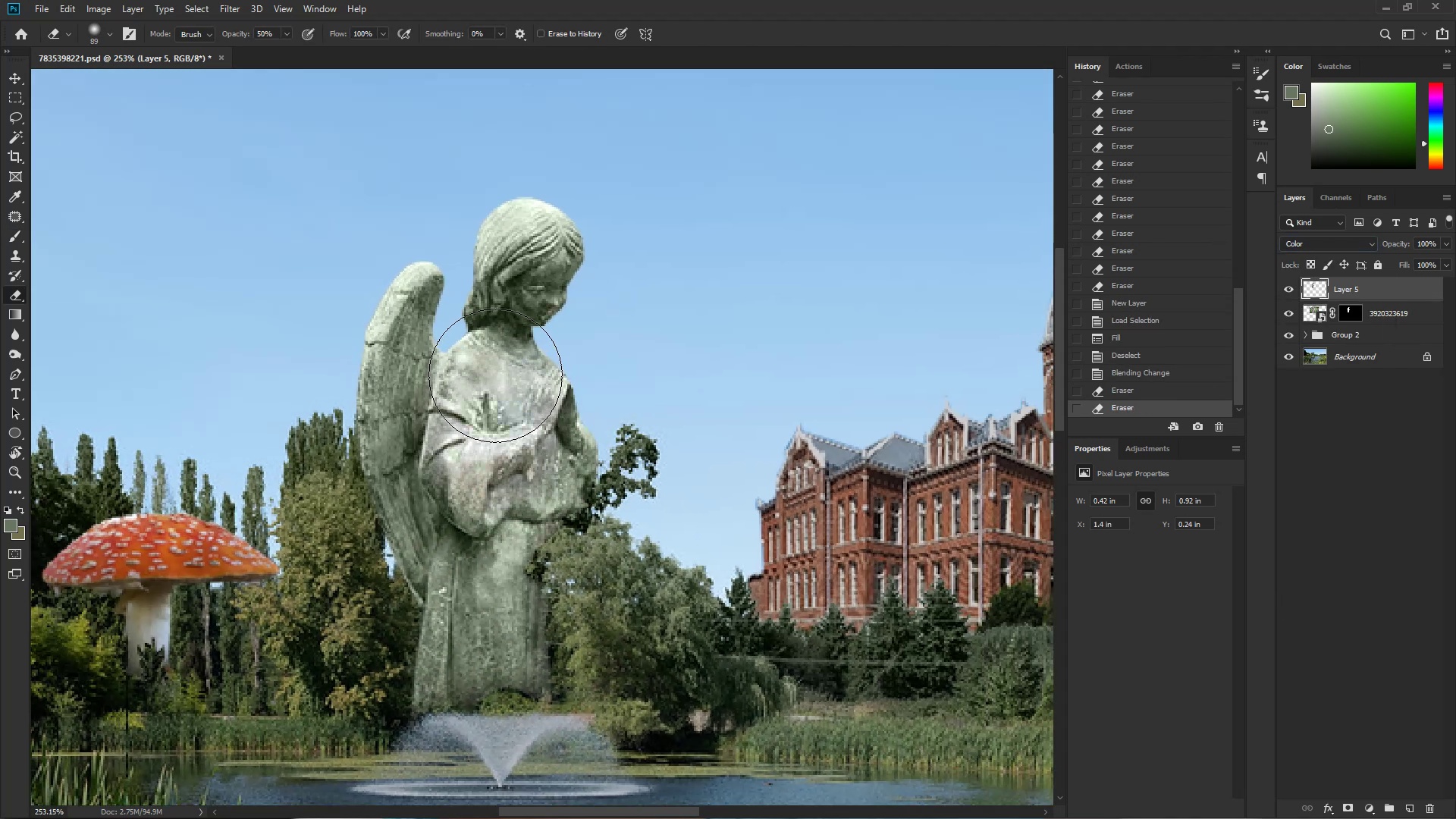 
left_click_drag(start_coordinate=[497, 369], to_coordinate=[500, 359])
 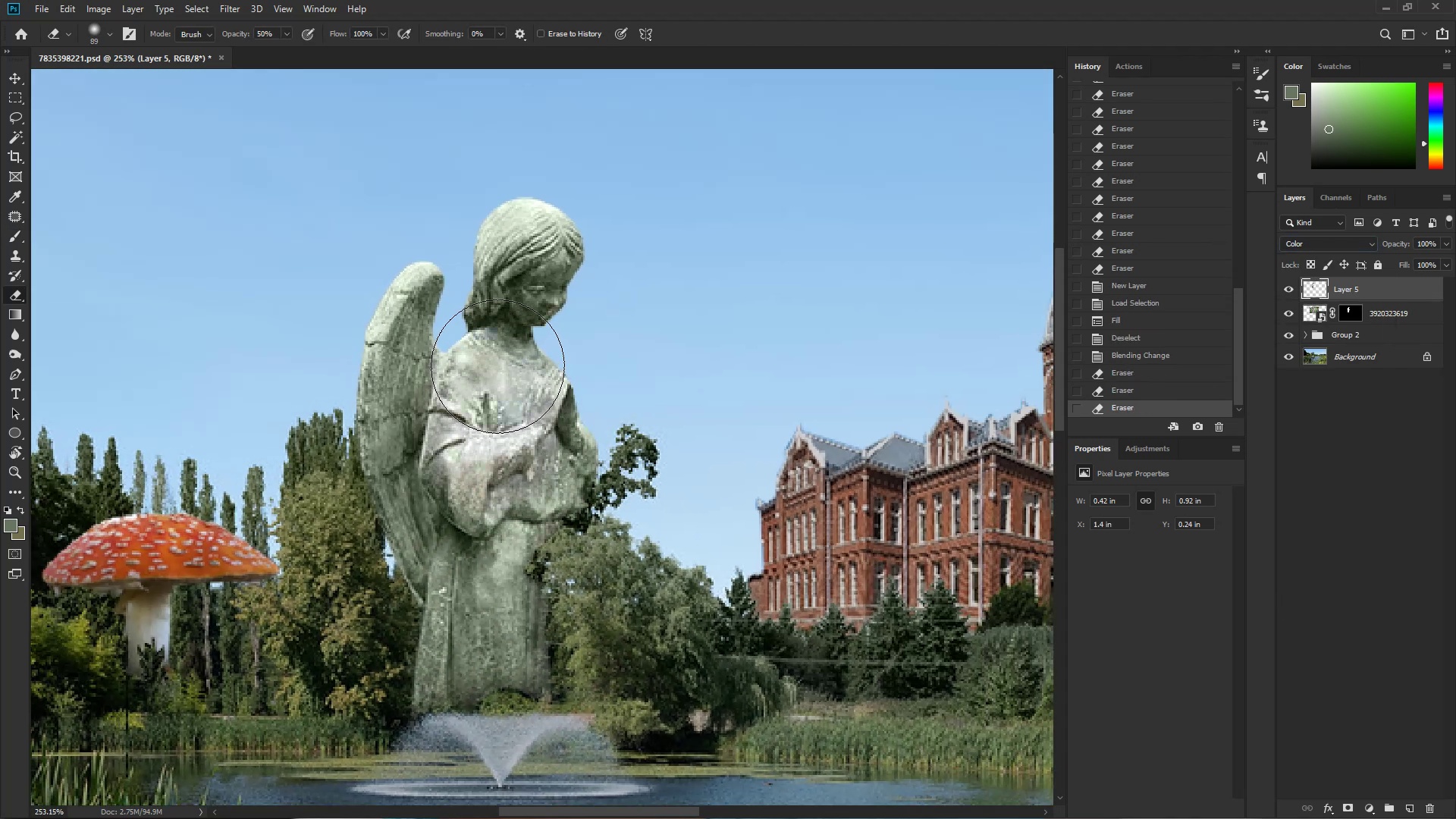 
left_click_drag(start_coordinate=[504, 349], to_coordinate=[507, 337])
 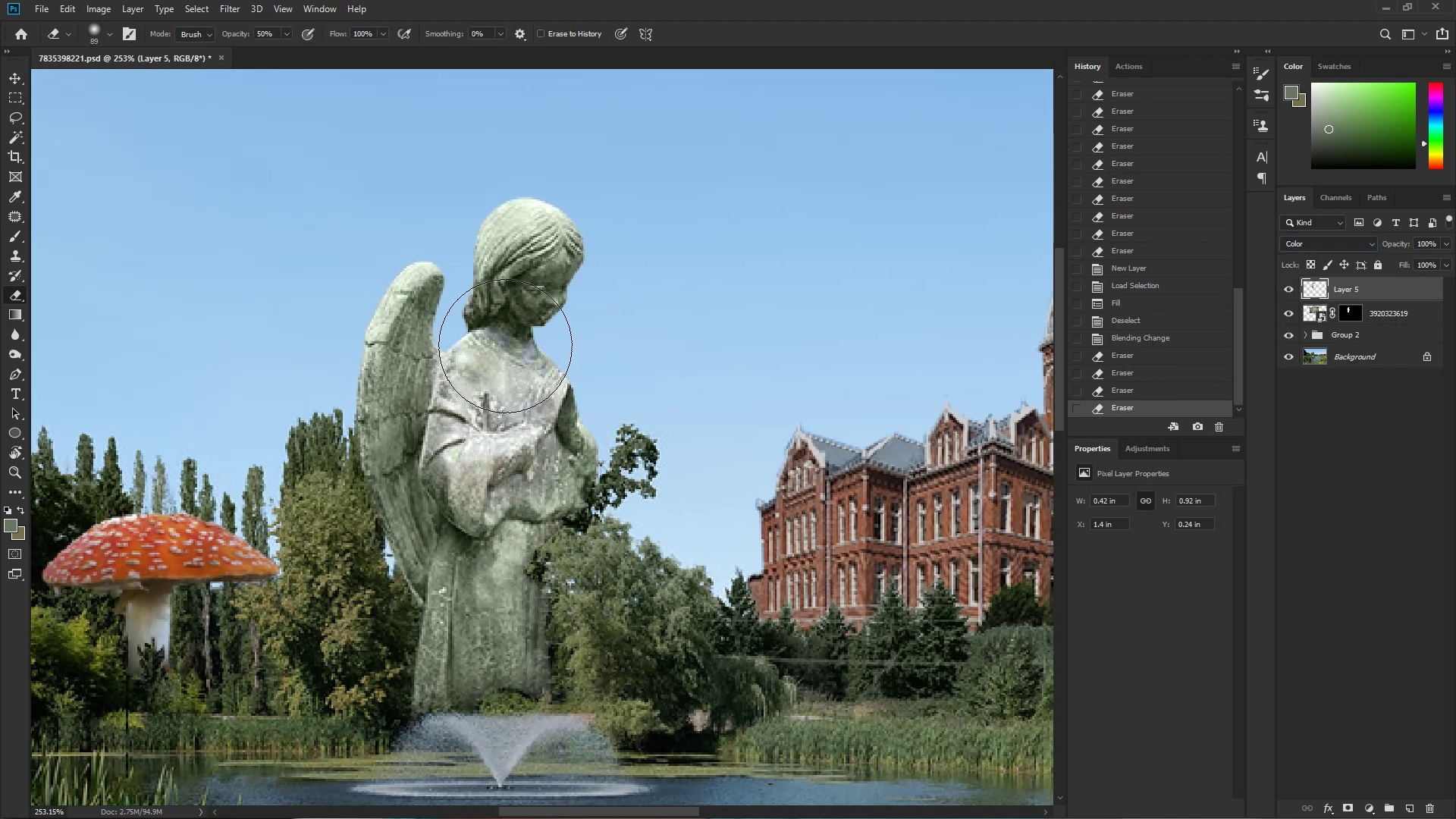 
left_click_drag(start_coordinate=[511, 320], to_coordinate=[516, 308])
 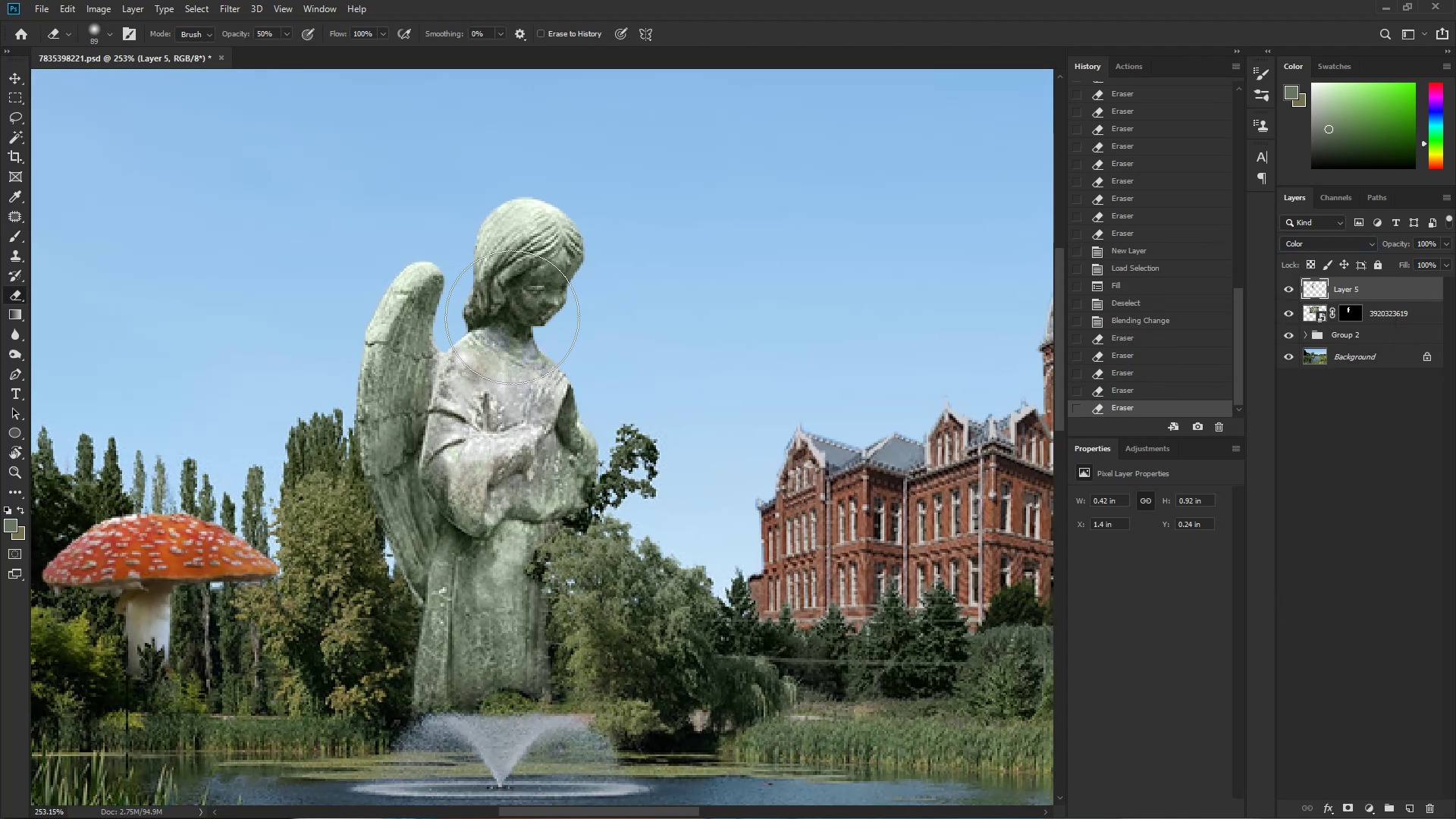 
left_click_drag(start_coordinate=[519, 303], to_coordinate=[520, 299])
 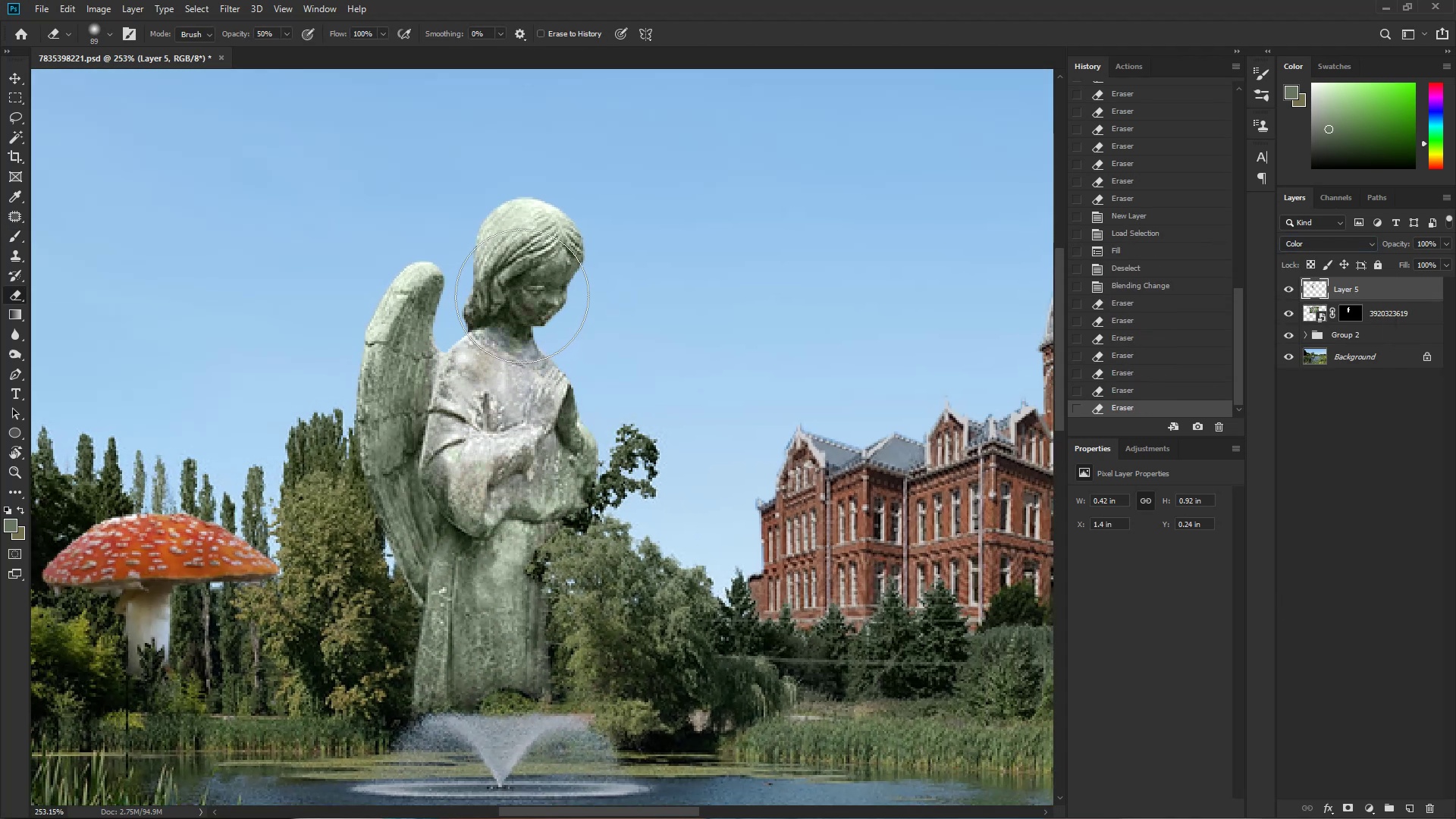 
left_click_drag(start_coordinate=[522, 280], to_coordinate=[524, 275])
 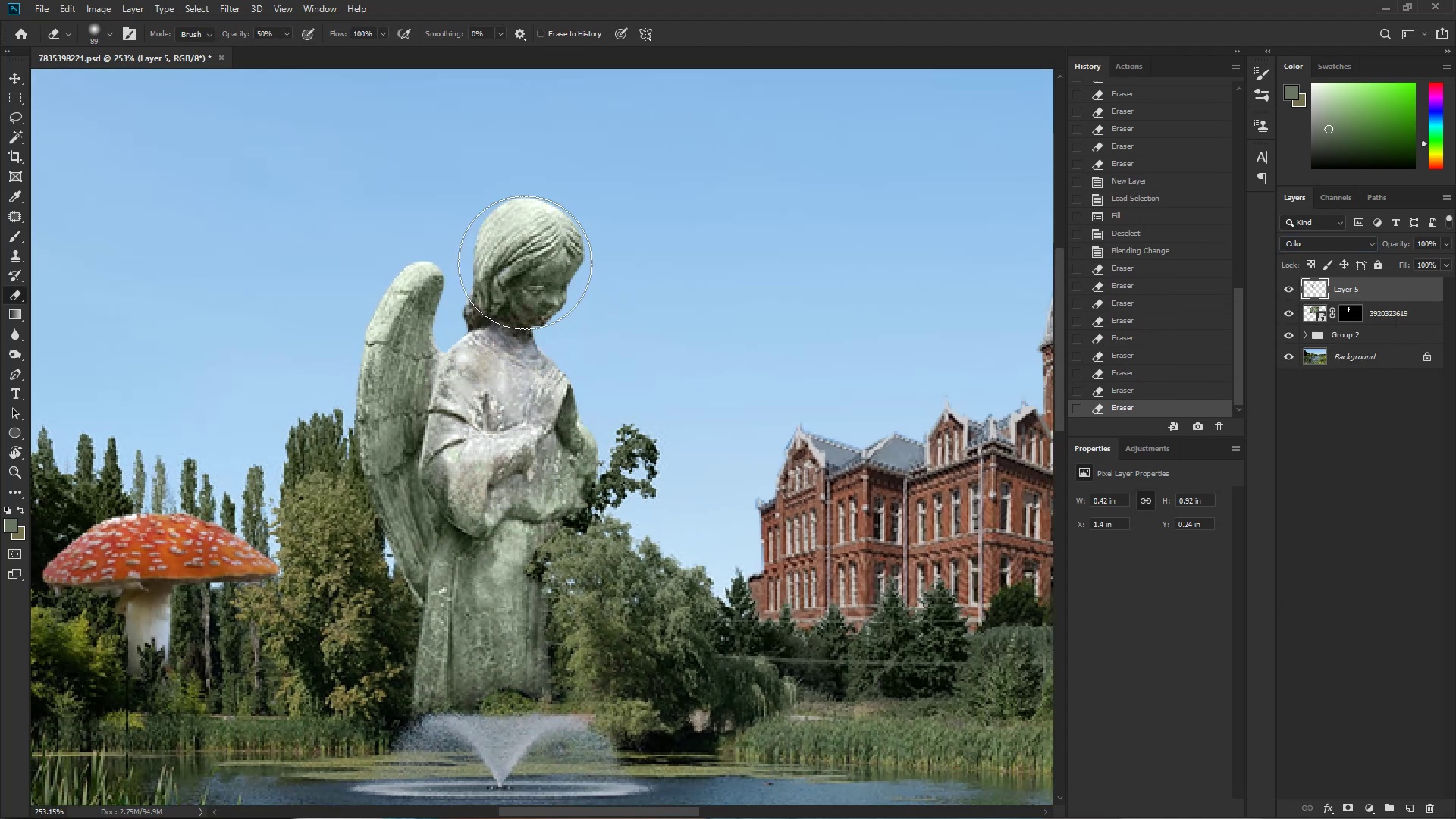 
triple_click([525, 242])
 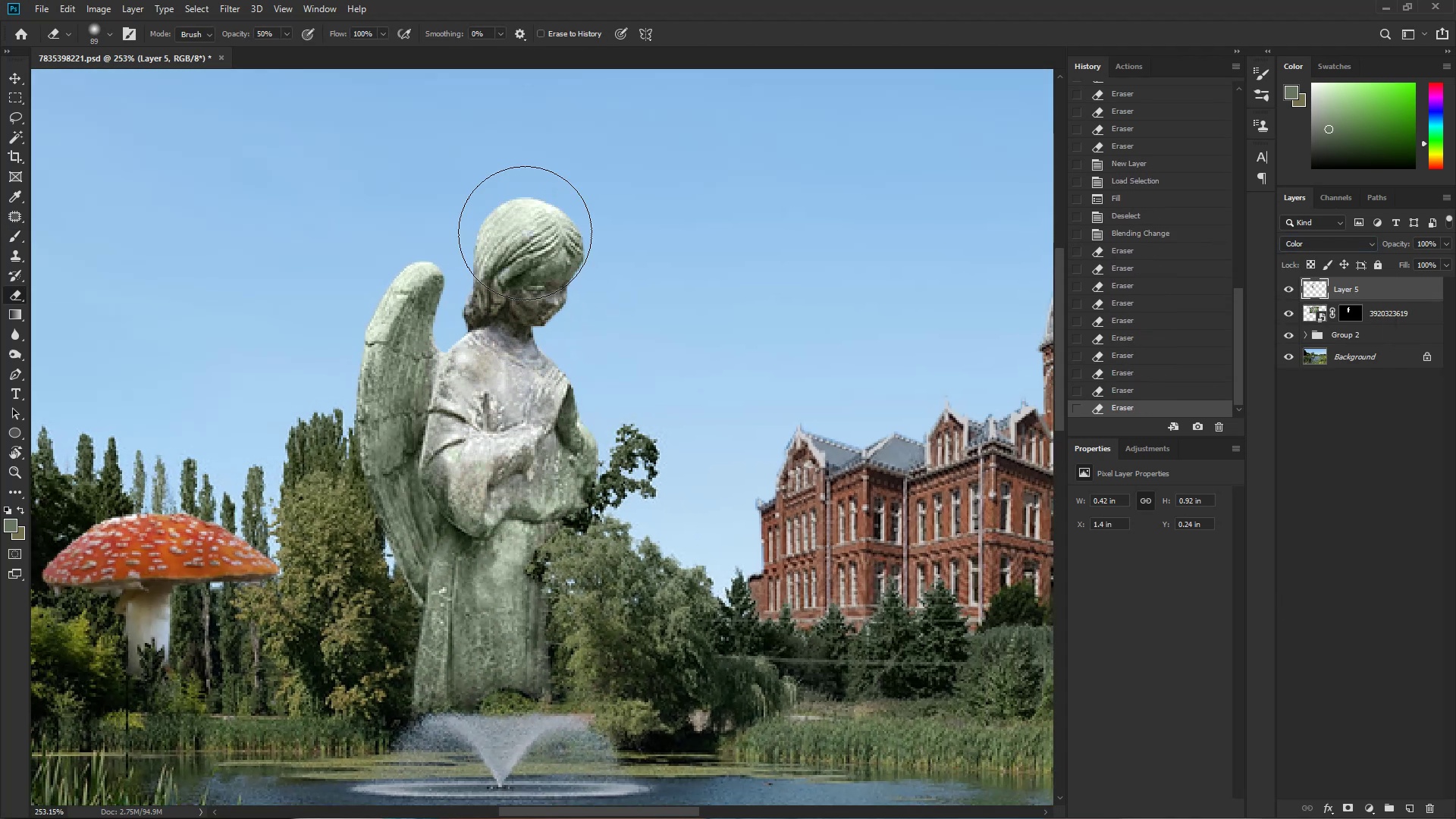 
left_click_drag(start_coordinate=[528, 216], to_coordinate=[528, 243])
 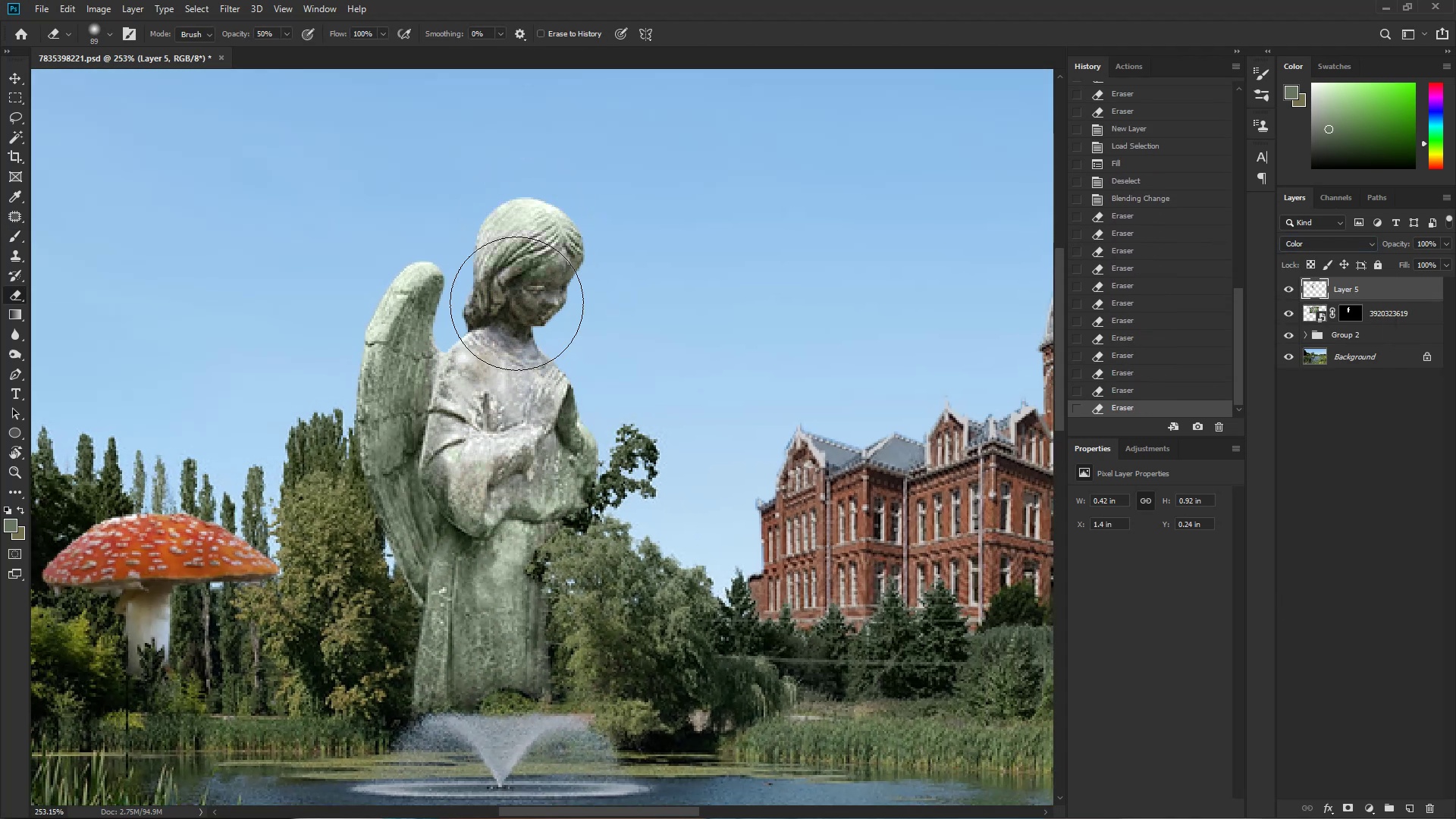 
left_click_drag(start_coordinate=[510, 322], to_coordinate=[497, 349])
 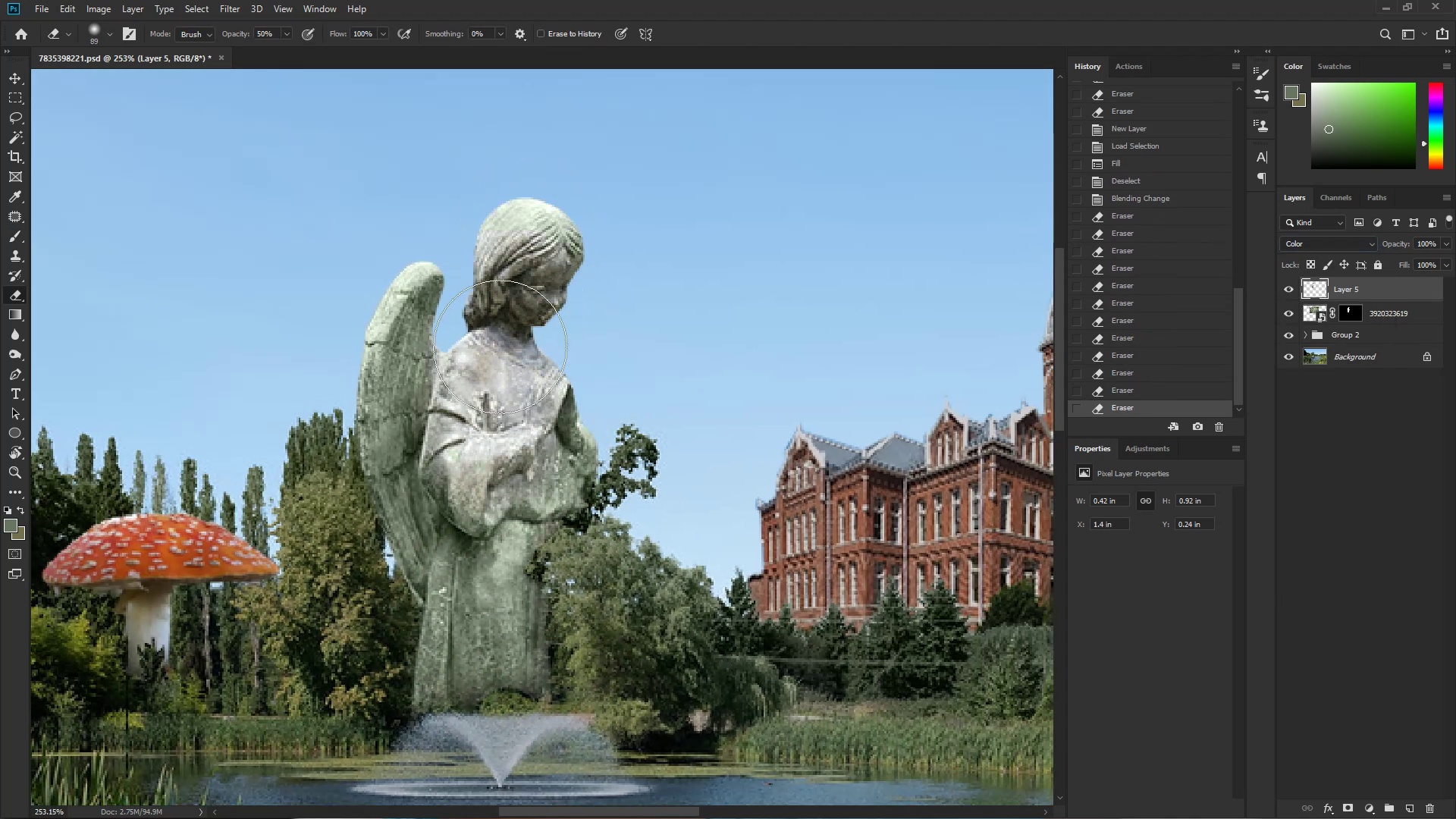 
left_click_drag(start_coordinate=[469, 402], to_coordinate=[465, 407])
 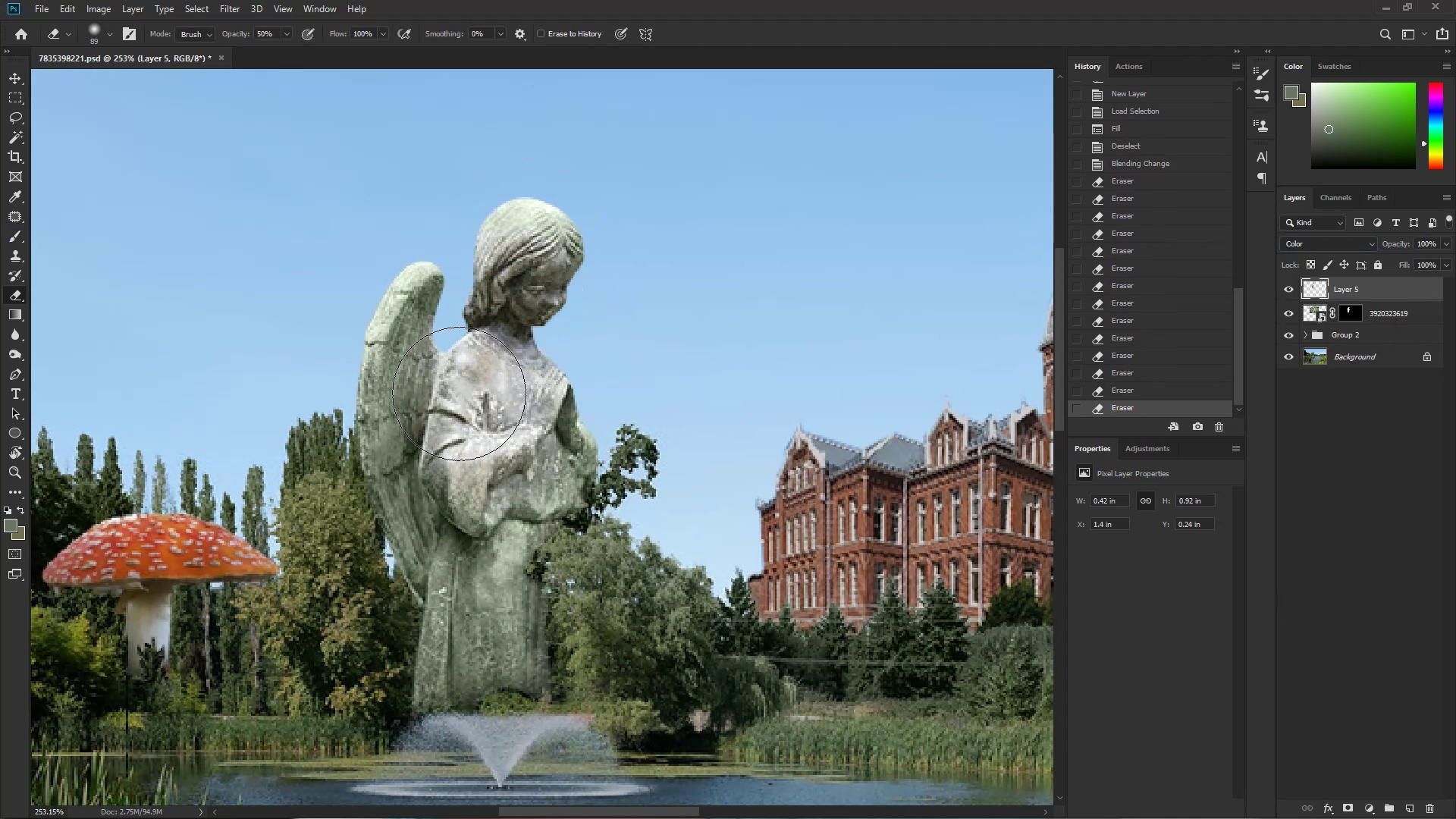 
left_click_drag(start_coordinate=[458, 333], to_coordinate=[457, 306])
 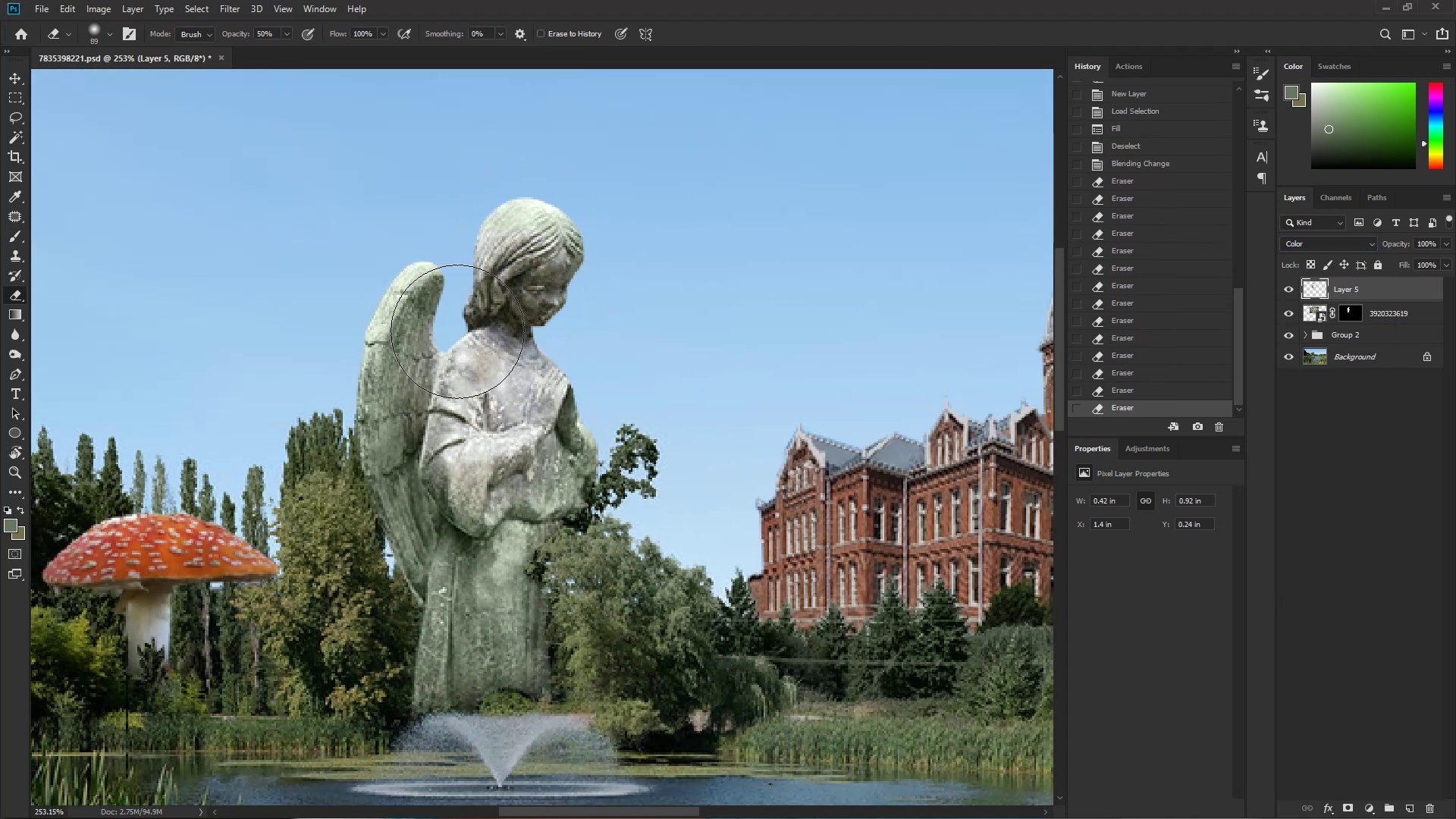 
left_click_drag(start_coordinate=[457, 288], to_coordinate=[442, 302])
 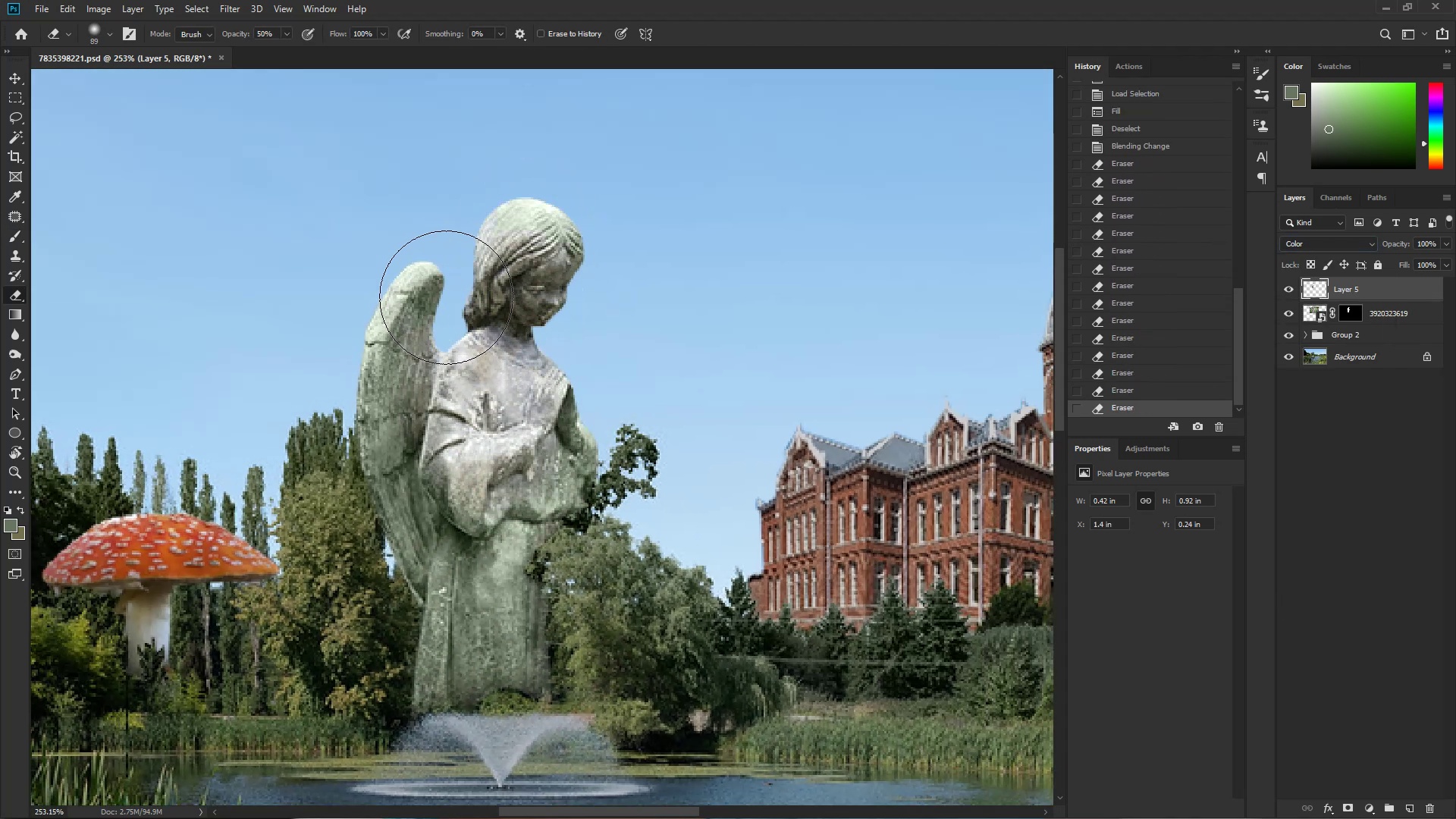 
left_click_drag(start_coordinate=[438, 306], to_coordinate=[436, 311])
 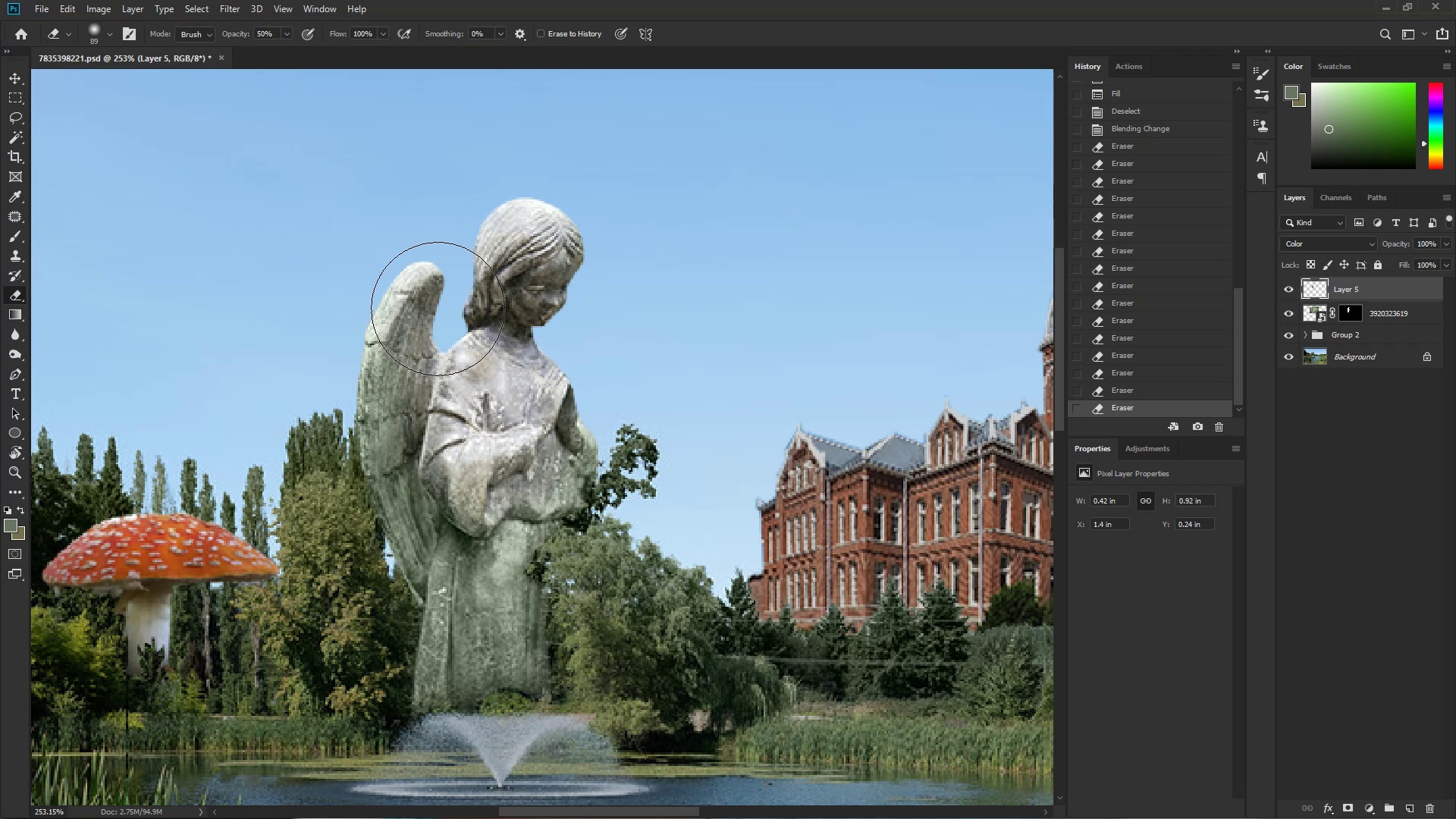 
left_click_drag(start_coordinate=[428, 326], to_coordinate=[421, 352])
 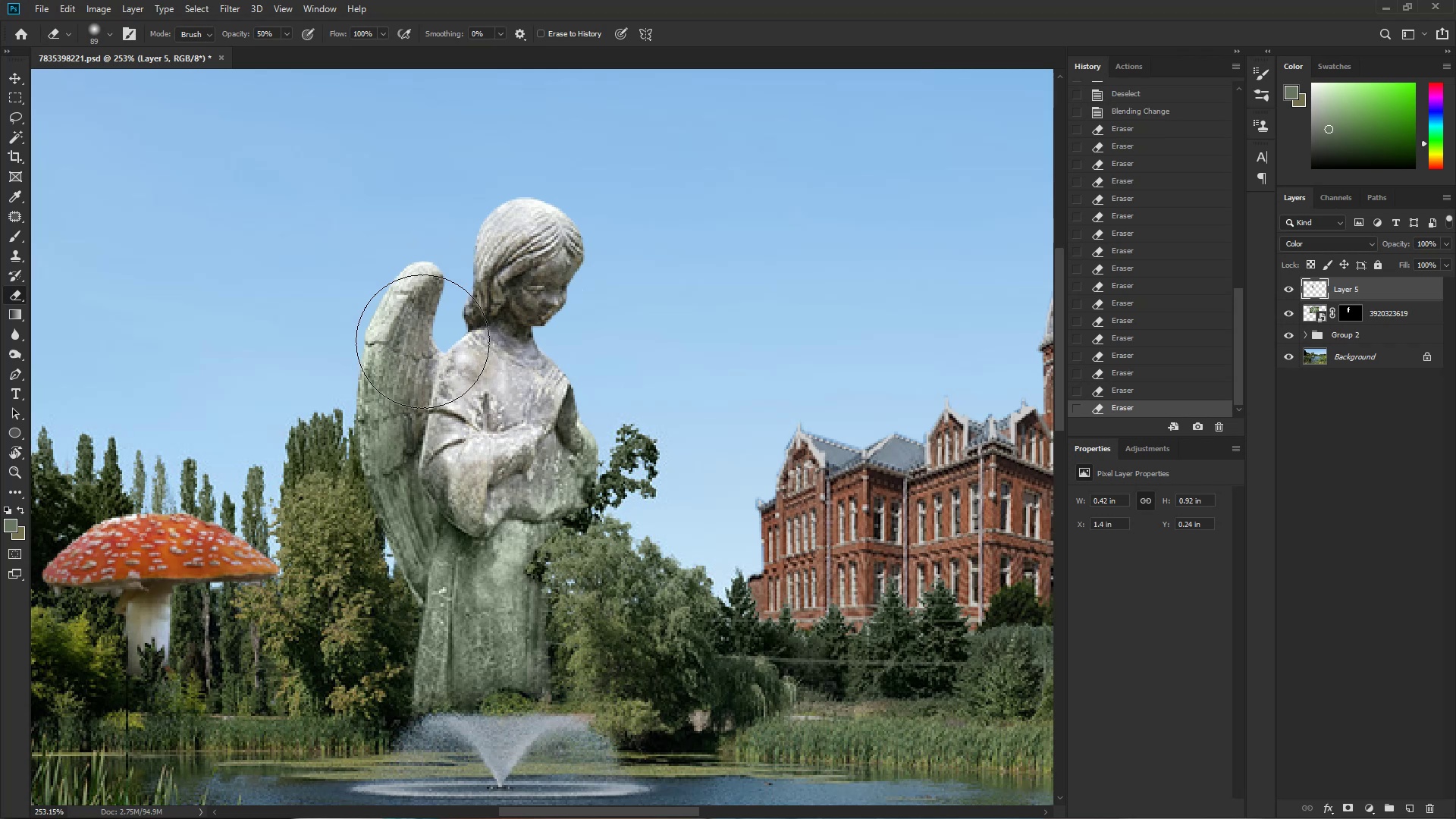 
left_click_drag(start_coordinate=[421, 368], to_coordinate=[421, 385])
 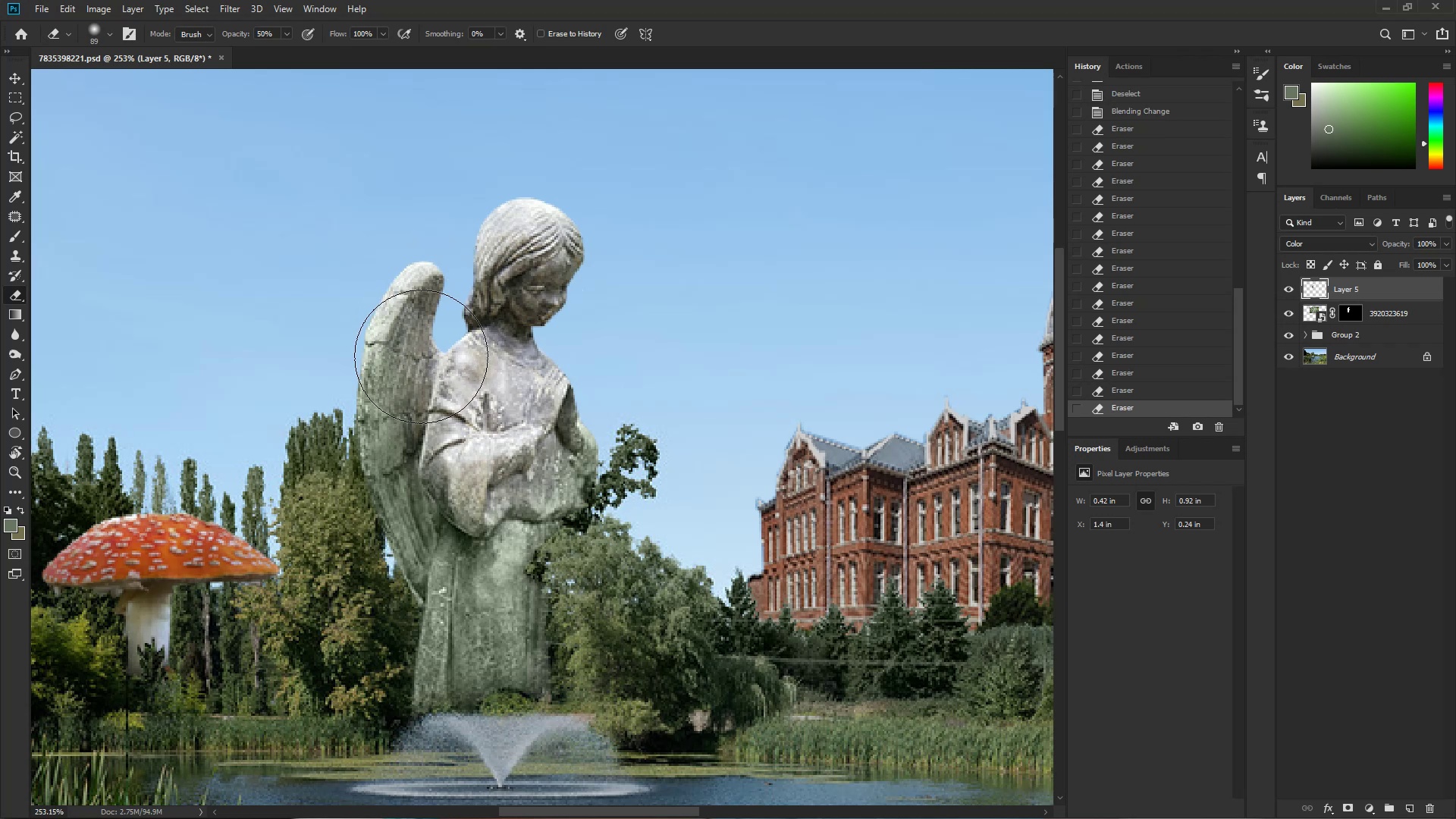 
left_click_drag(start_coordinate=[423, 394], to_coordinate=[425, 406])
 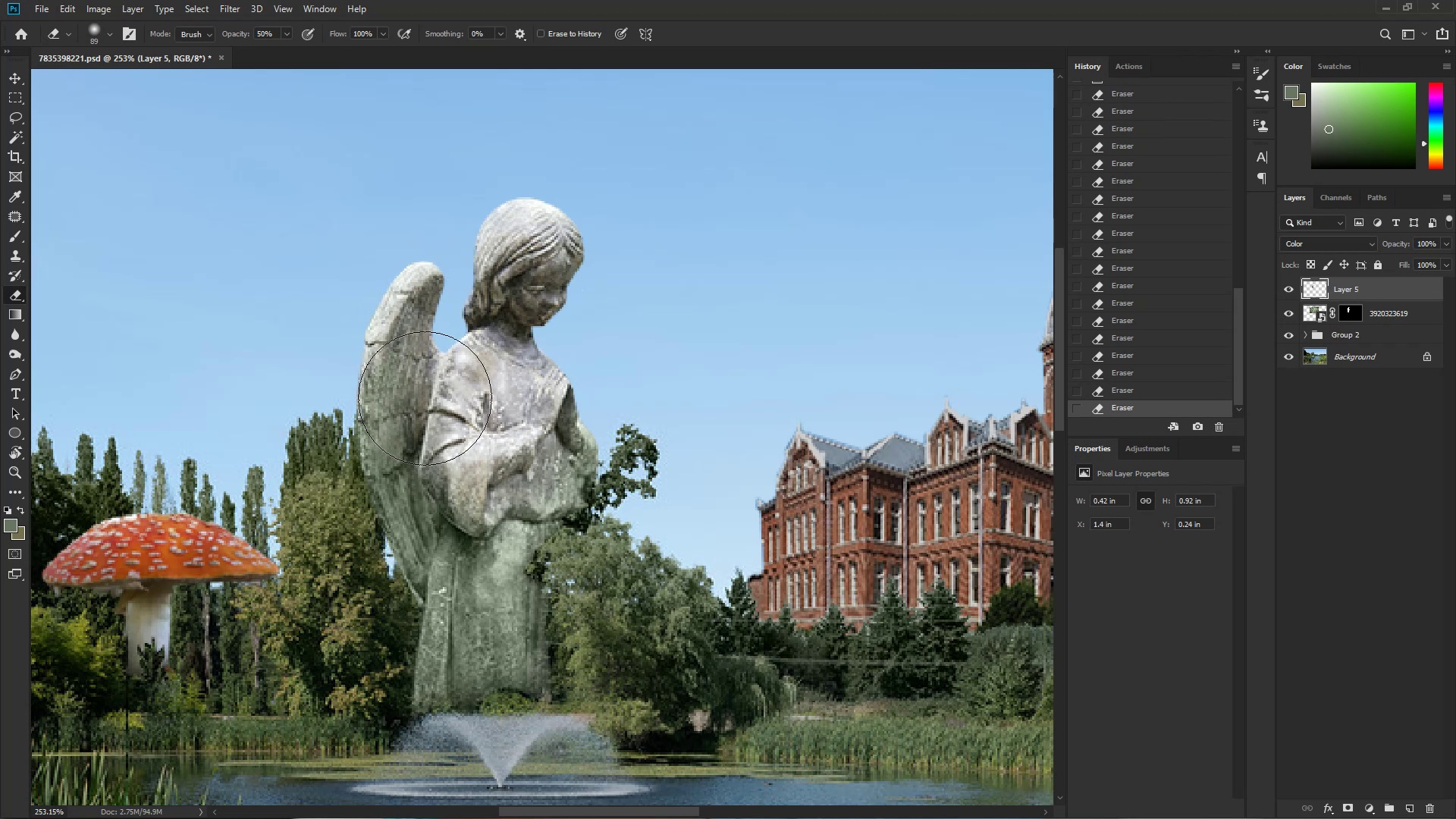 
left_click_drag(start_coordinate=[428, 424], to_coordinate=[428, 438])
 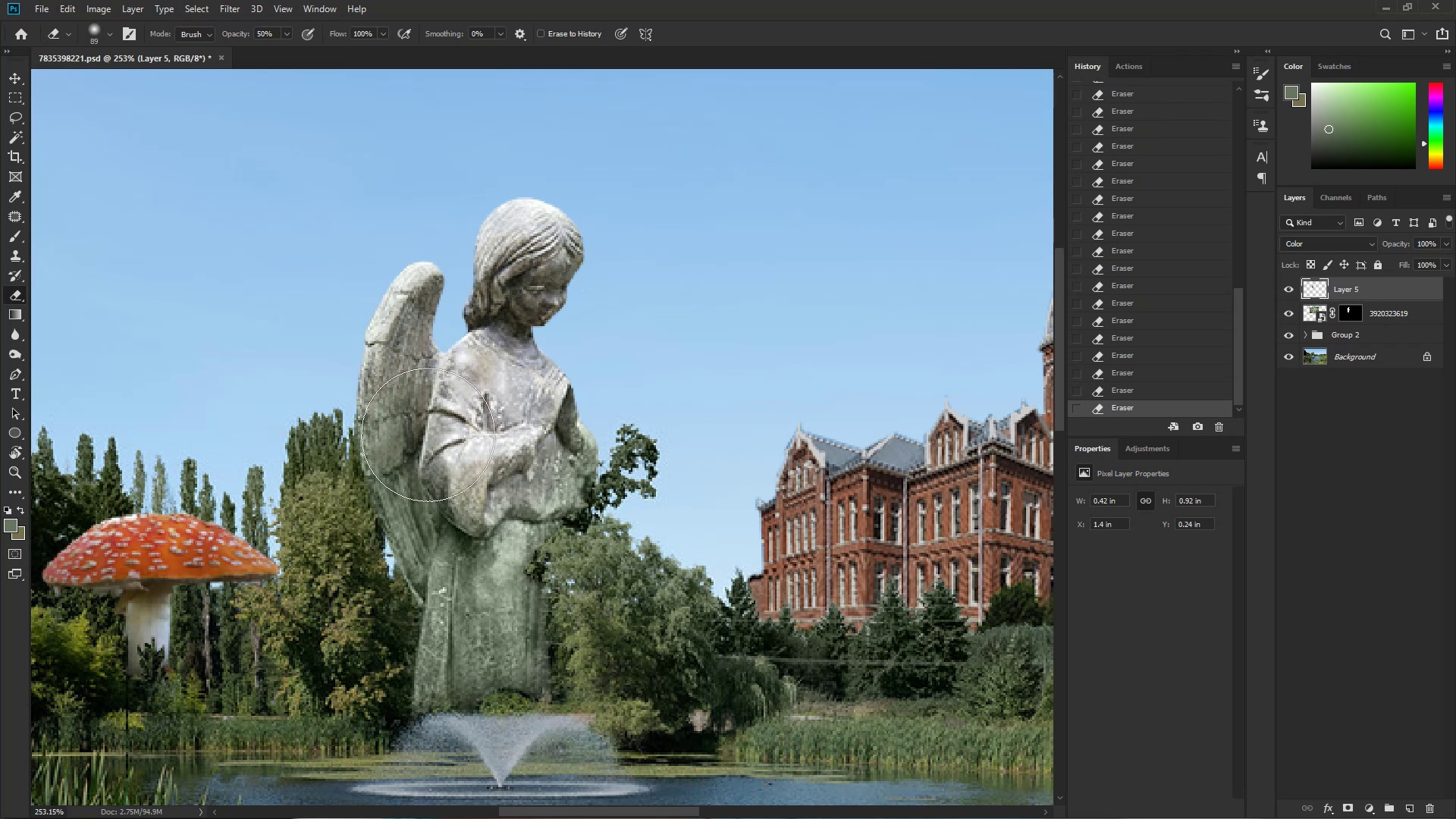 
left_click_drag(start_coordinate=[433, 450], to_coordinate=[435, 457])
 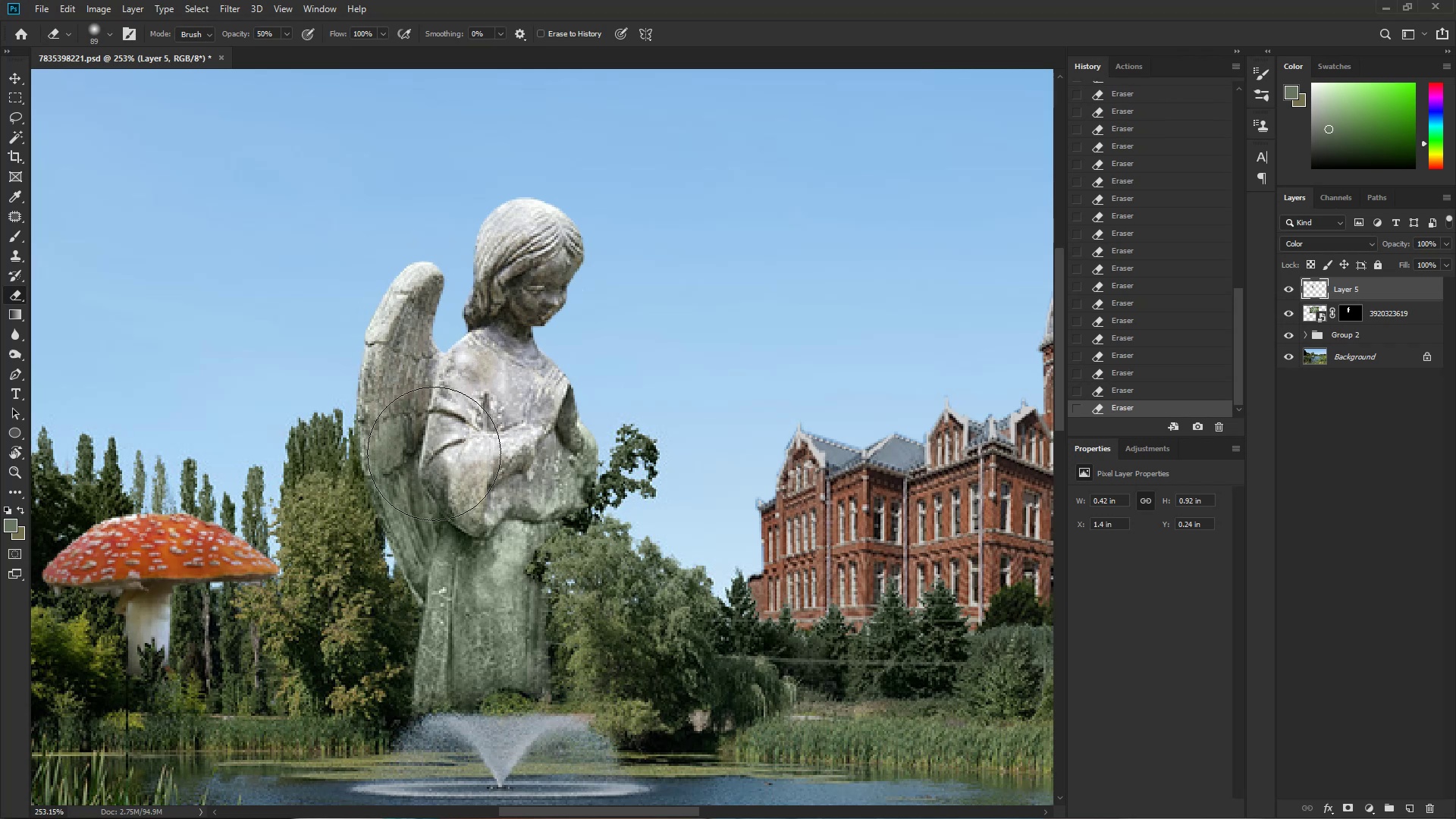 
left_click_drag(start_coordinate=[437, 463], to_coordinate=[438, 468])
 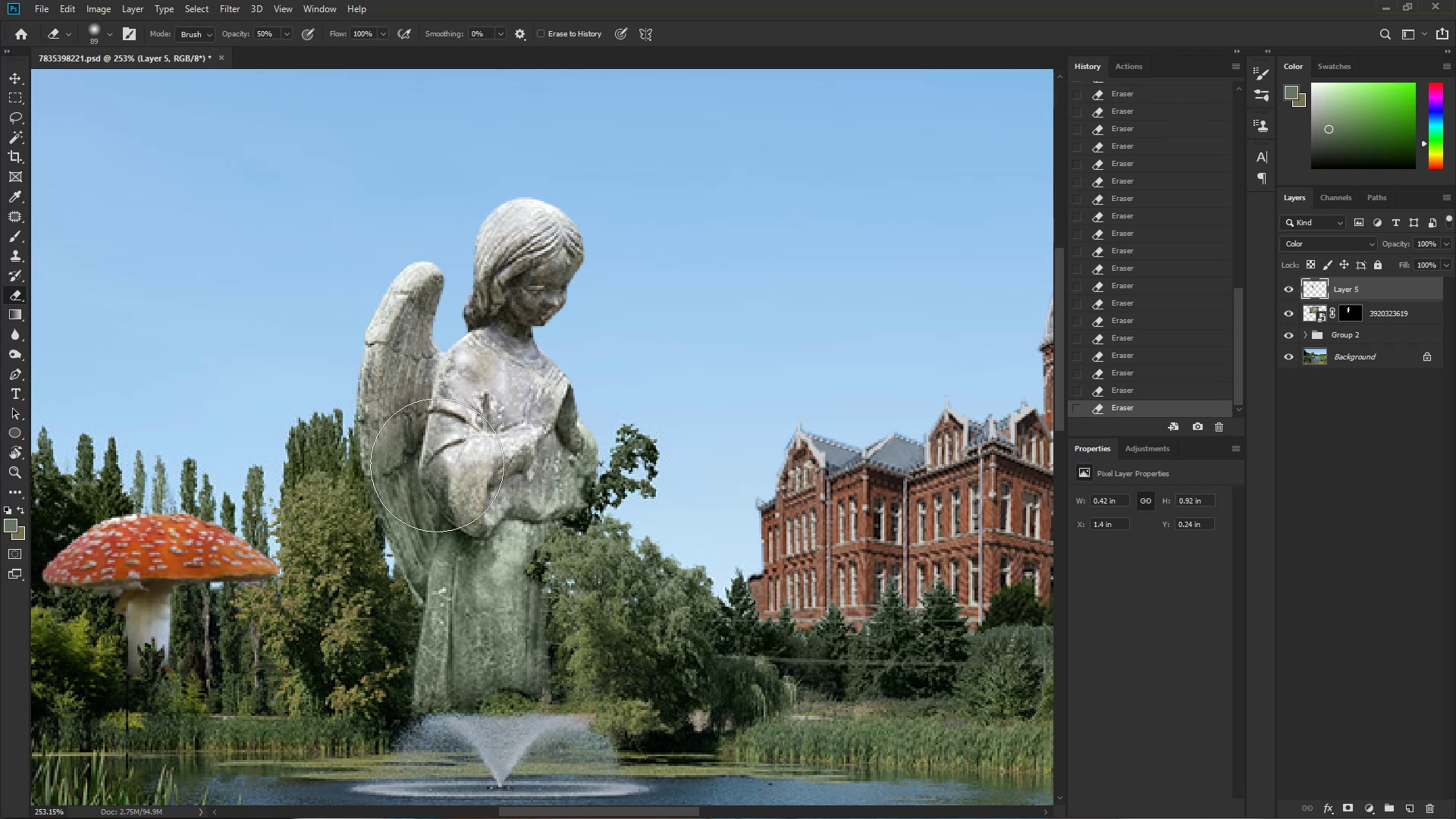 
left_click_drag(start_coordinate=[445, 483], to_coordinate=[447, 487])
 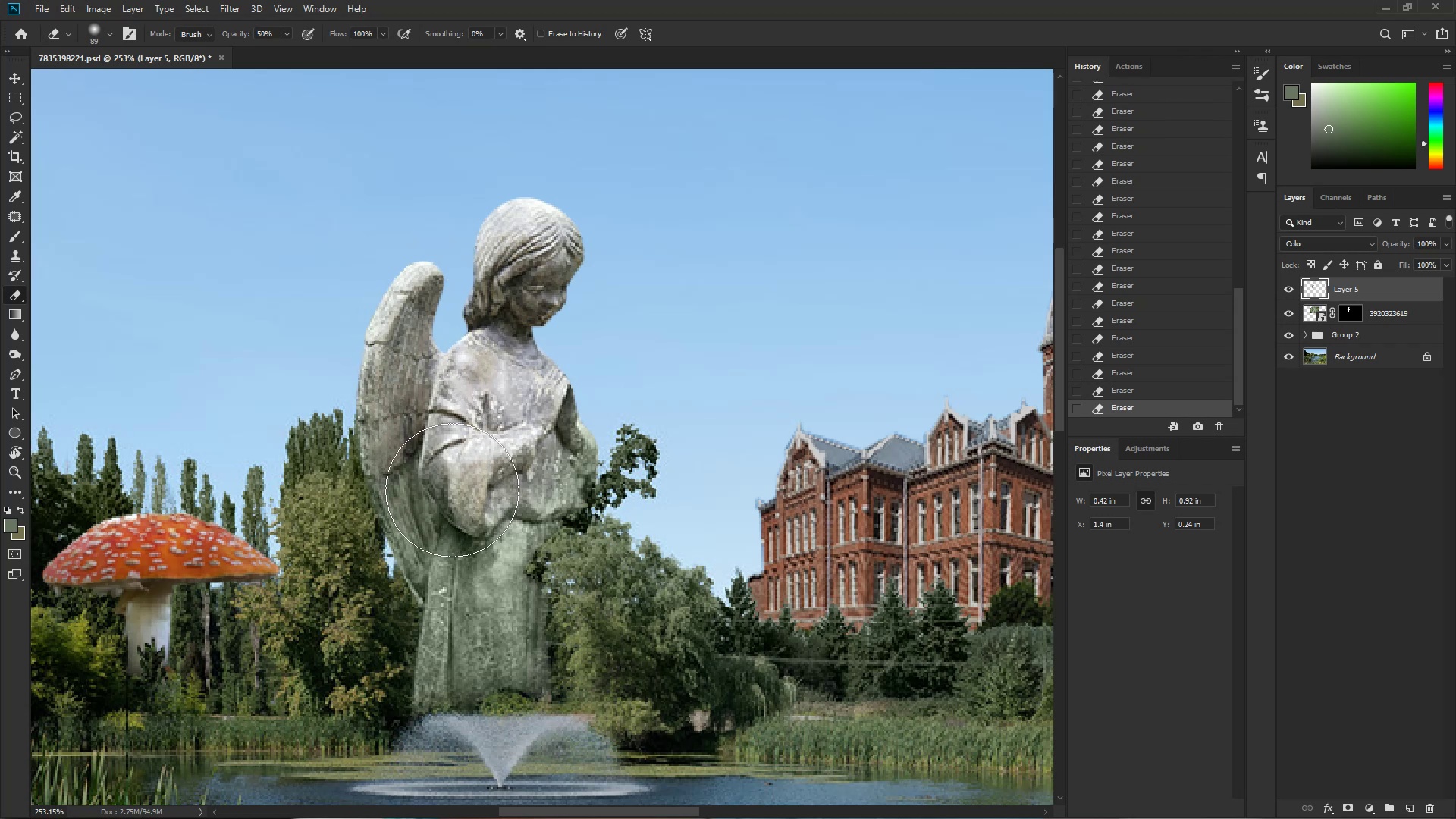 
hold_key(key=AltLeft, duration=0.37)
 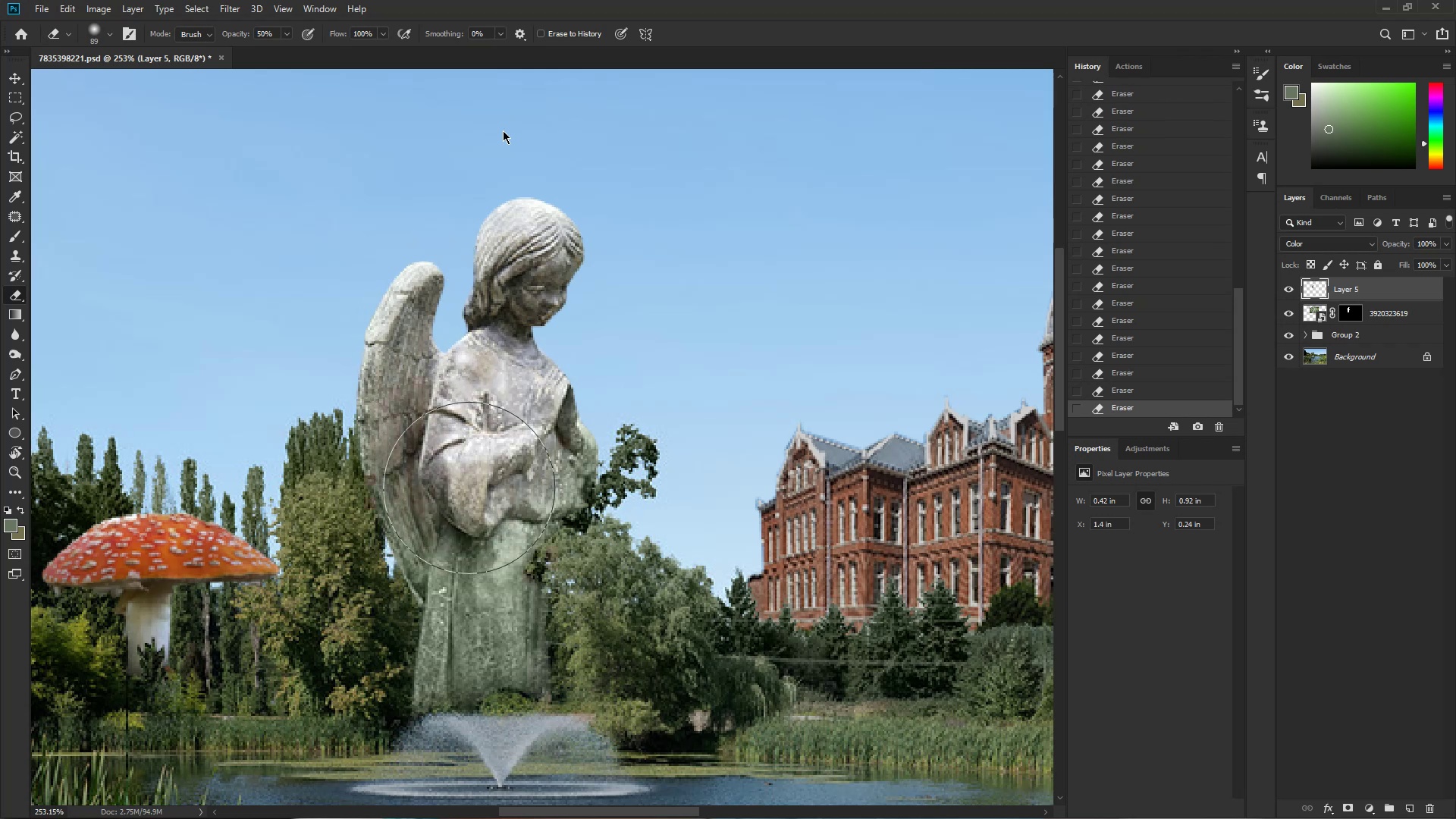 
key(Alt+AltLeft)
 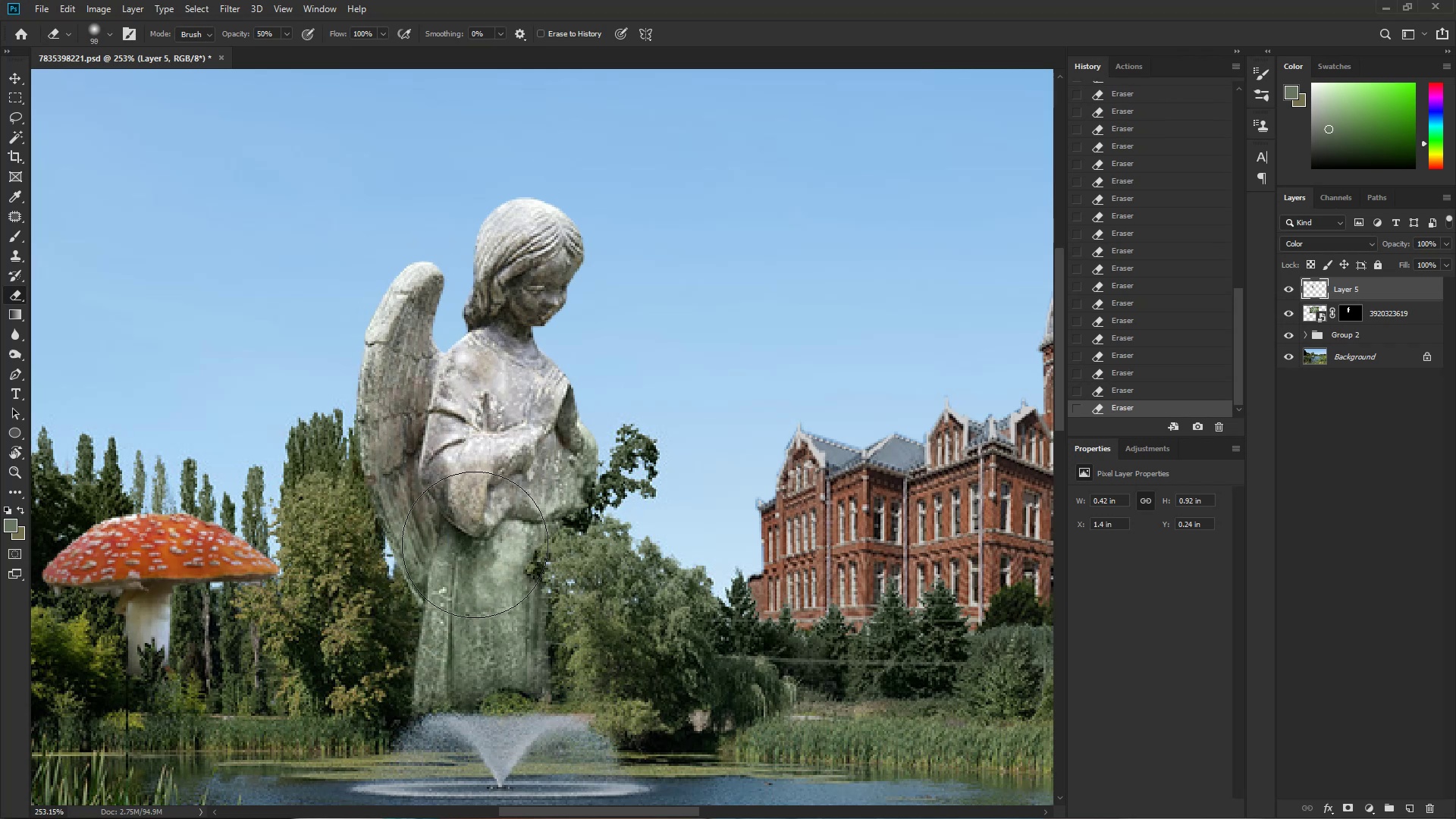 
left_click([475, 544])
 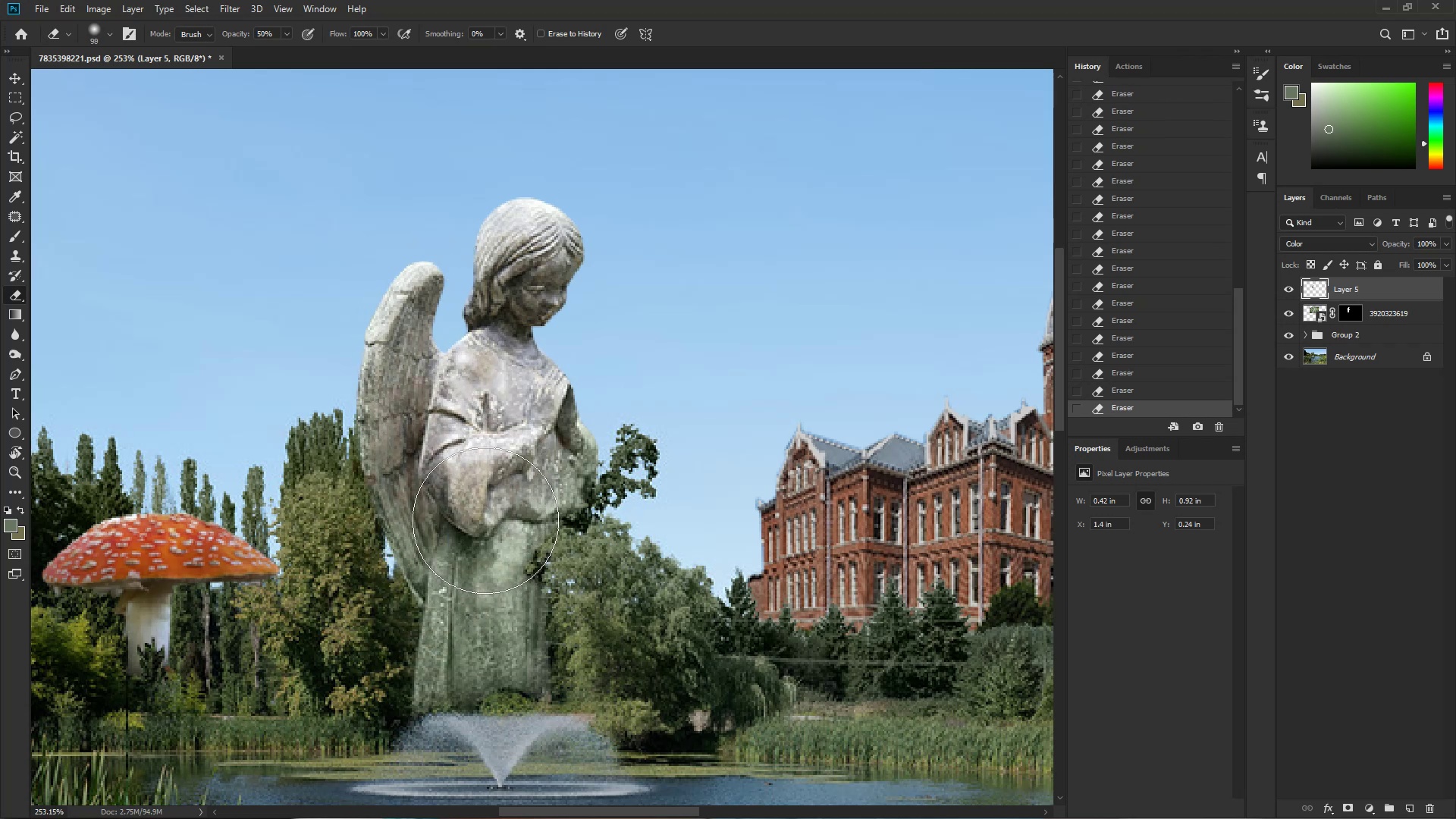 
triple_click([492, 491])
 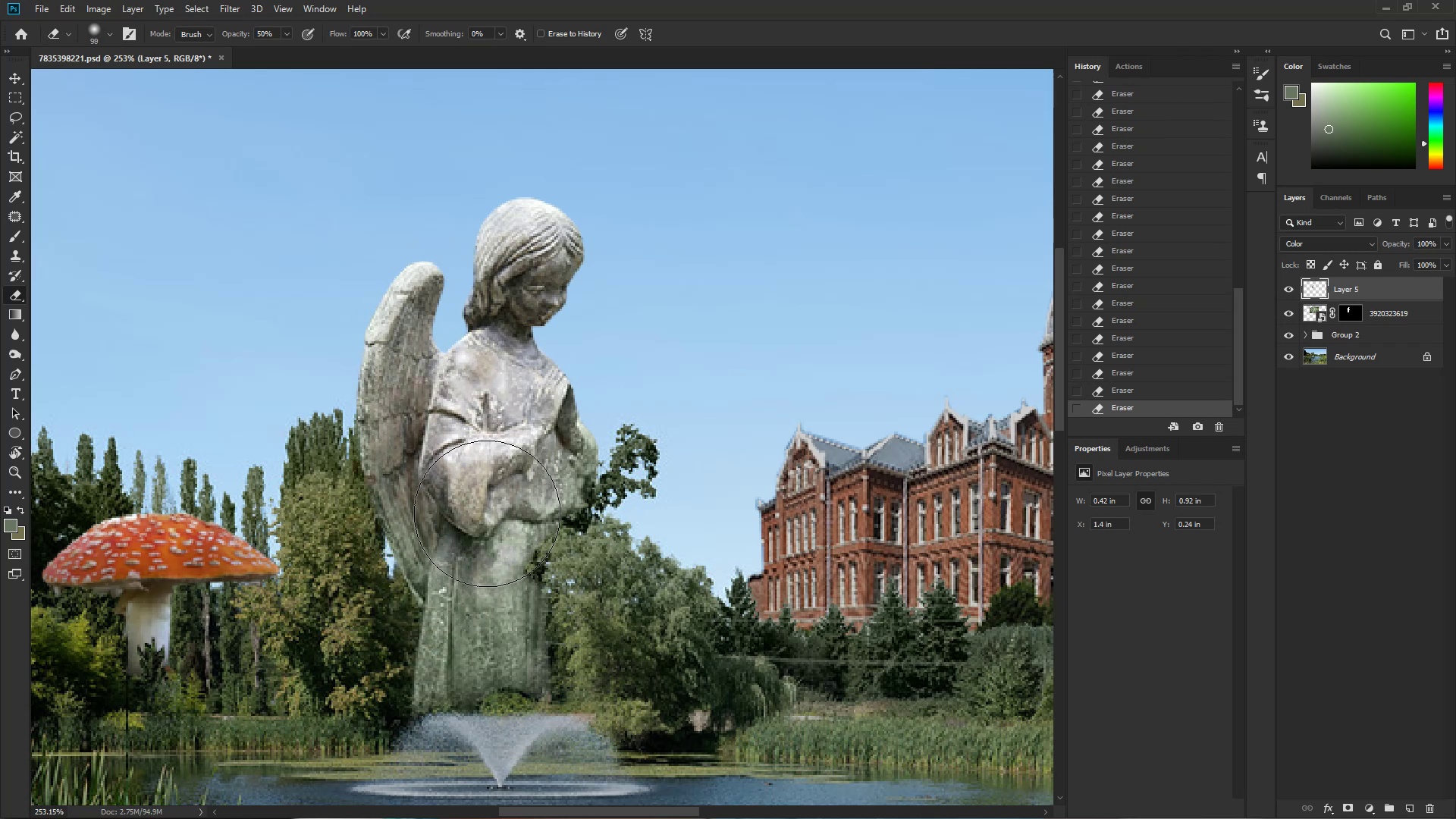 
left_click_drag(start_coordinate=[472, 570], to_coordinate=[474, 575])
 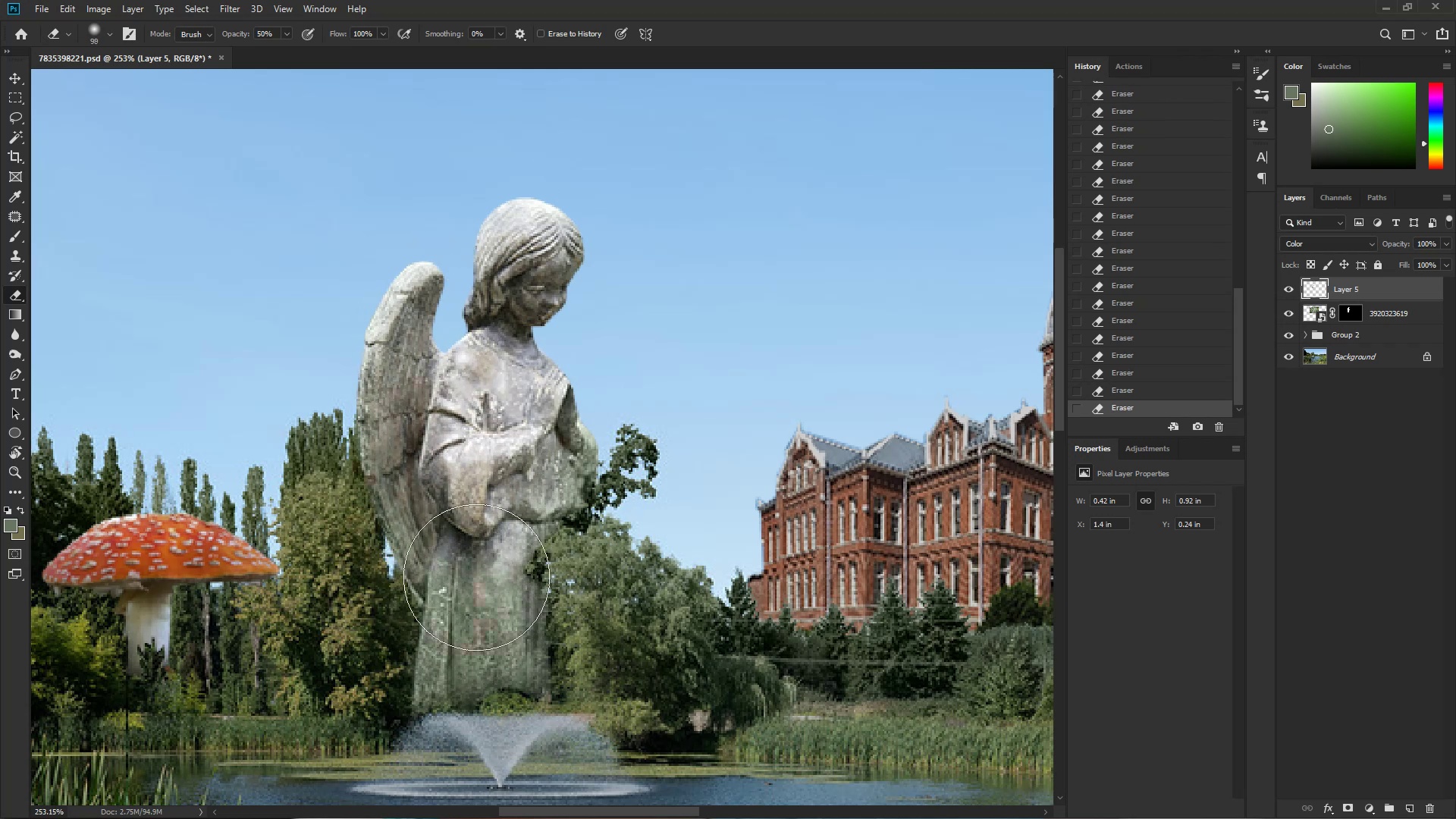 
left_click_drag(start_coordinate=[504, 480], to_coordinate=[505, 474])
 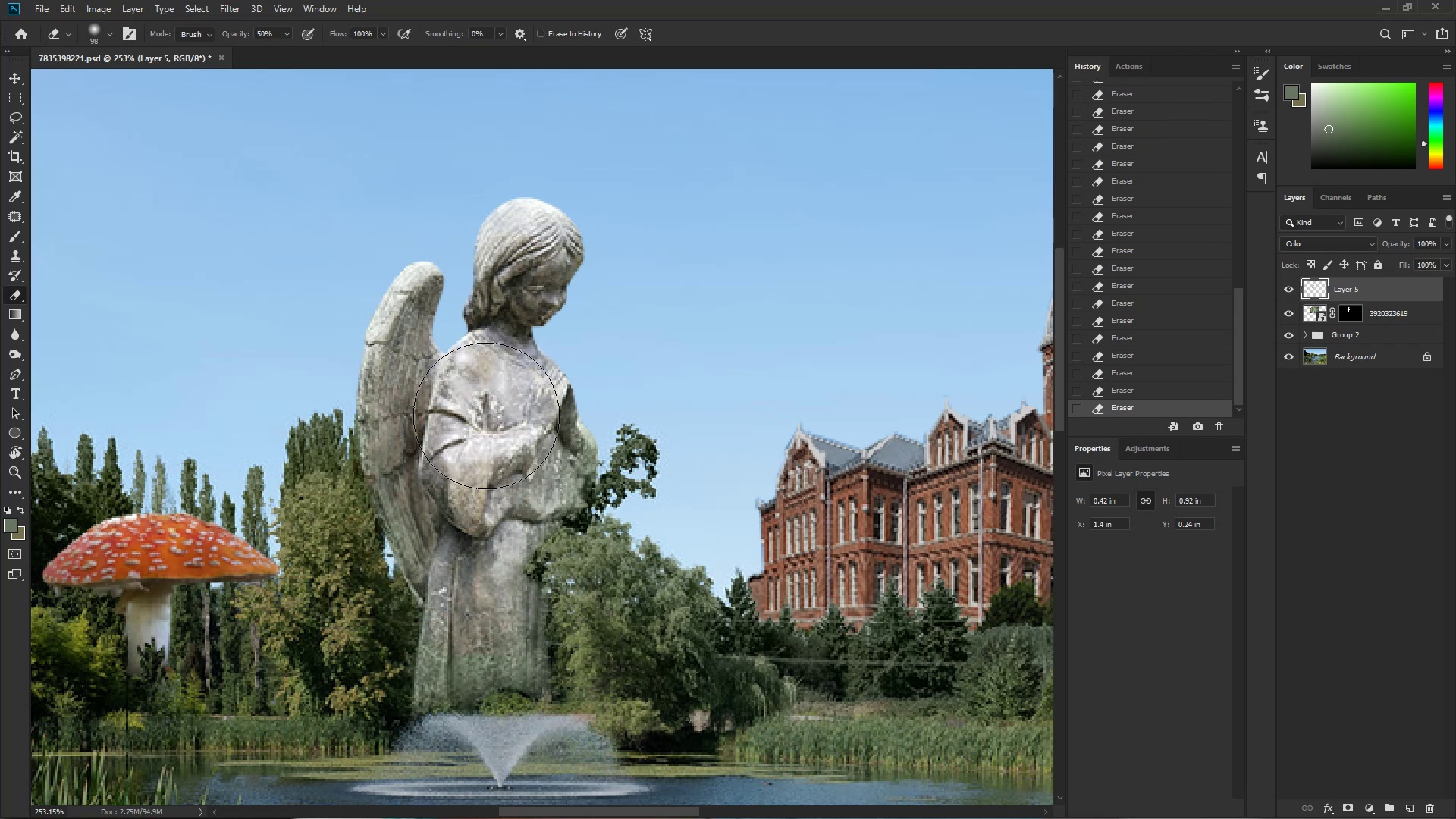 
hold_key(key=ControlLeft, duration=1.5)
 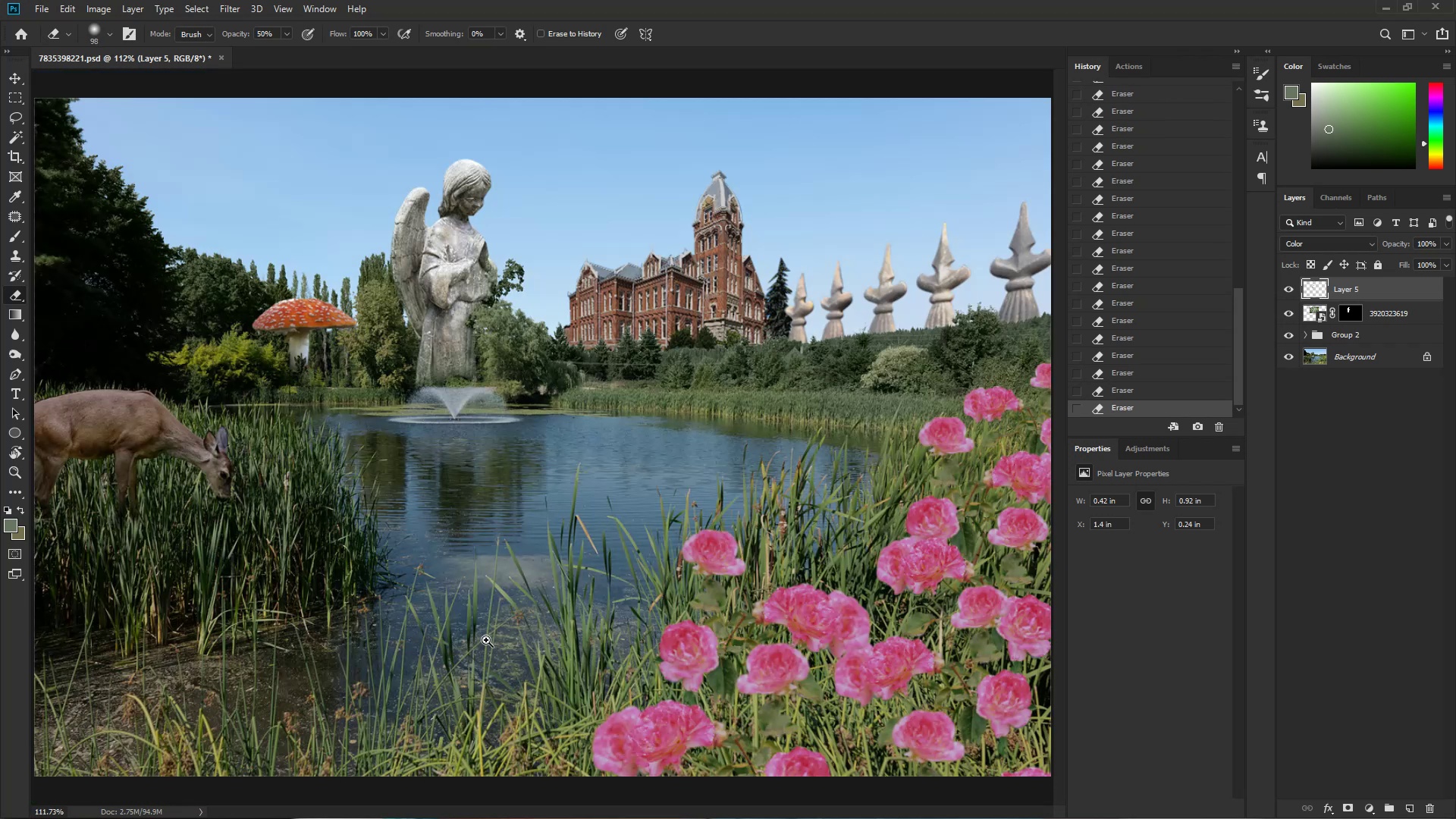 
hold_key(key=Space, duration=1.53)
 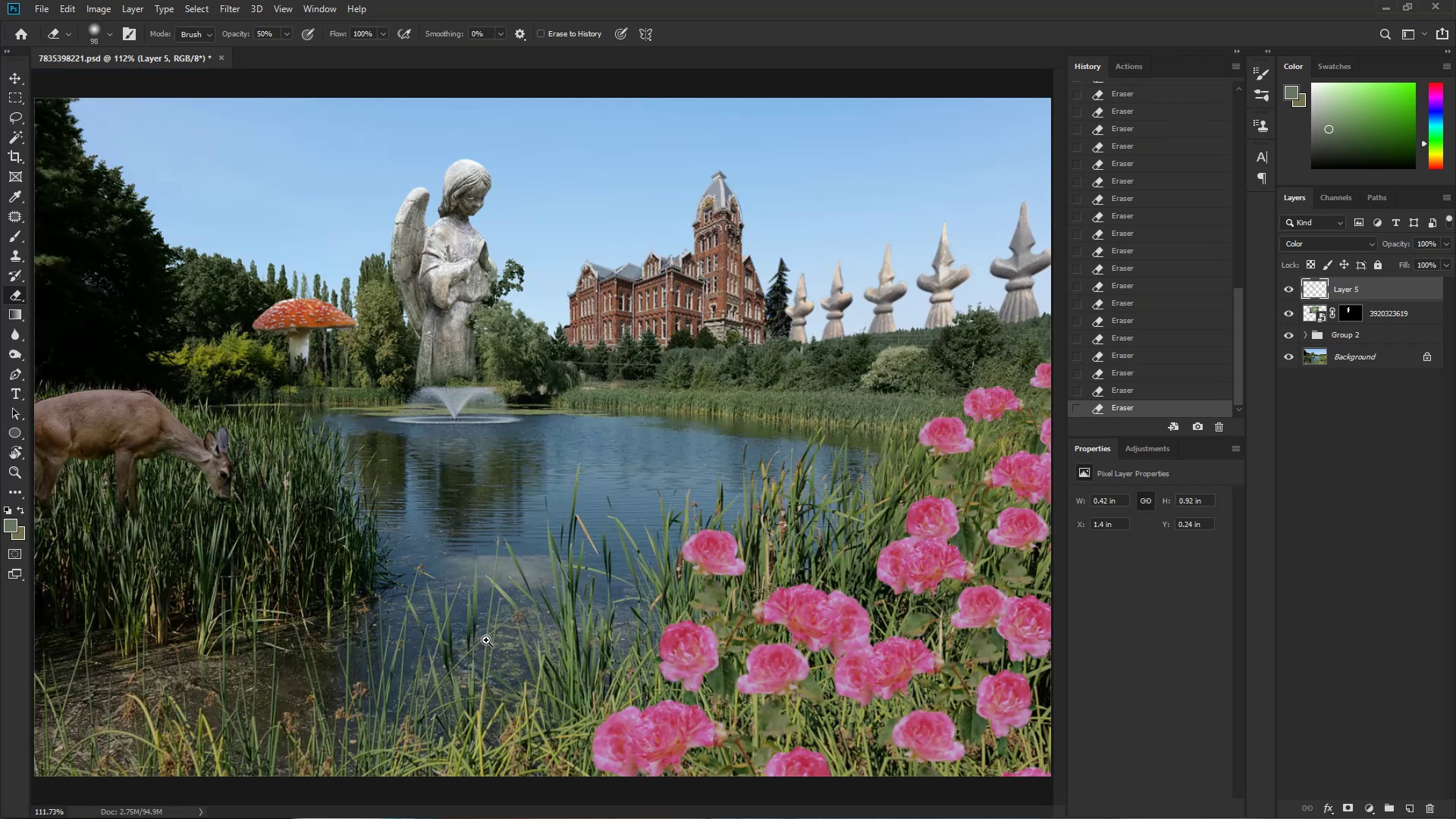 
left_click_drag(start_coordinate=[538, 544], to_coordinate=[484, 570])
 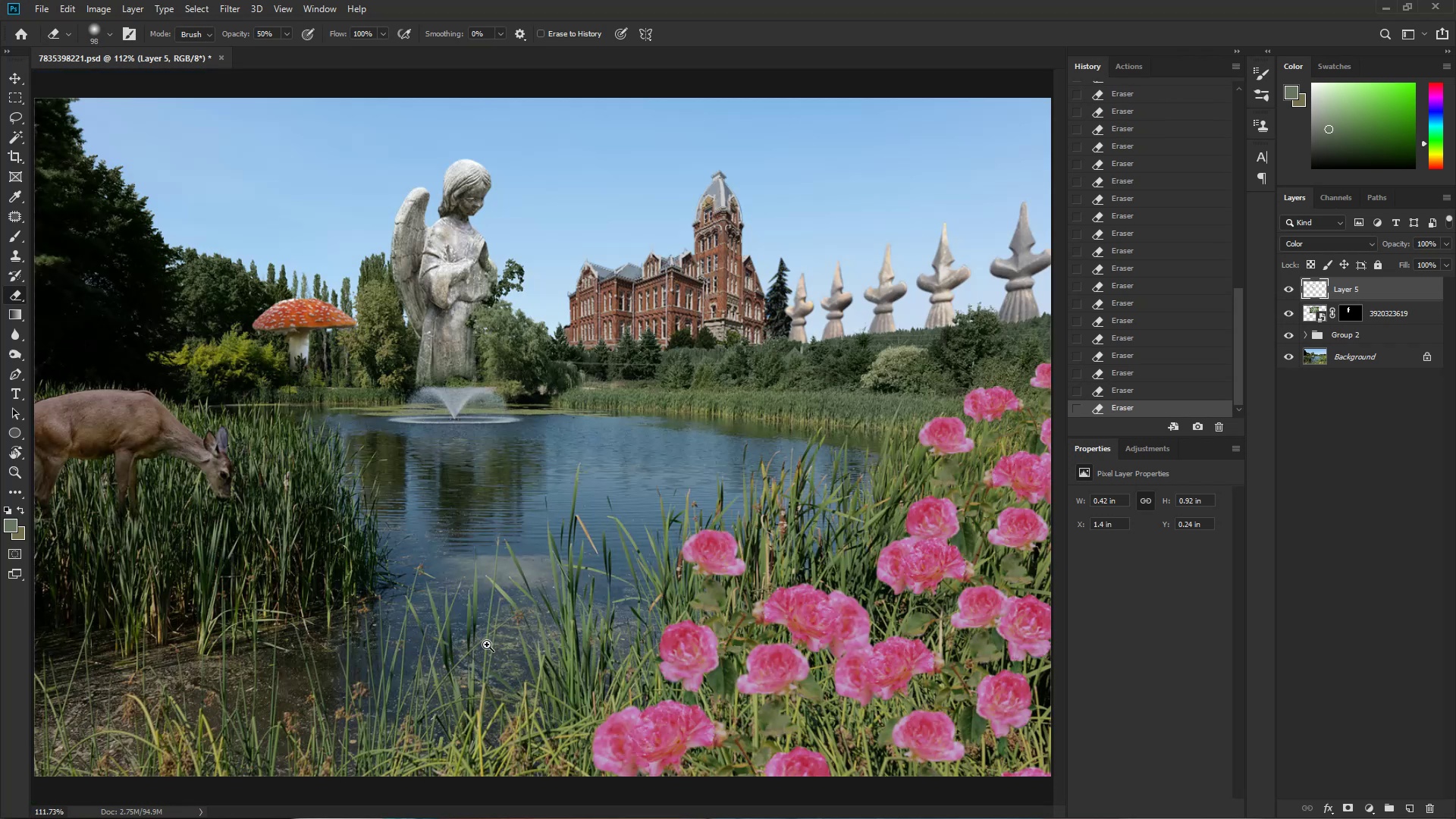 
hold_key(key=ControlLeft, duration=1.52)
 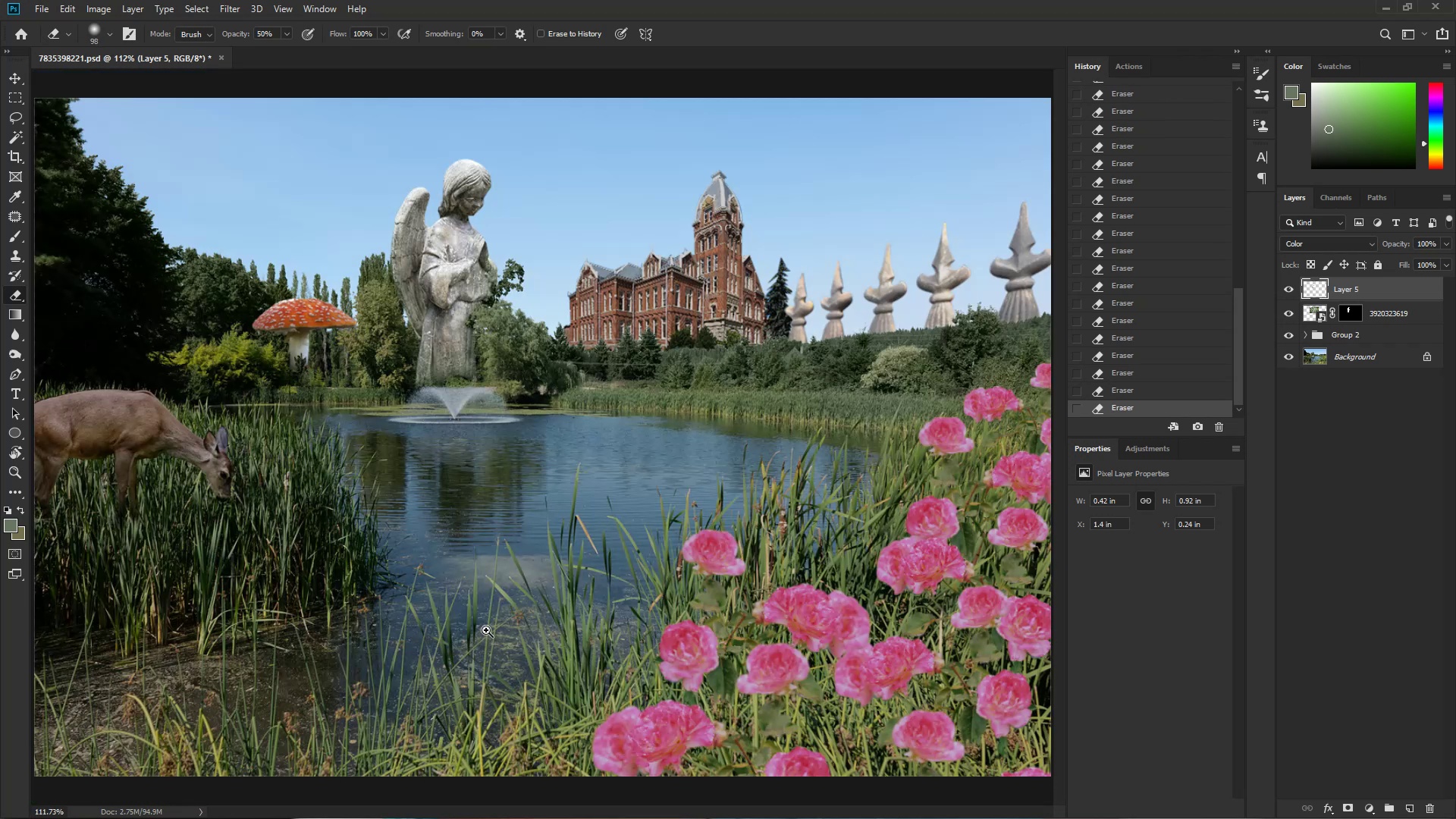 
hold_key(key=Space, duration=1.53)
 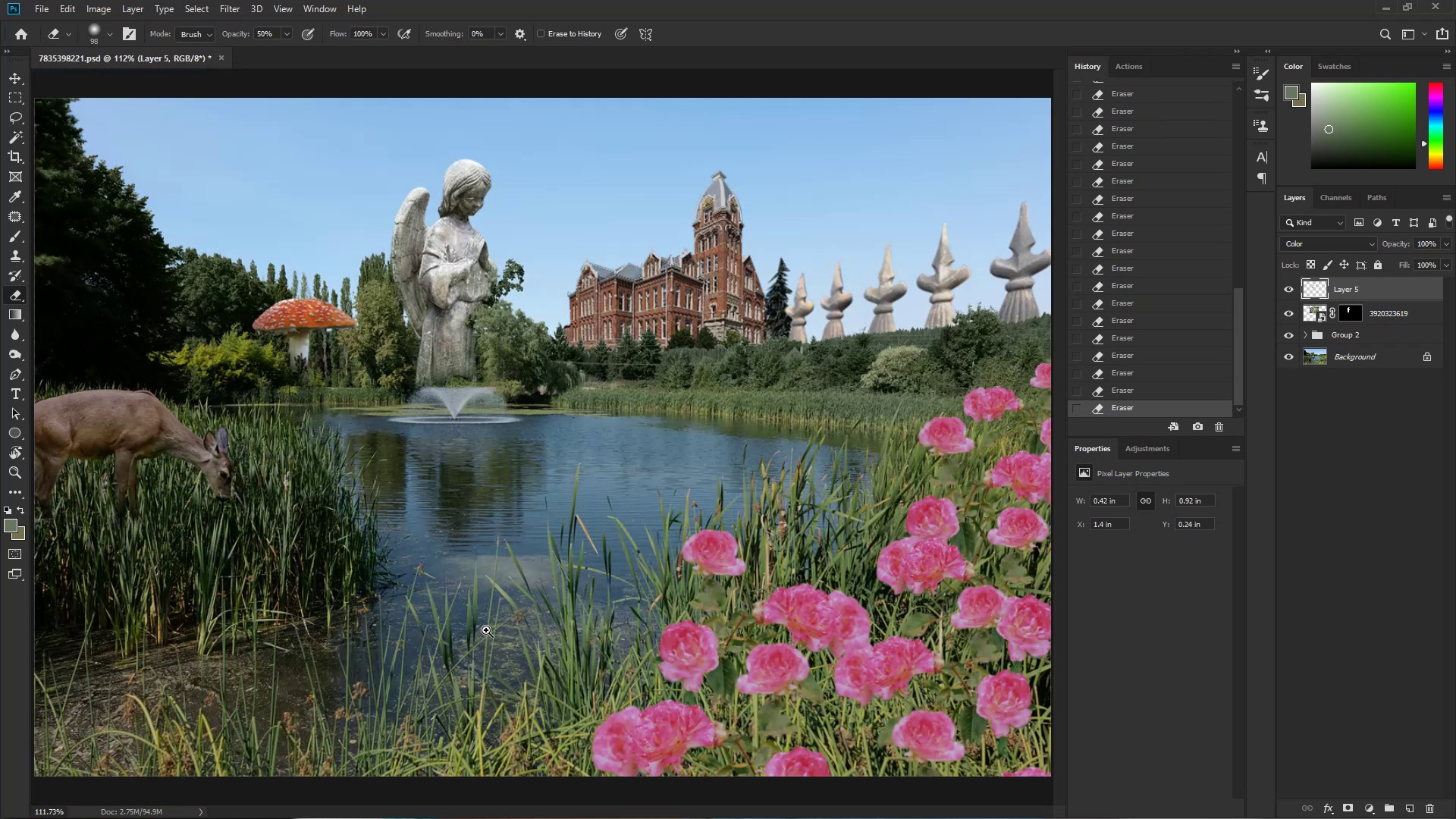 
hold_key(key=ControlLeft, duration=1.52)
 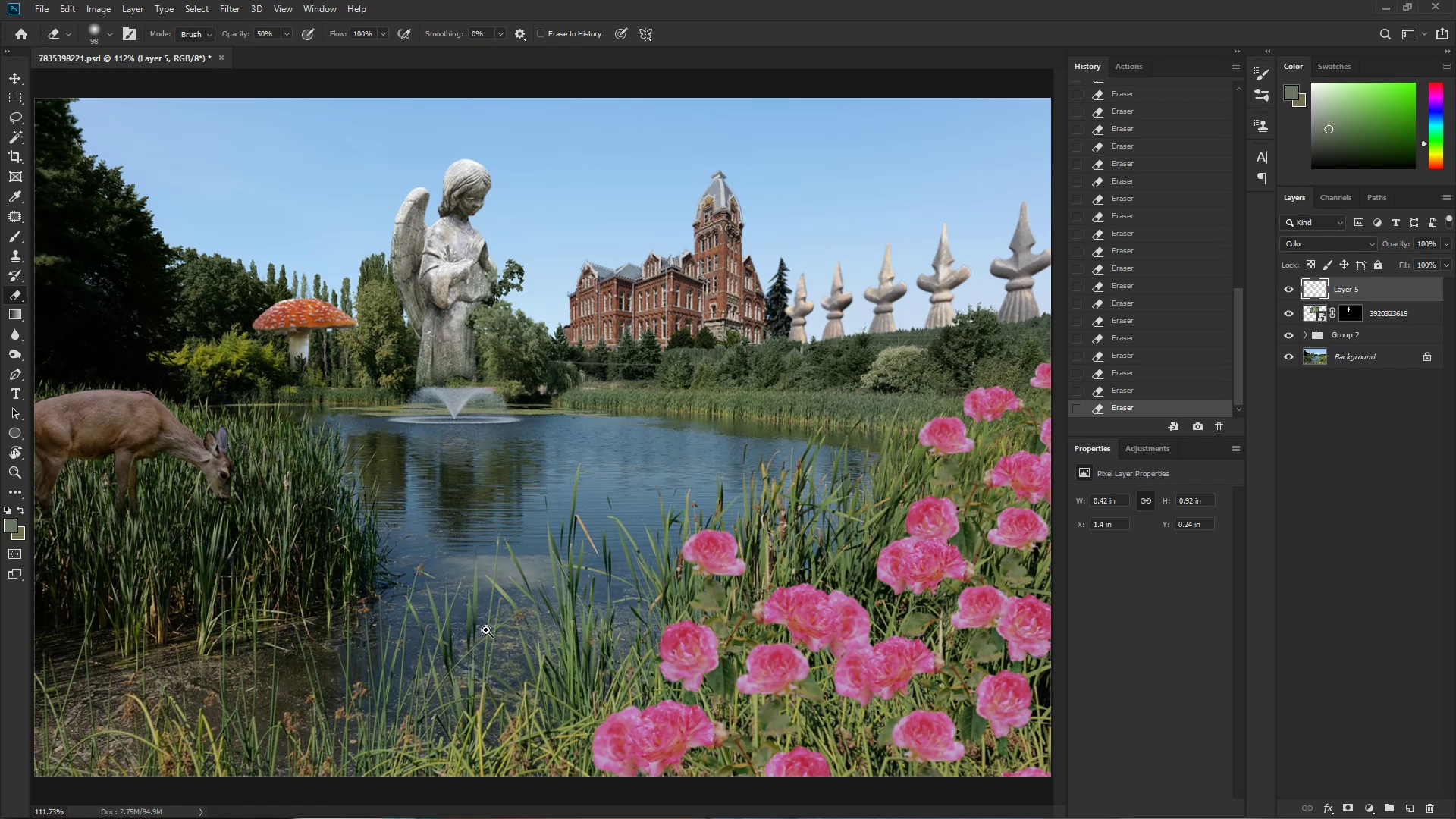 
hold_key(key=Space, duration=1.5)
 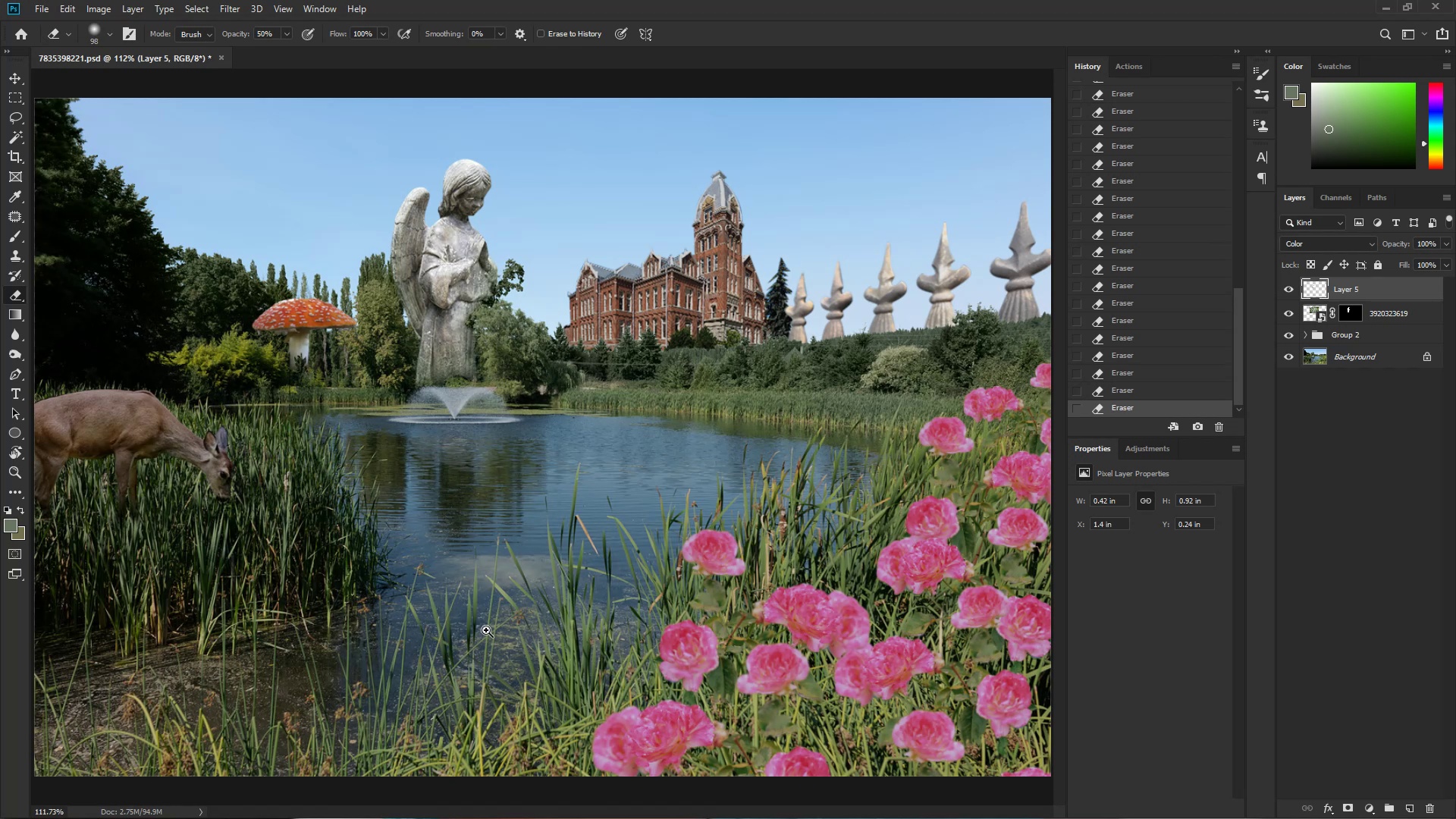 
hold_key(key=ControlLeft, duration=1.51)
 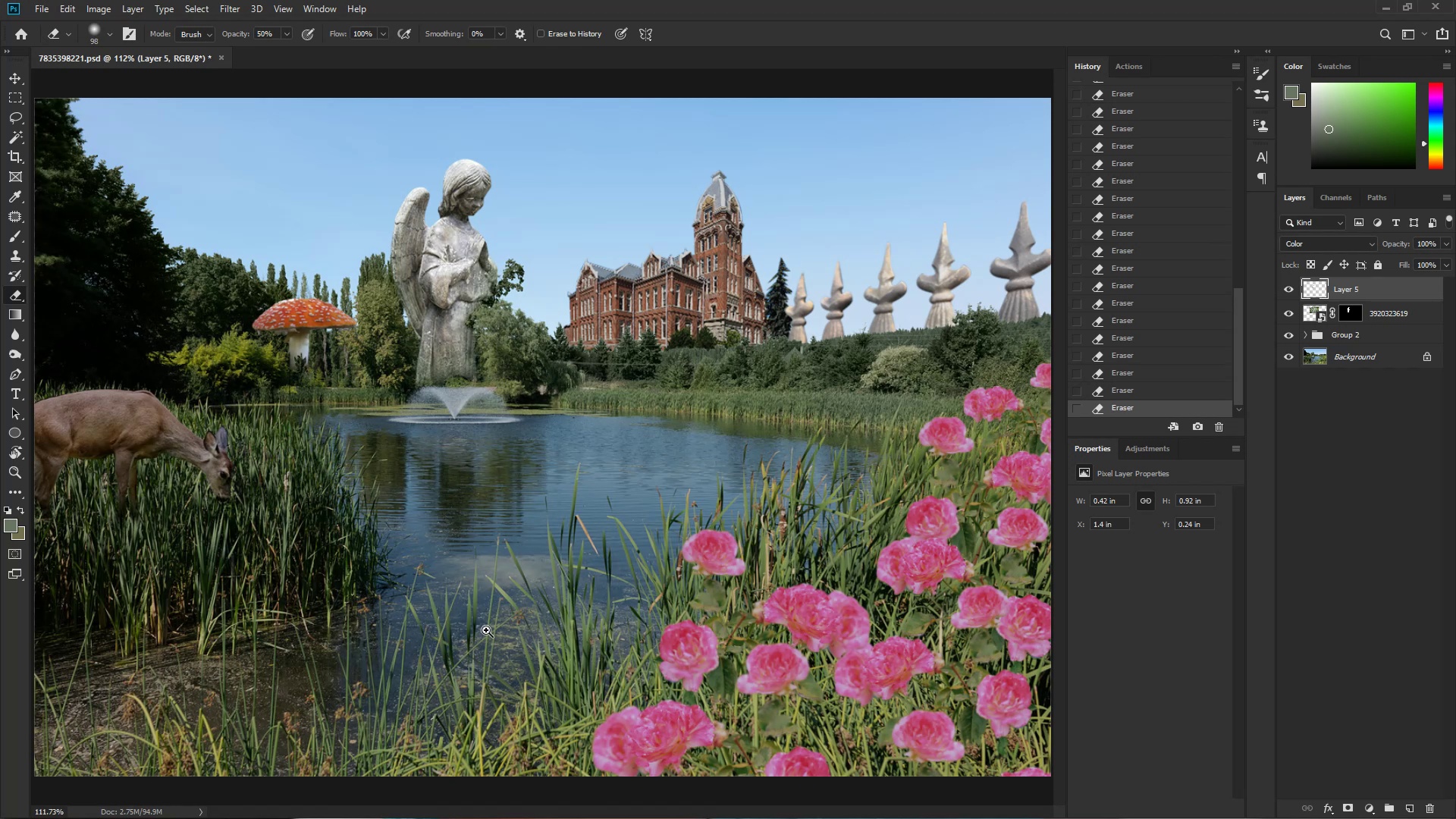 
hold_key(key=Space, duration=1.51)
 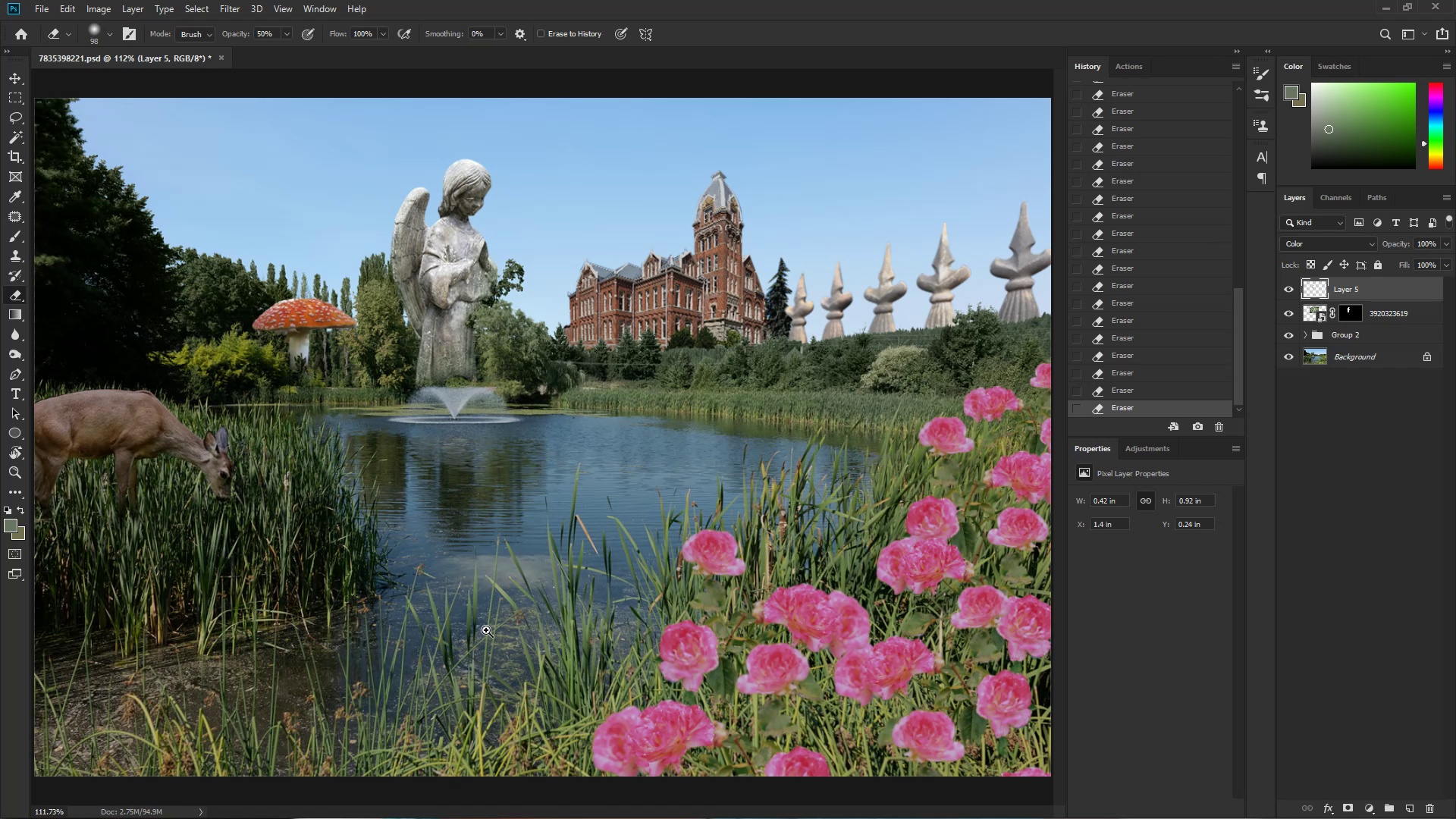 
hold_key(key=ControlLeft, duration=1.52)
 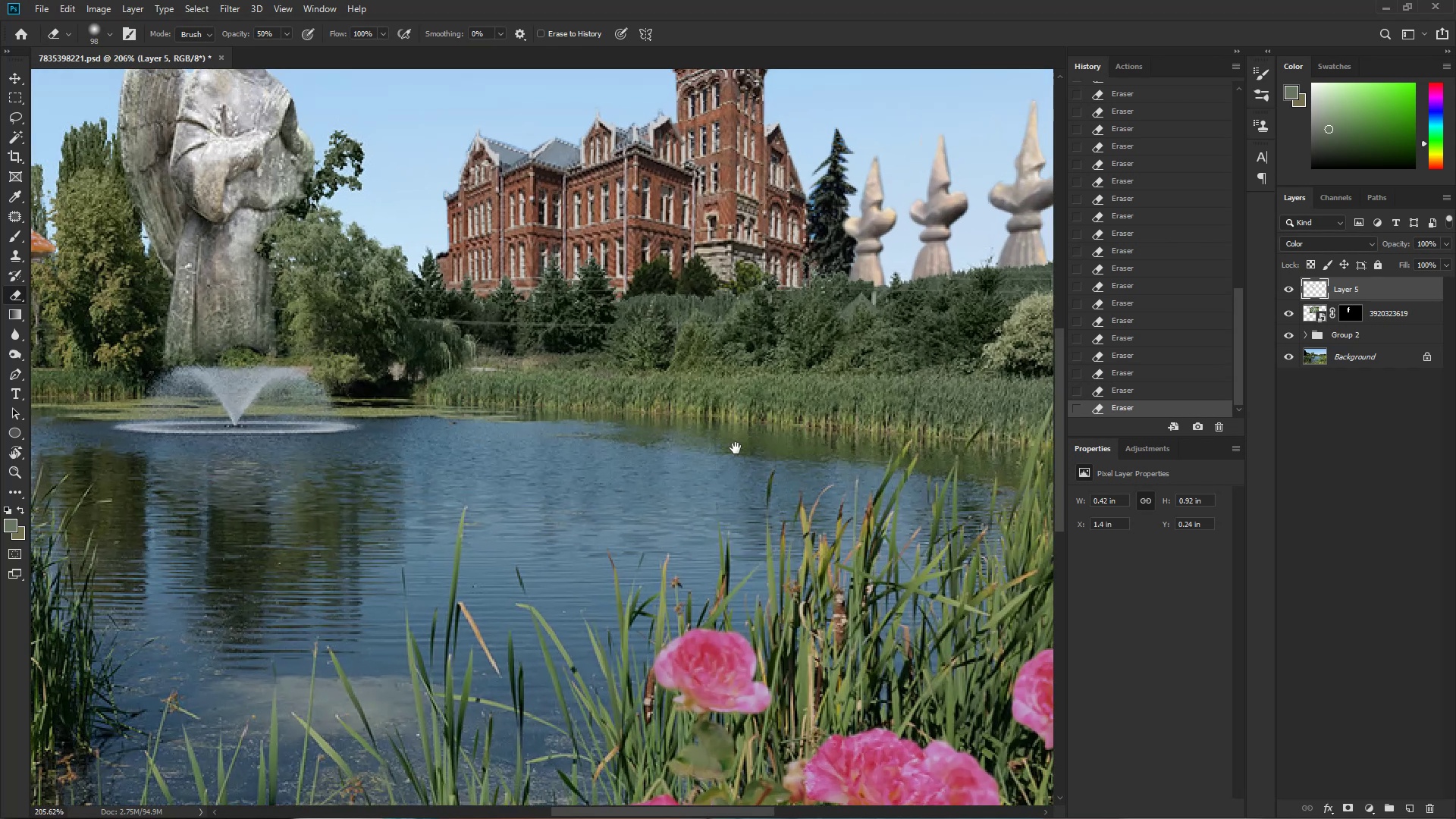 
hold_key(key=Space, duration=1.52)
 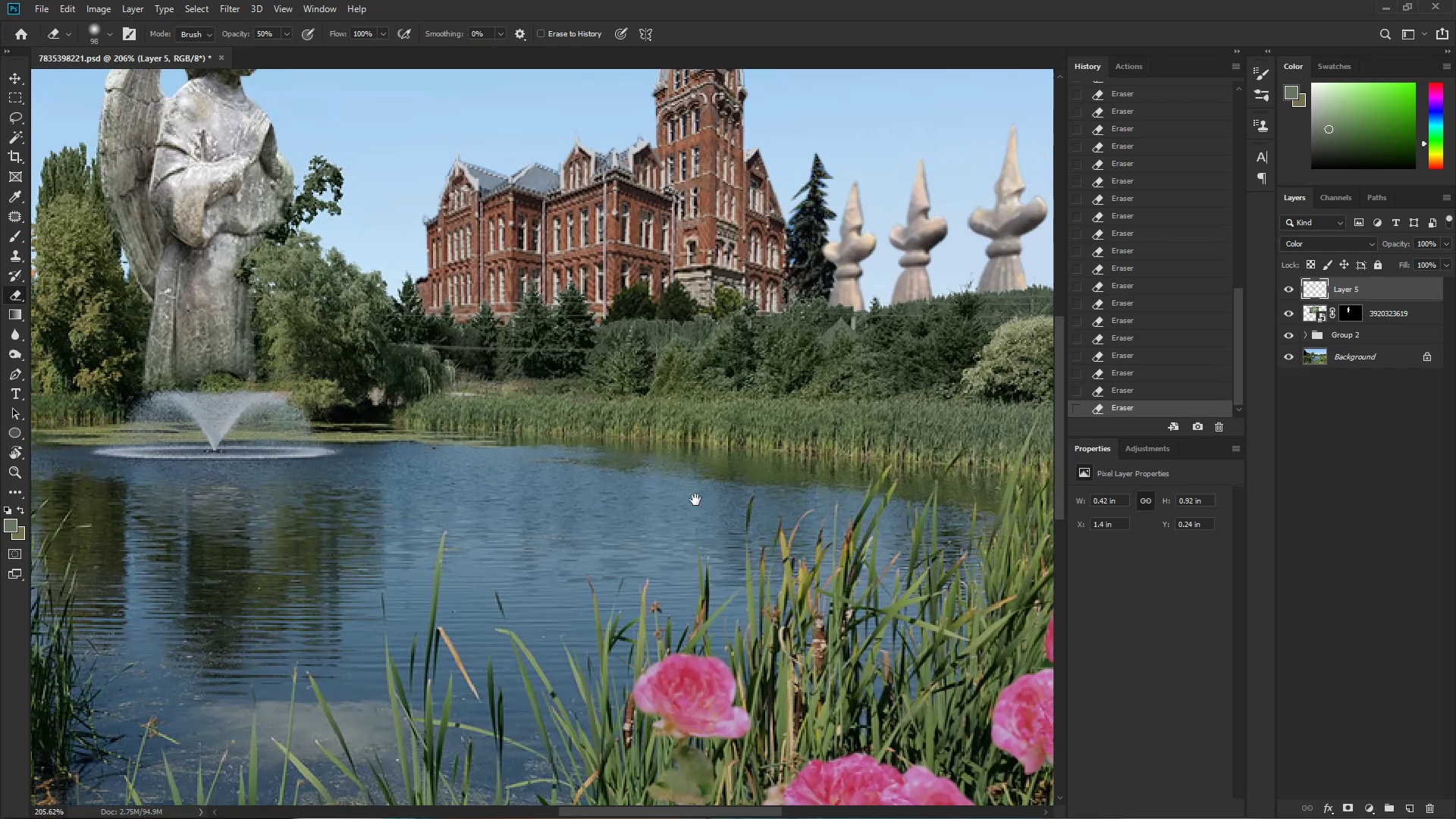 
left_click_drag(start_coordinate=[711, 416], to_coordinate=[756, 430])
 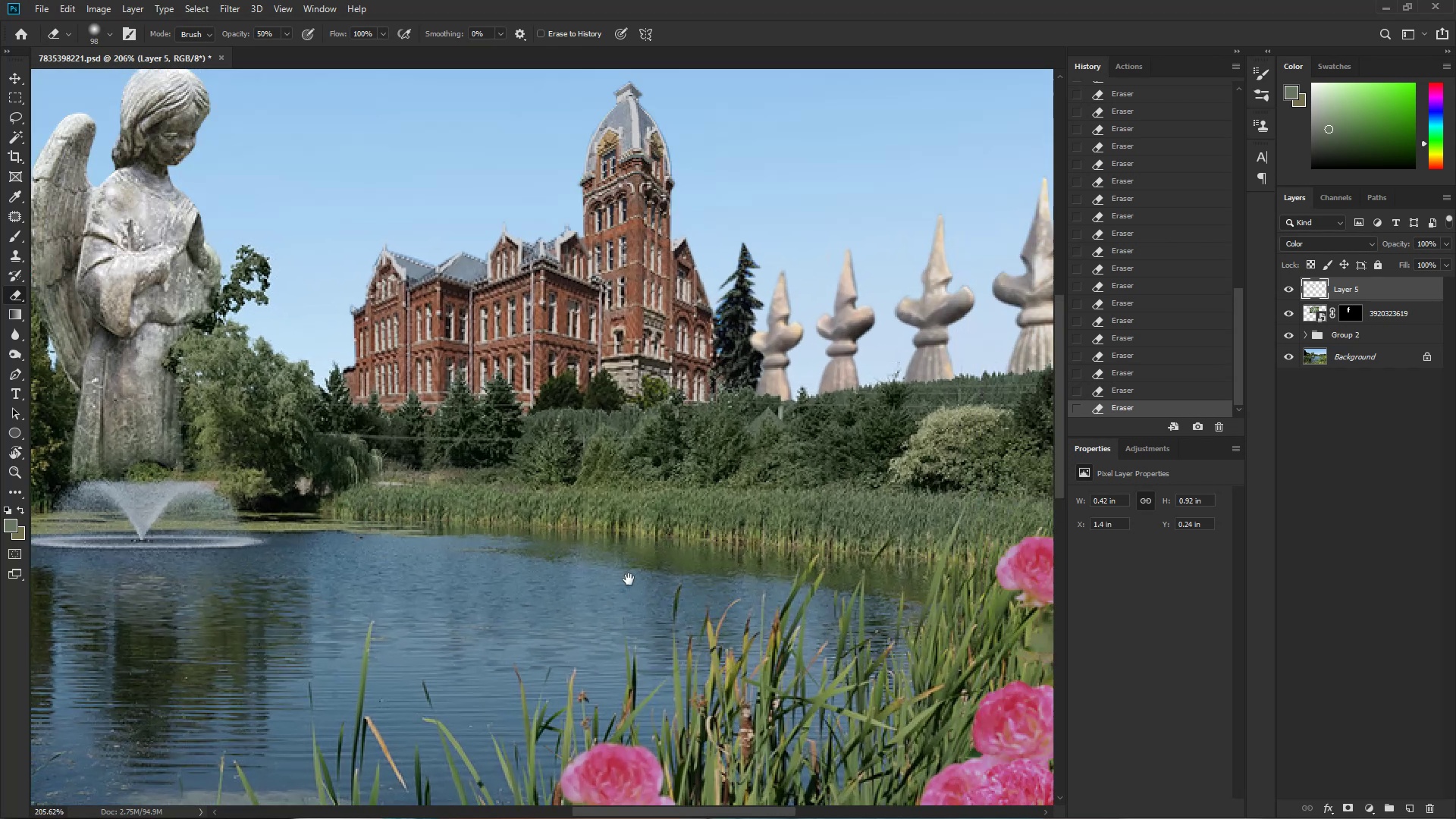 
hold_key(key=Space, duration=2.25)
 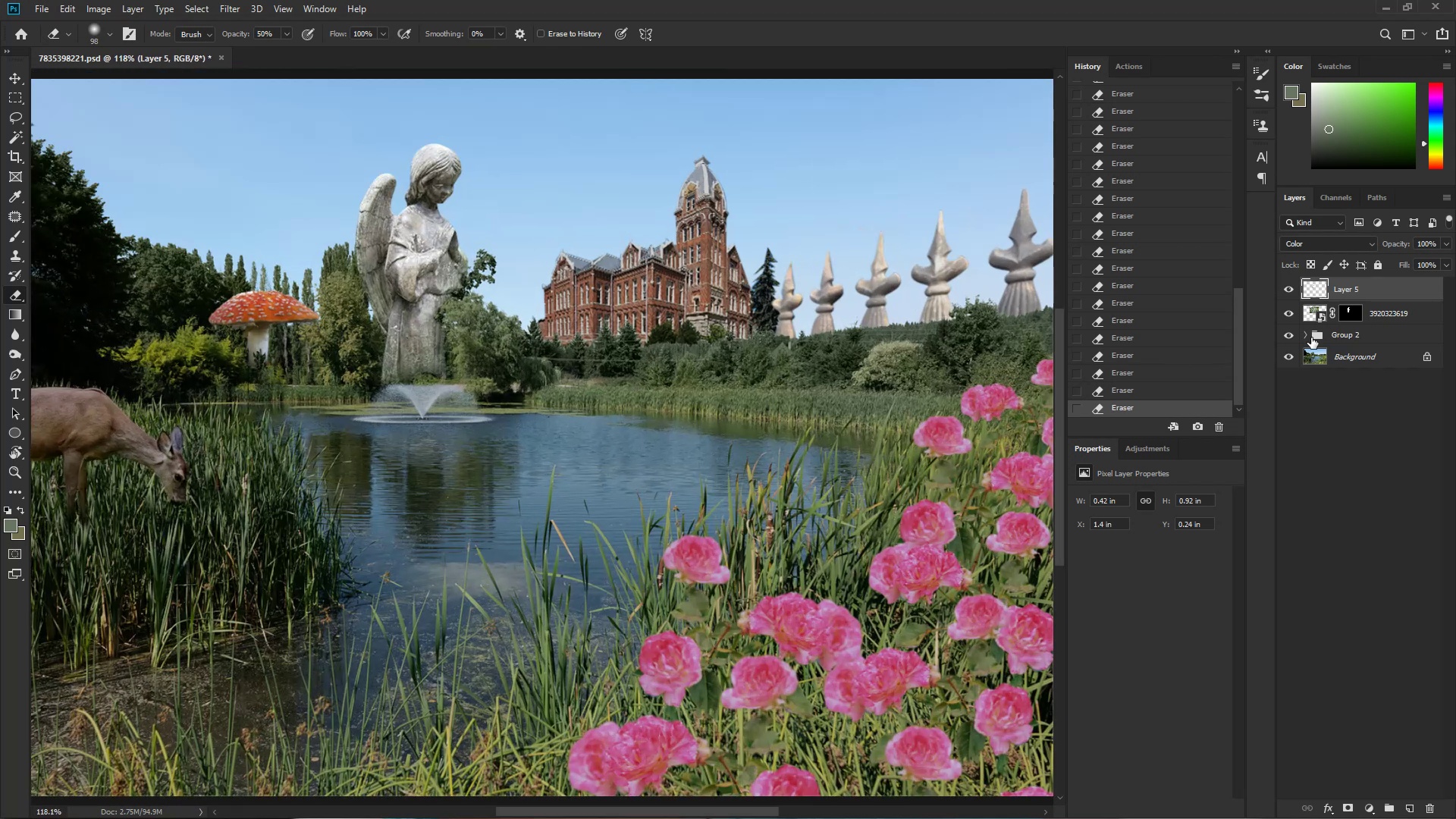 
key(Control+ControlLeft)
 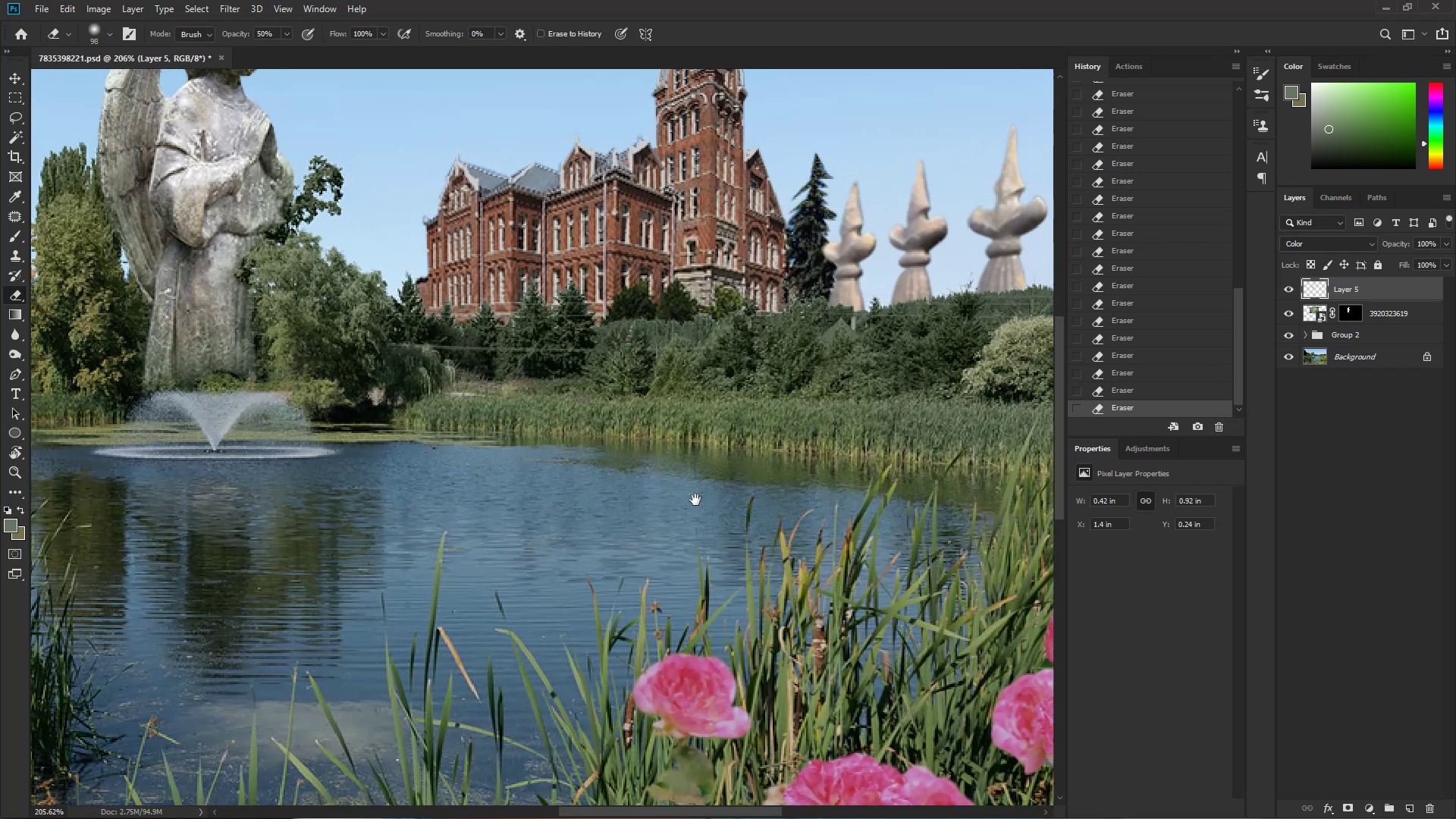 
key(Control+ControlLeft)
 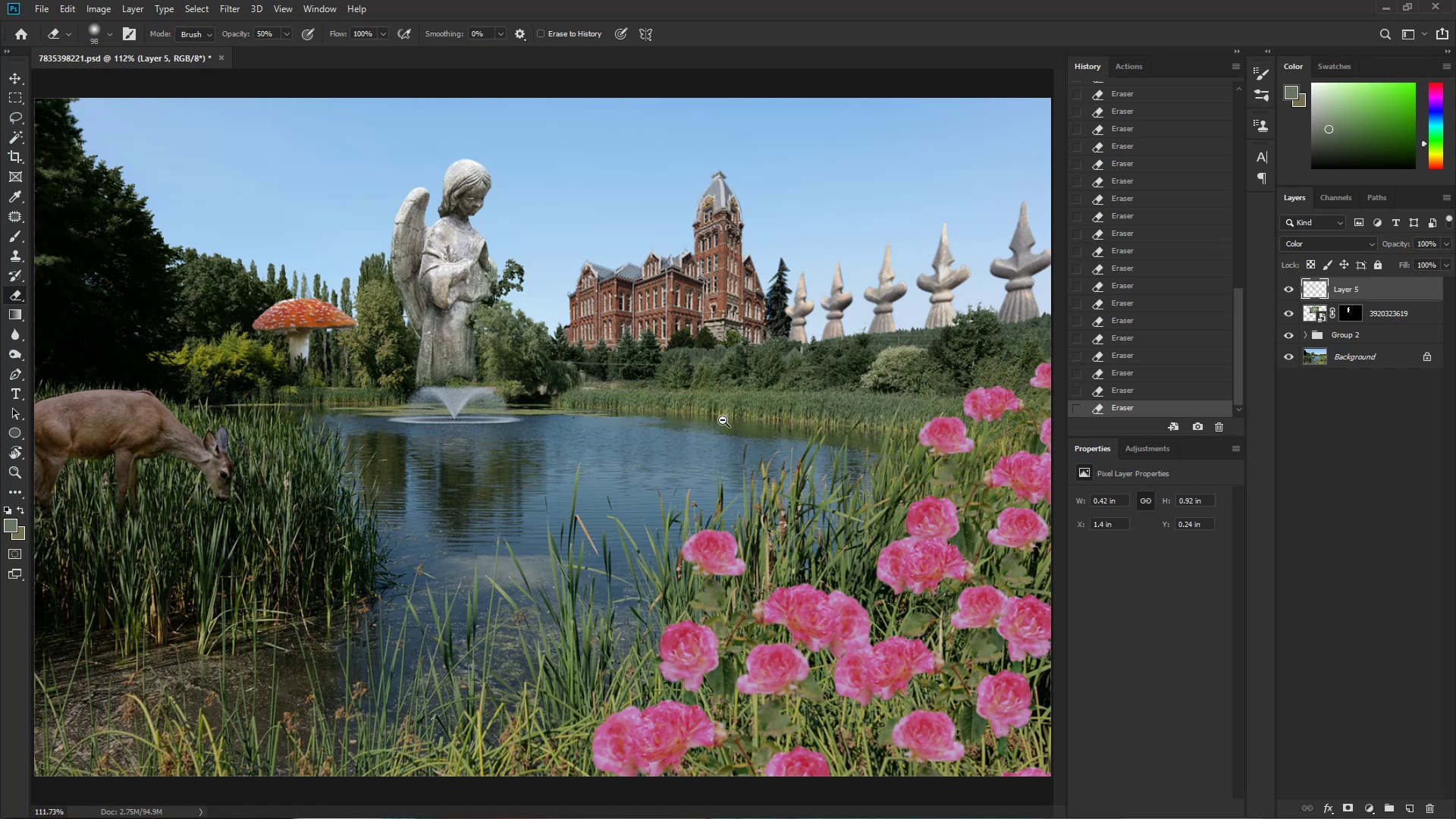 
key(Control+ControlLeft)
 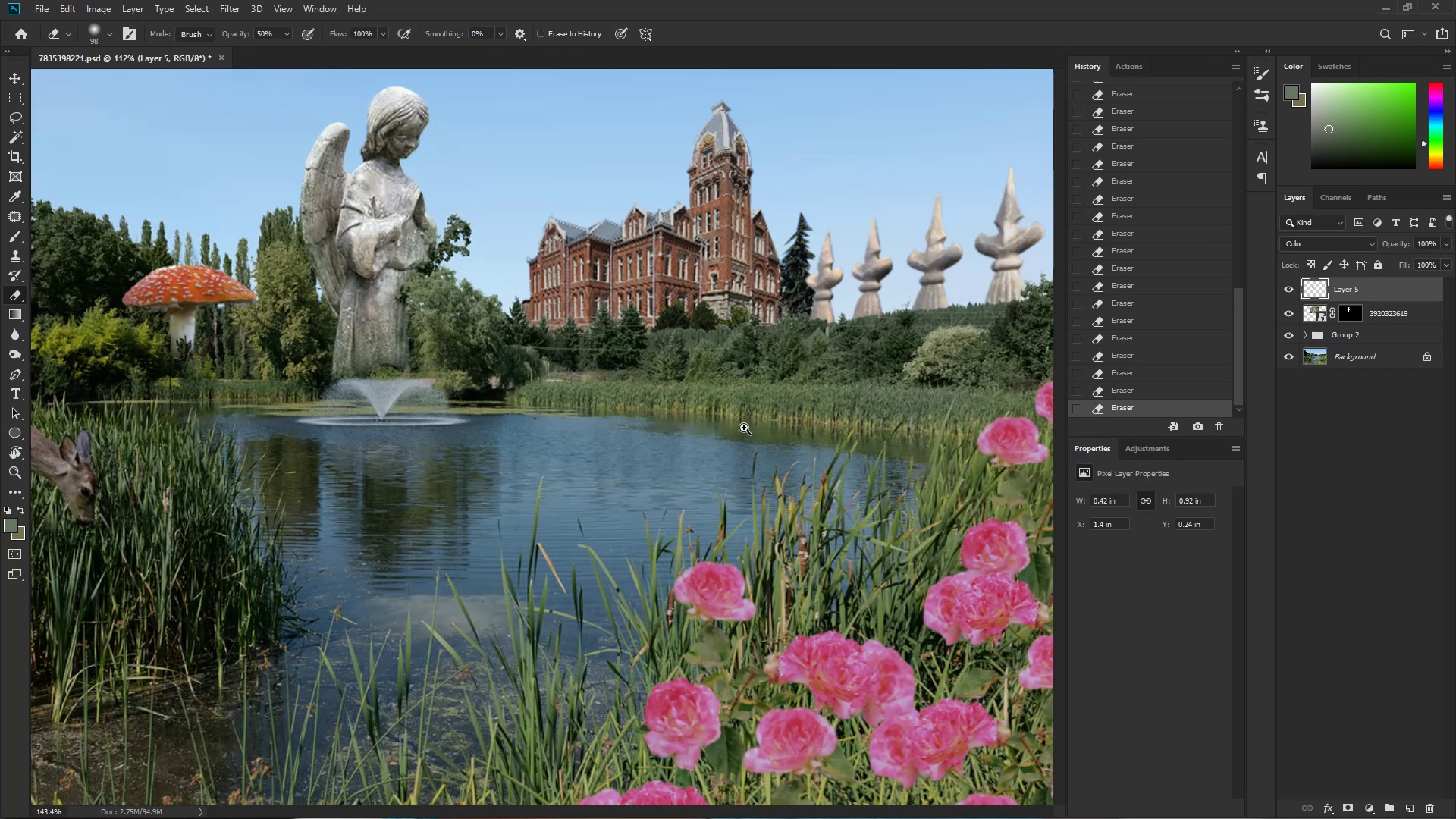 
key(Control+ControlLeft)
 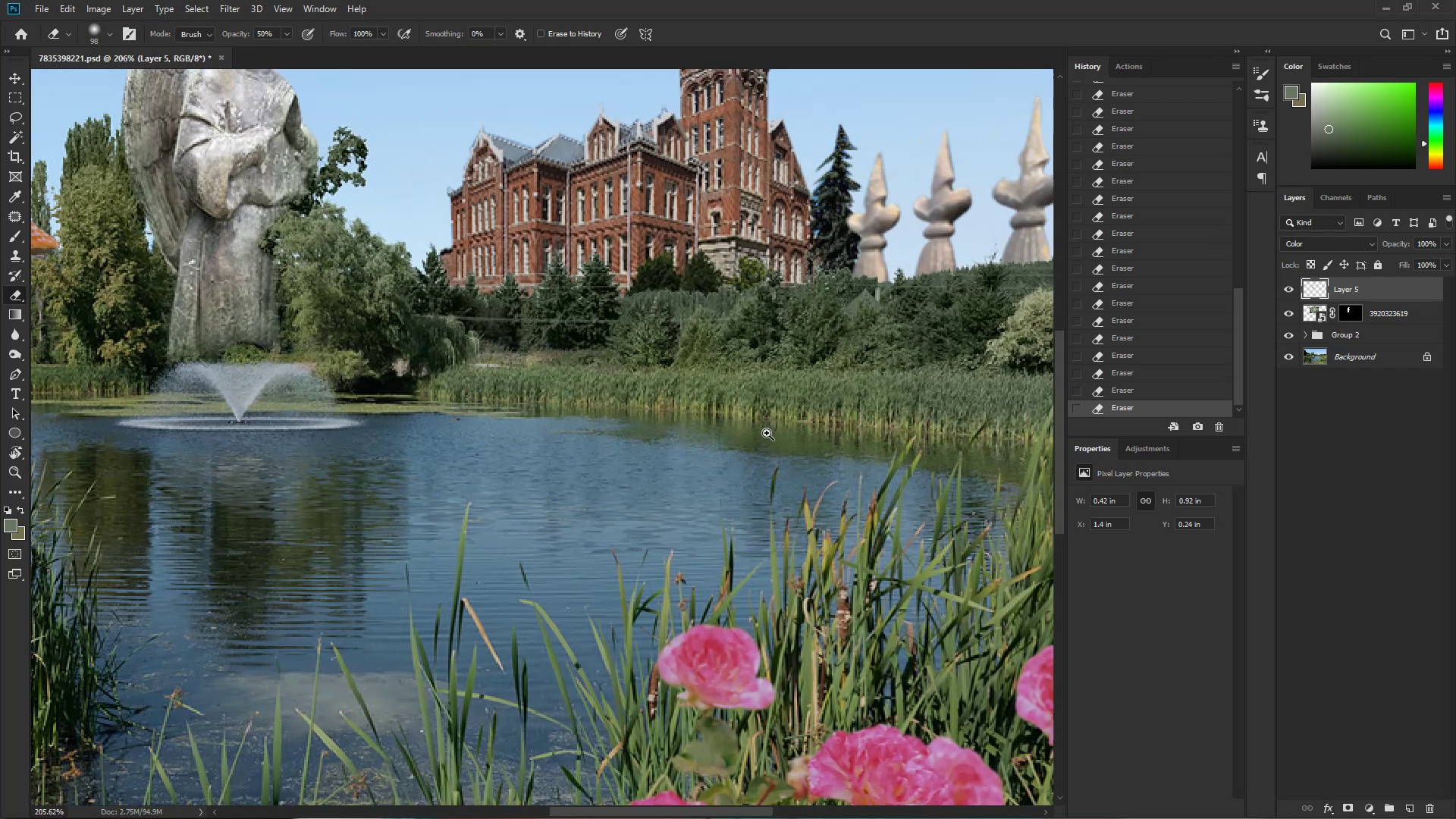 
key(Control+ControlLeft)
 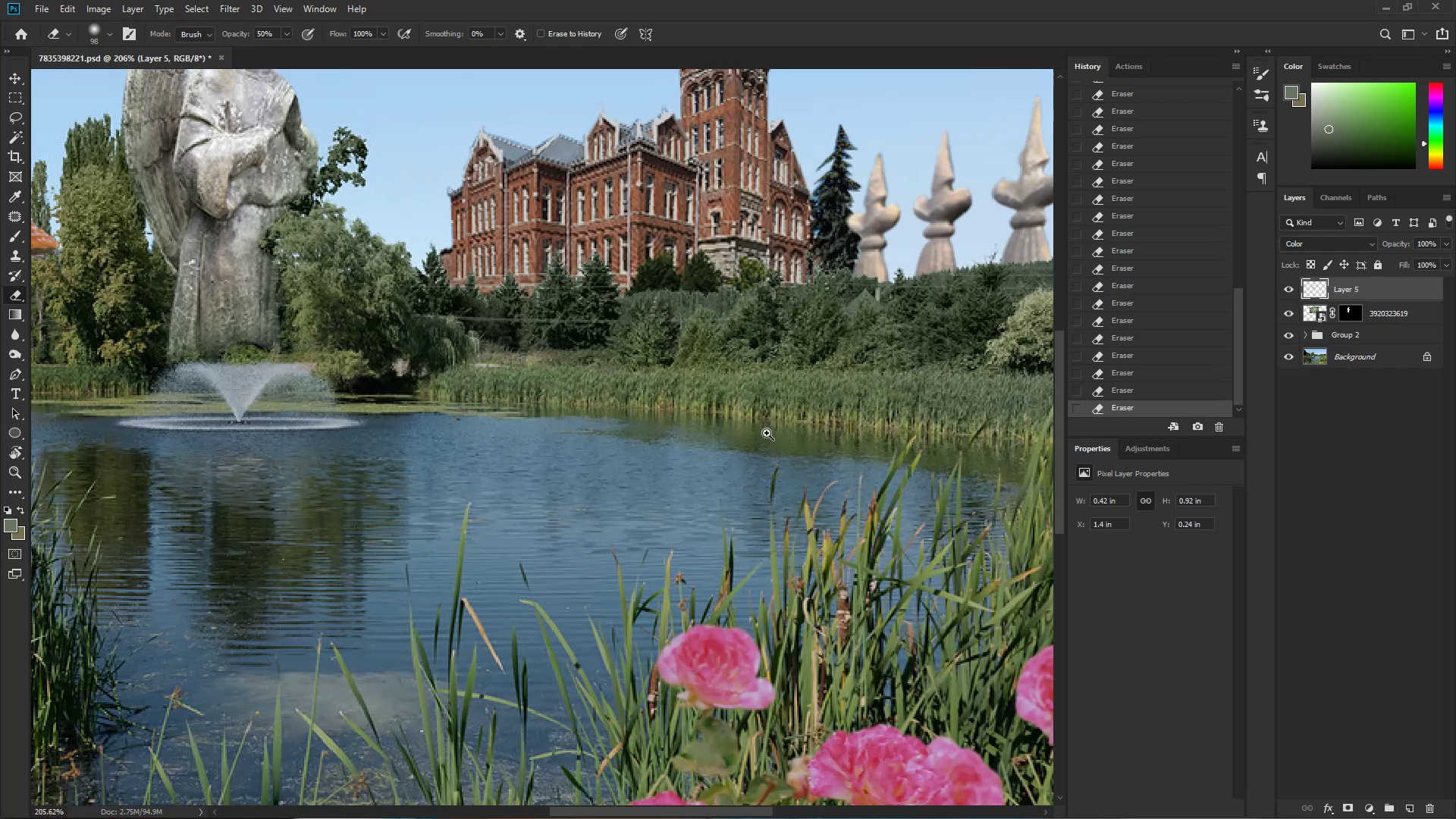 
key(Control+ControlLeft)
 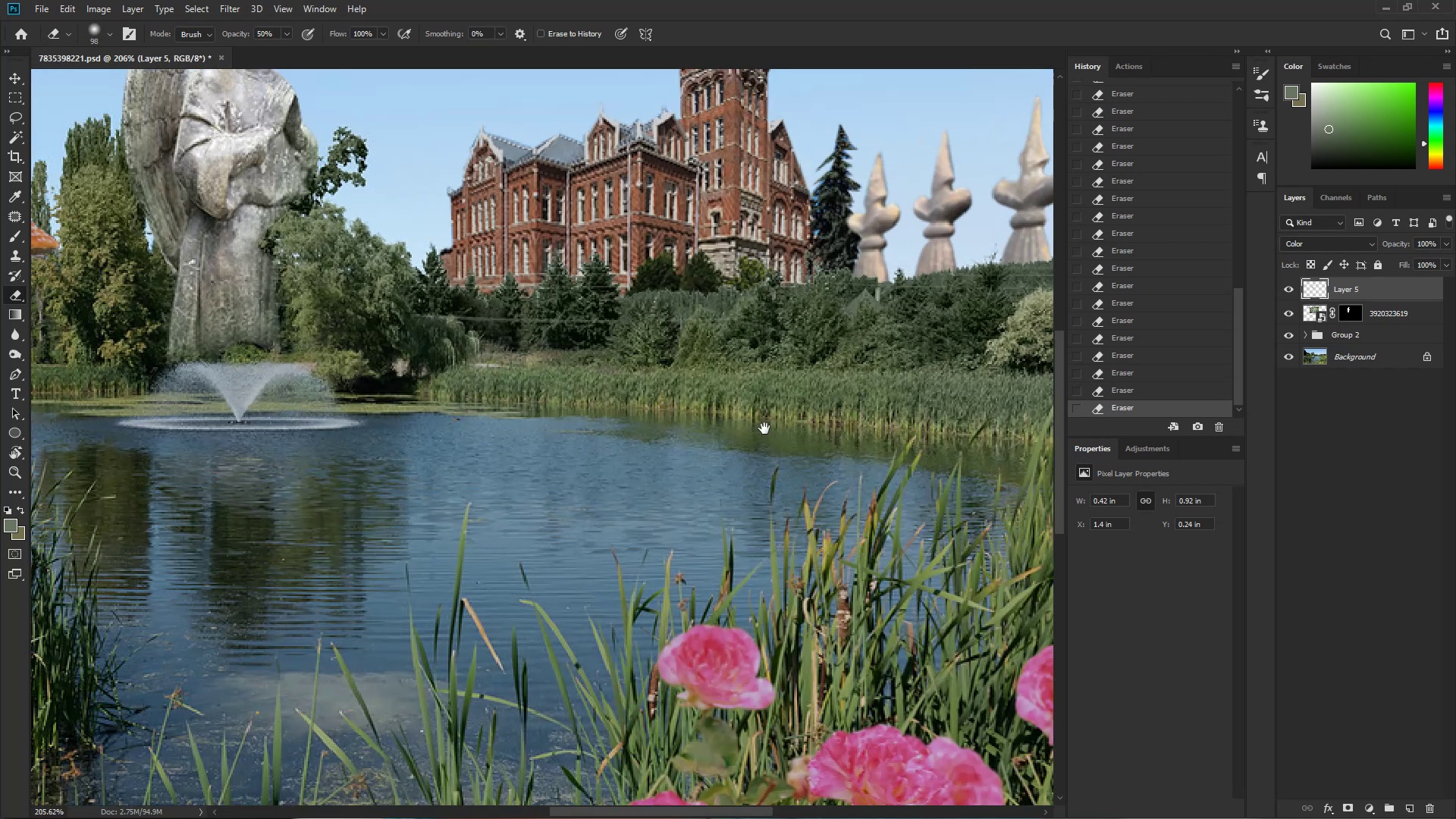 
left_click_drag(start_coordinate=[748, 434], to_coordinate=[359, 677])
 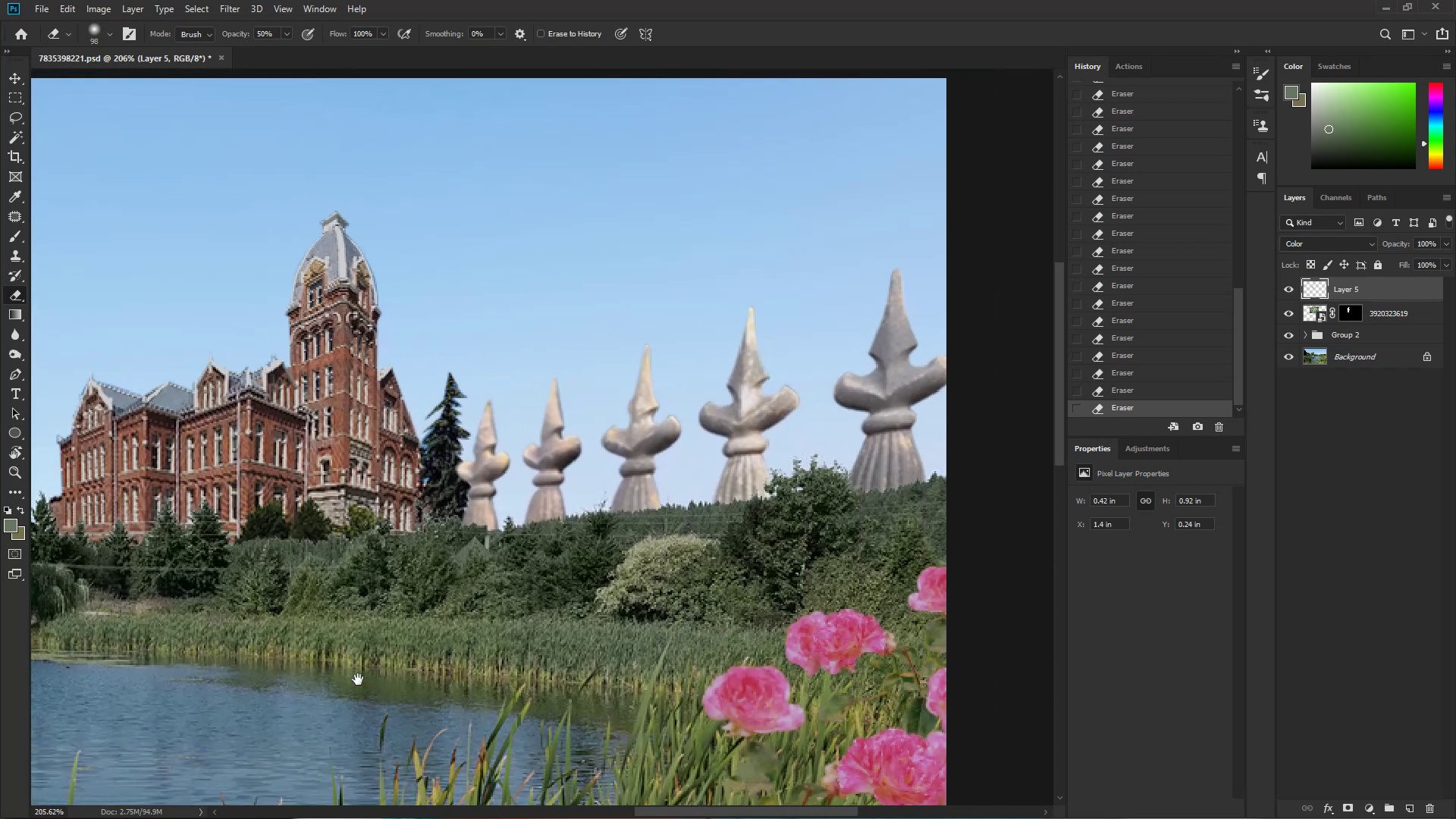 
hold_key(key=ControlLeft, duration=0.49)
left_click_drag(start_coordinate=[512, 578], to_coordinate=[441, 602])
 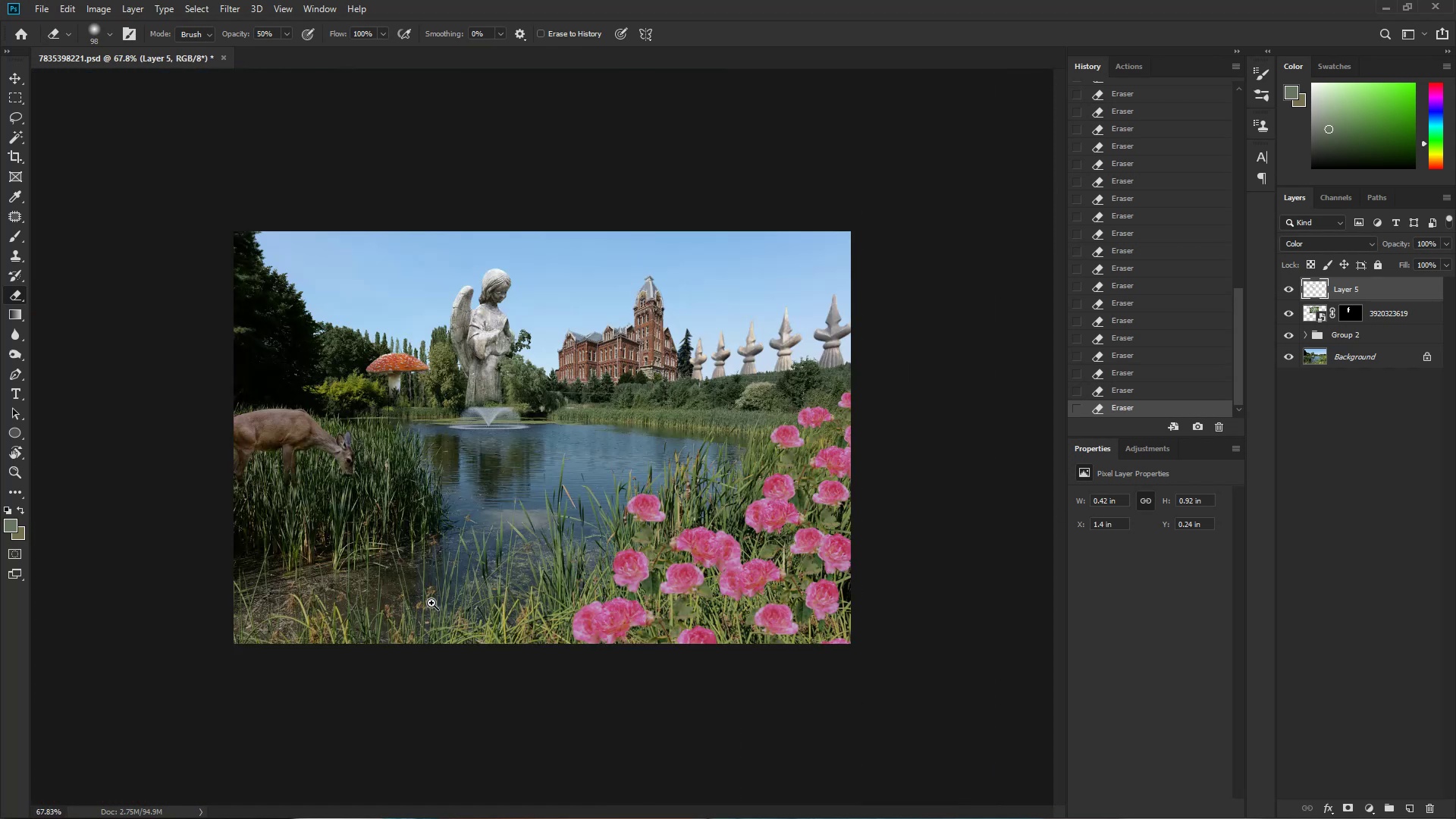 
hold_key(key=ControlLeft, duration=0.66)
left_click_drag(start_coordinate=[882, 353], to_coordinate=[924, 375])
 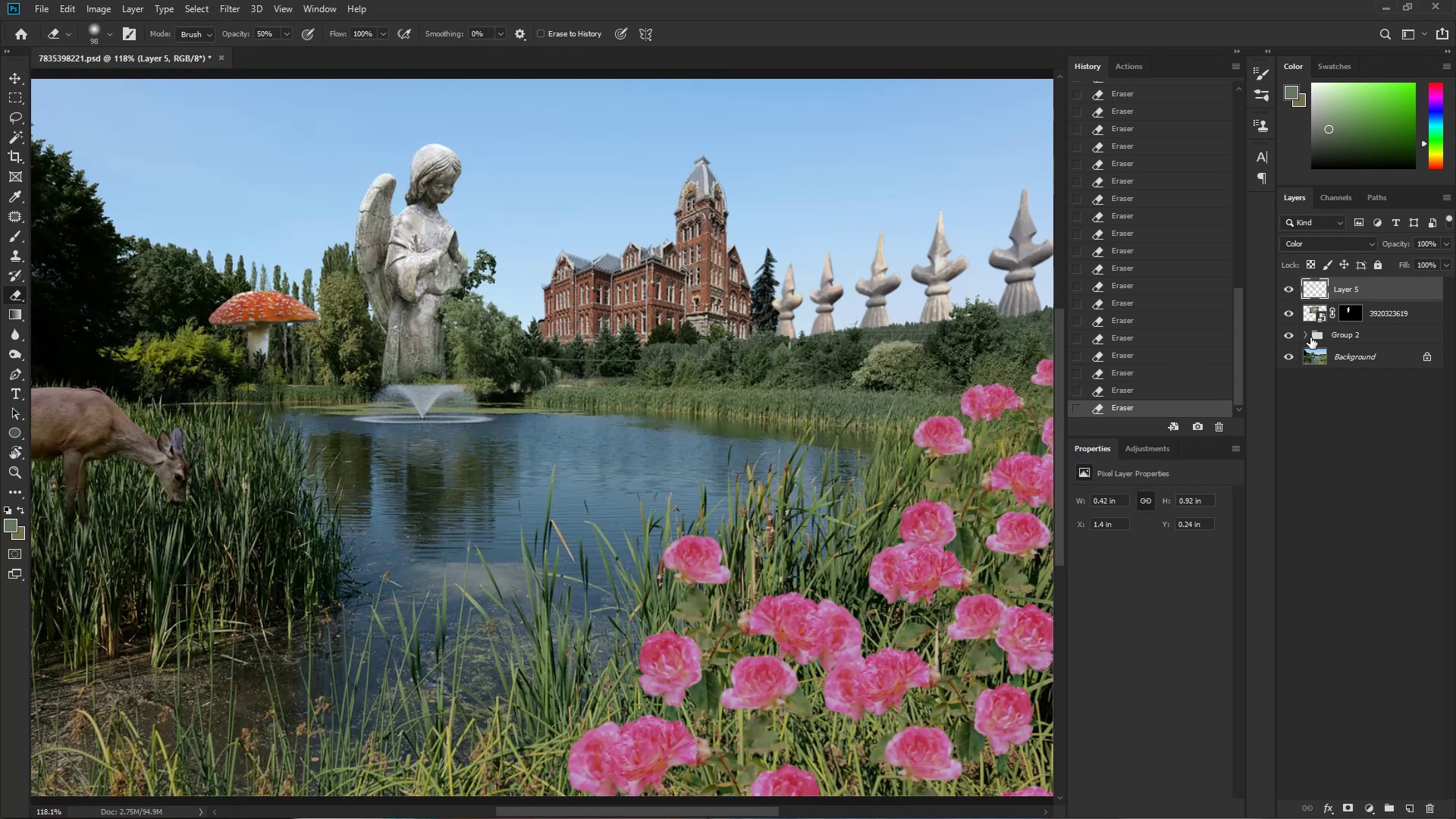 
left_click([1306, 338])
 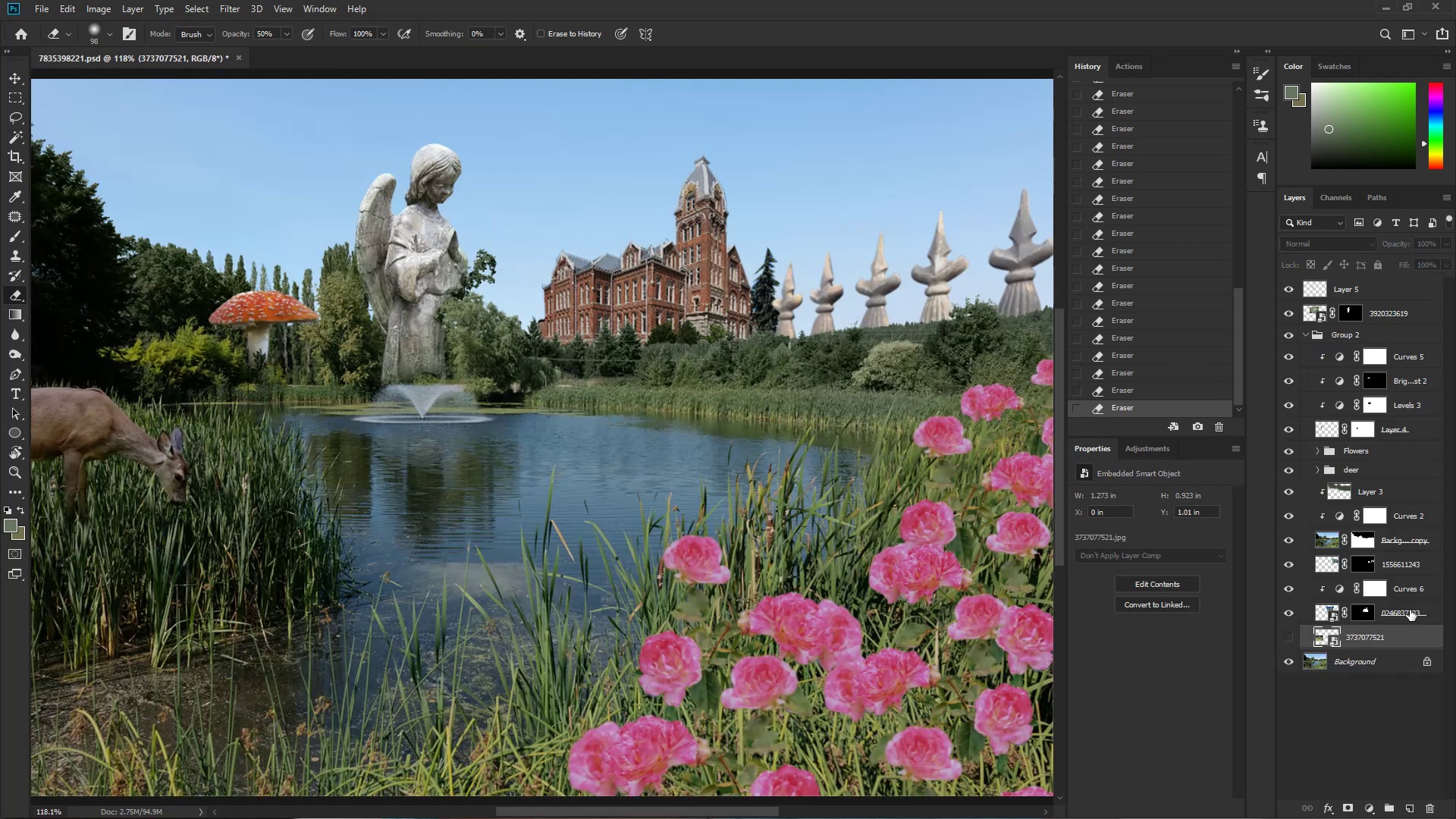 
triple_click([1424, 566])
 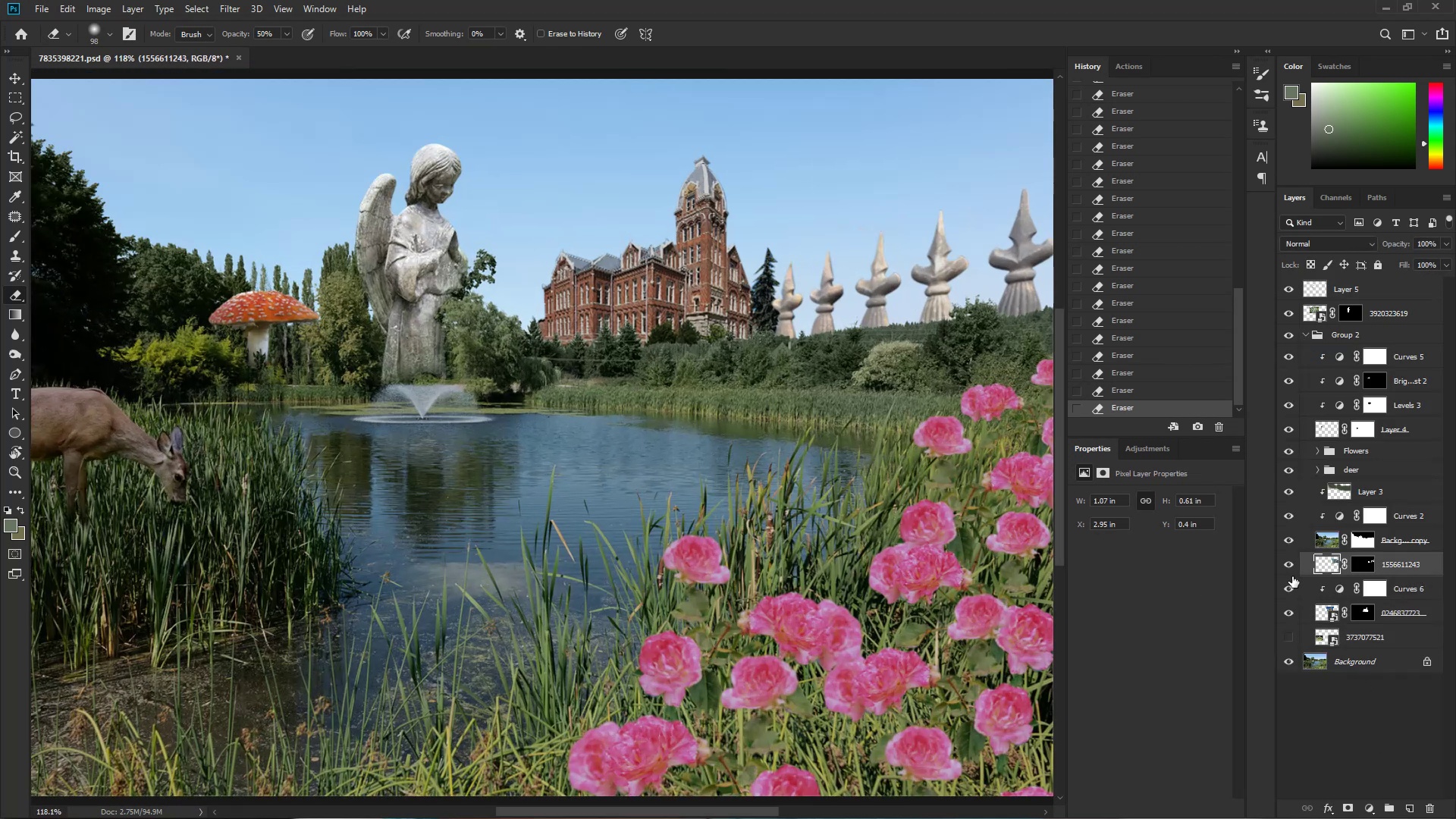 
left_click([1295, 563])
 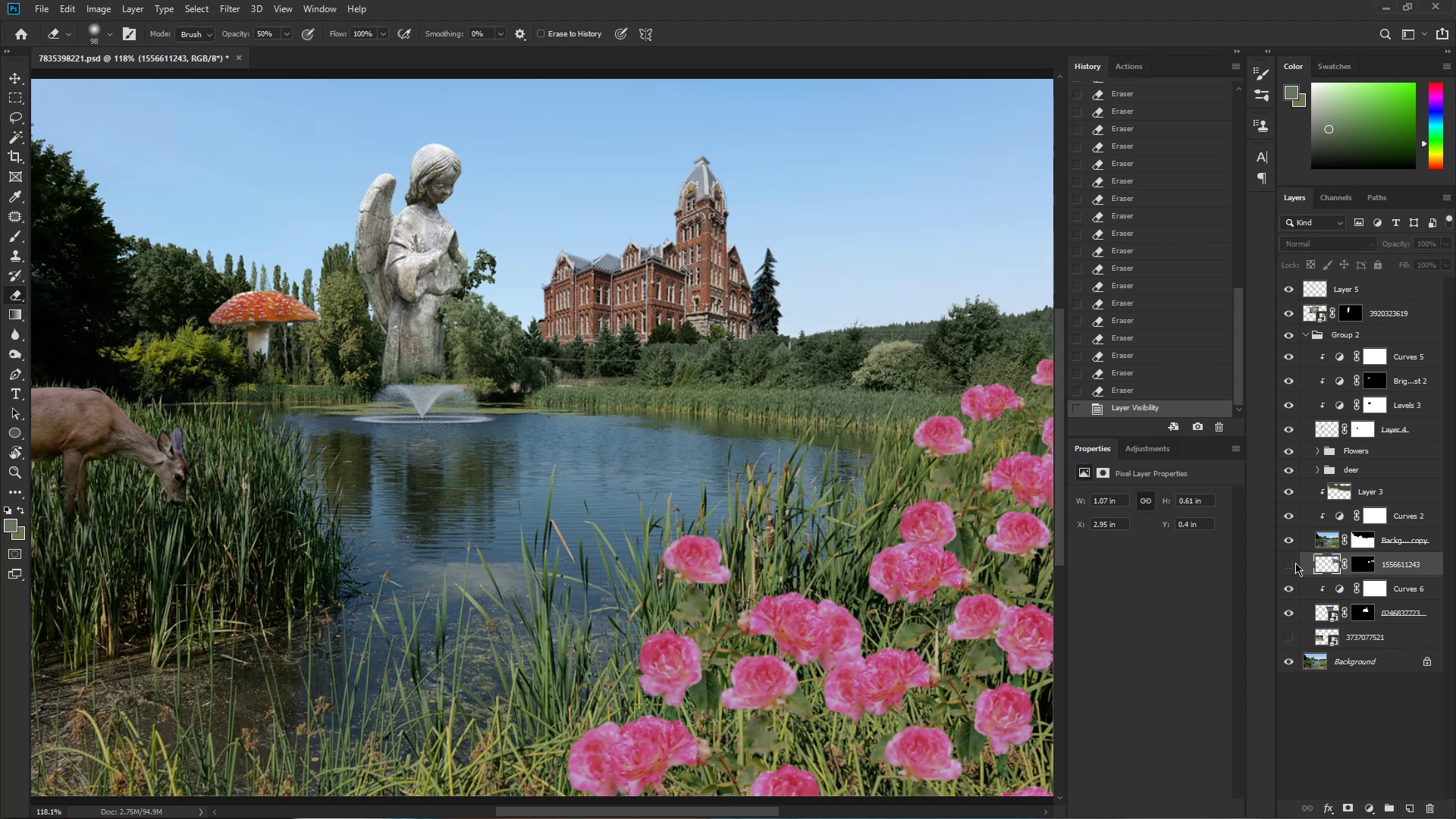 
left_click([1295, 563])
 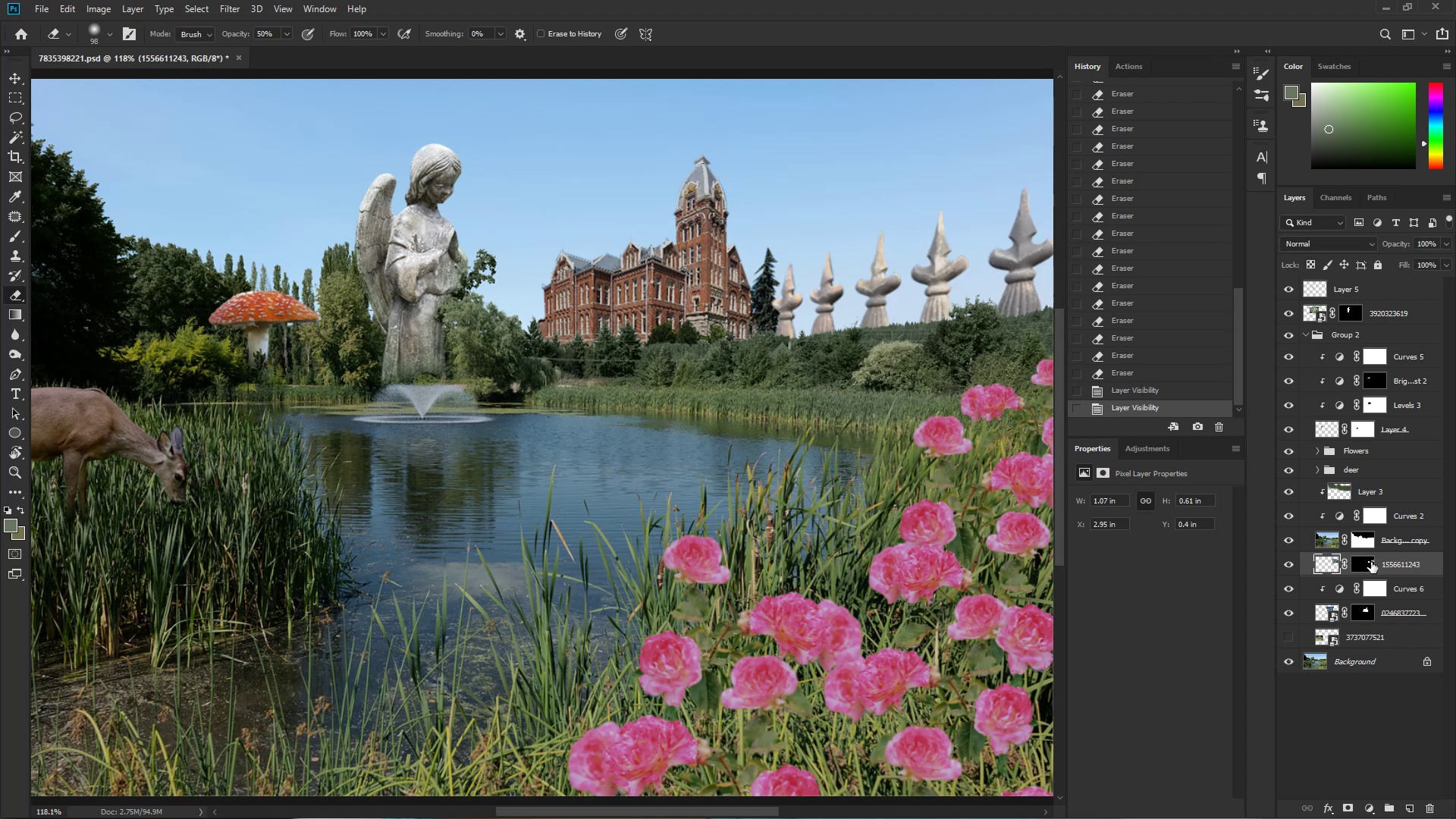 
left_click([1391, 562])
 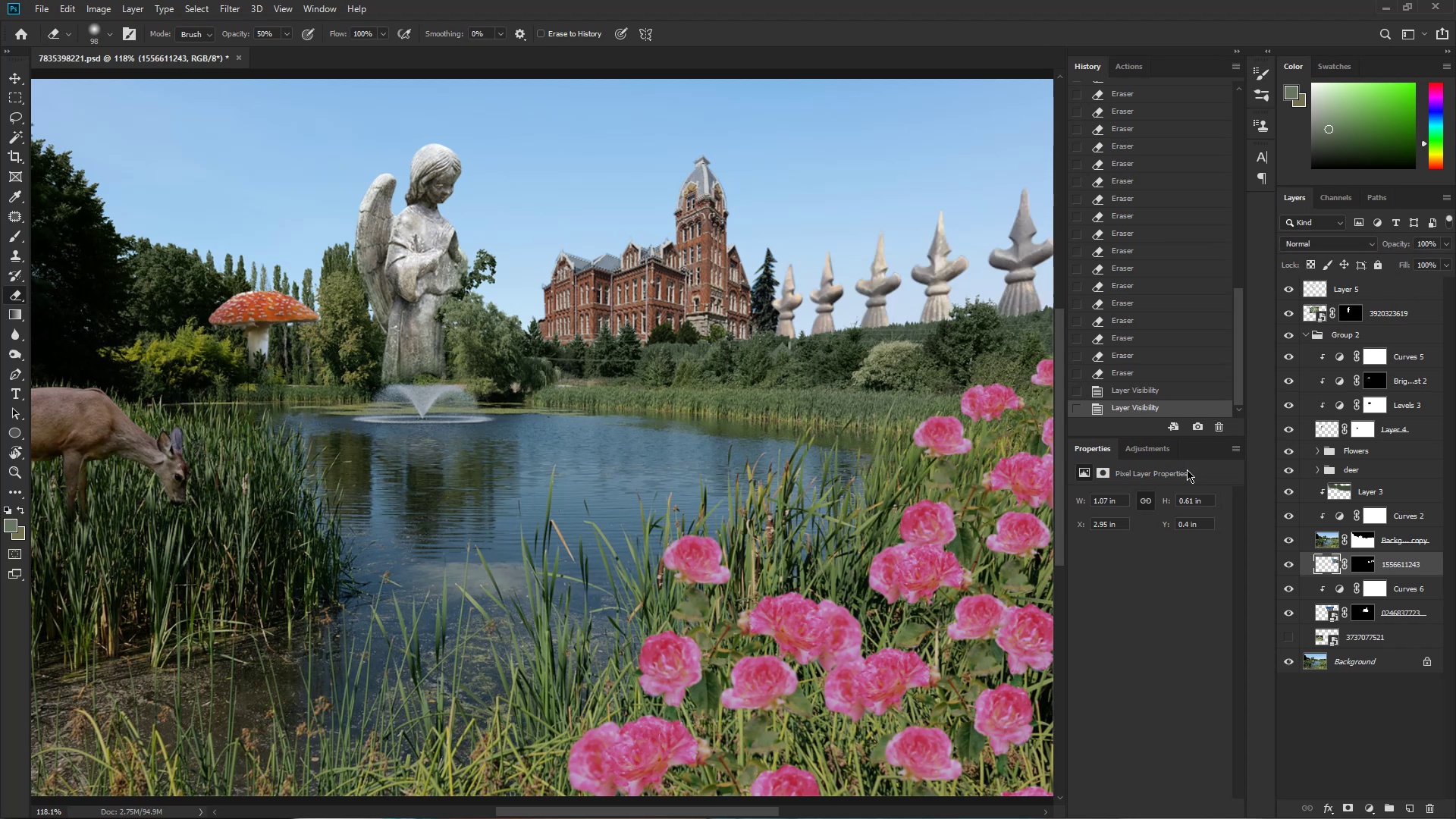 
left_click([1160, 446])
 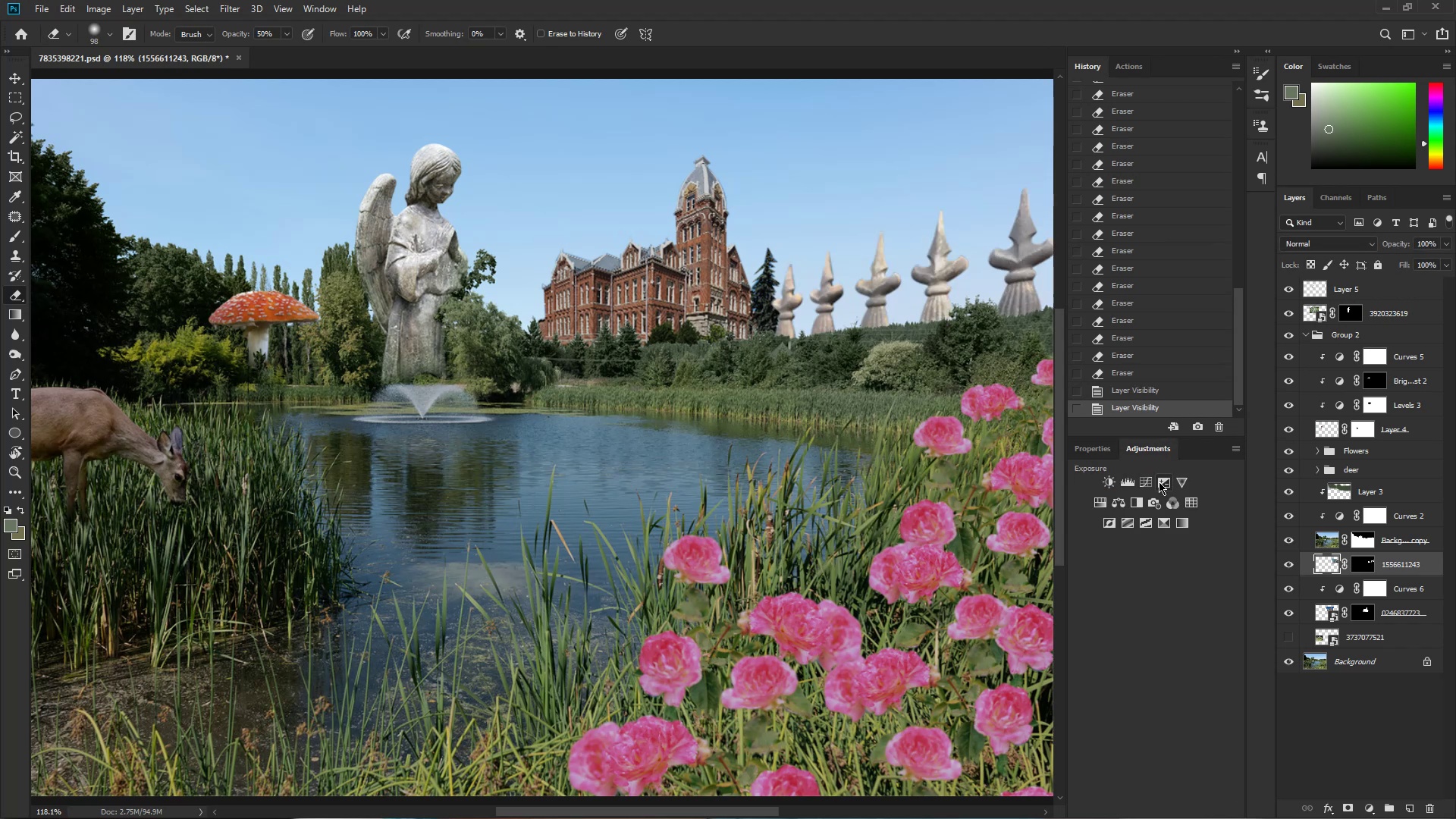 
left_click([1148, 482])
 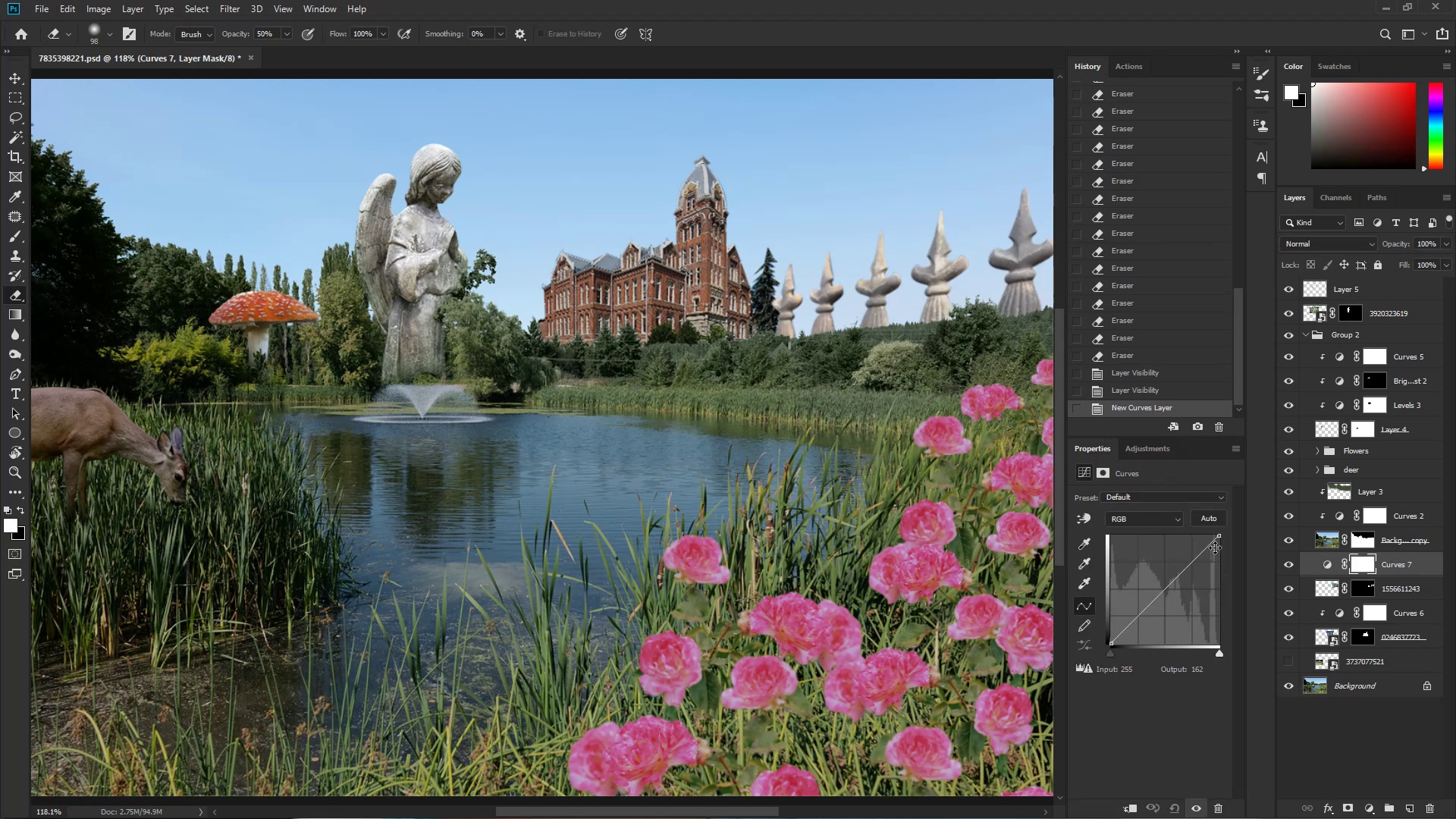 
left_click_drag(start_coordinate=[1218, 541], to_coordinate=[1230, 563])
 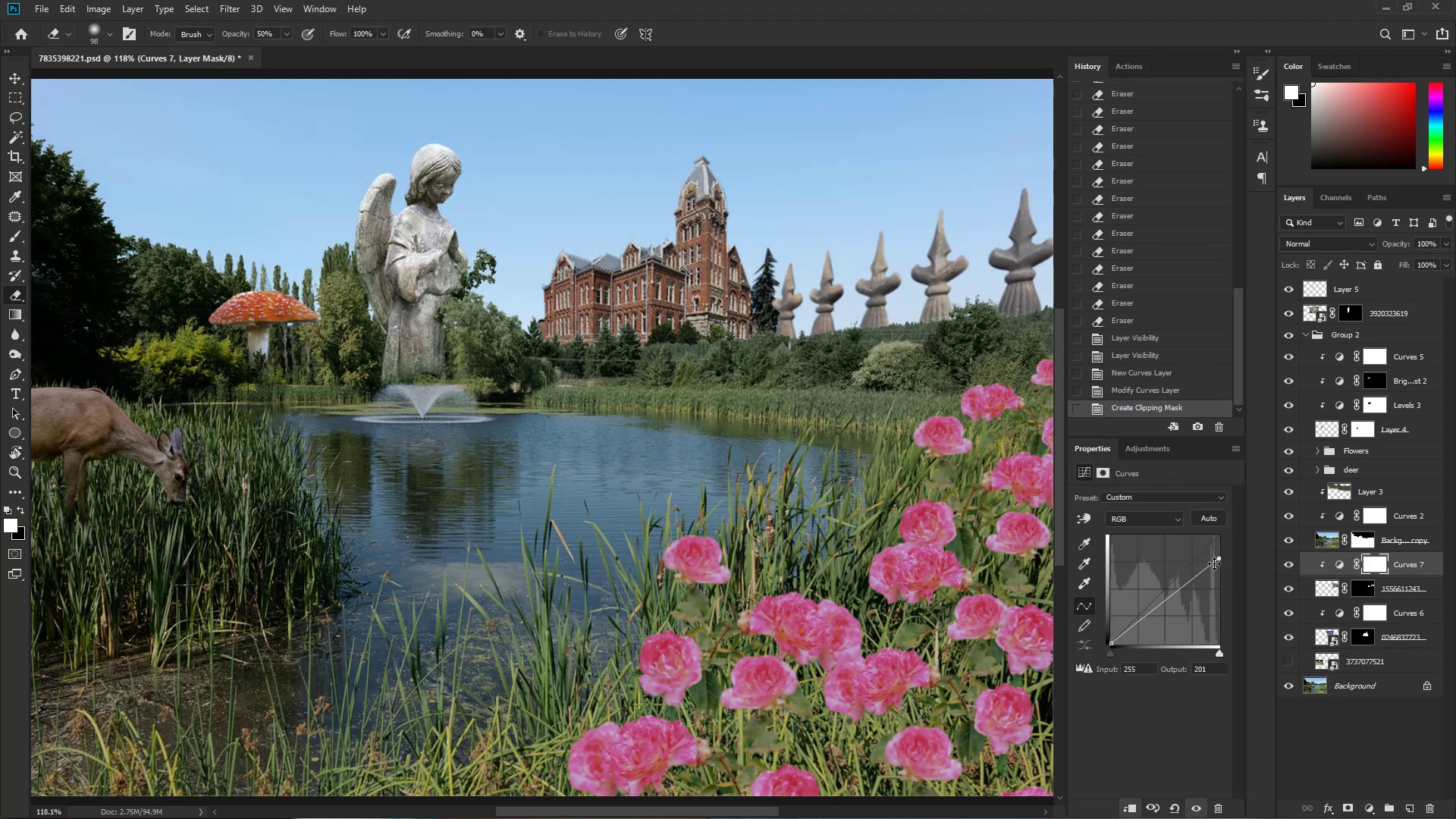 
left_click_drag(start_coordinate=[1216, 560], to_coordinate=[1220, 550])
 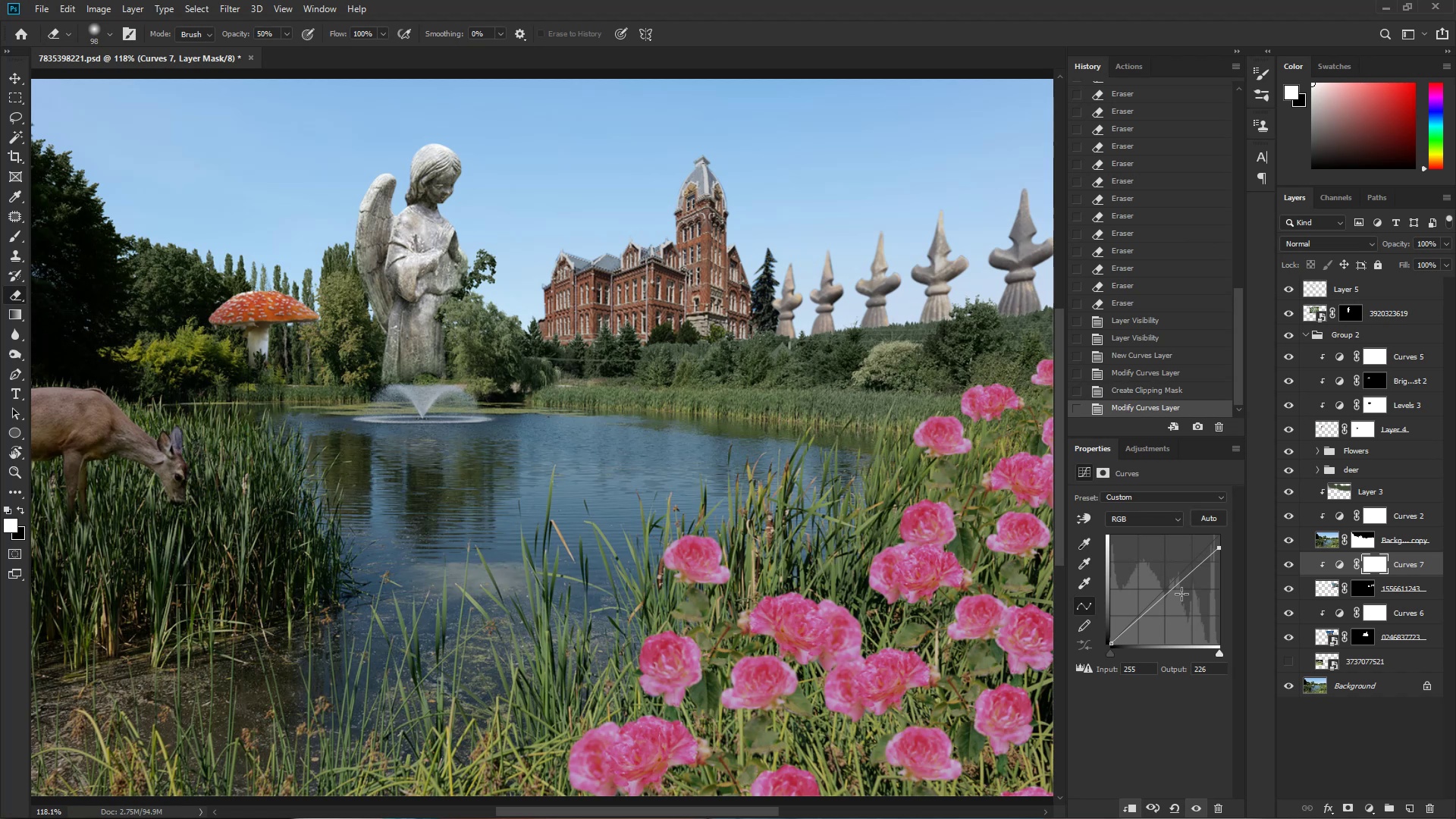 
left_click([1169, 599])
 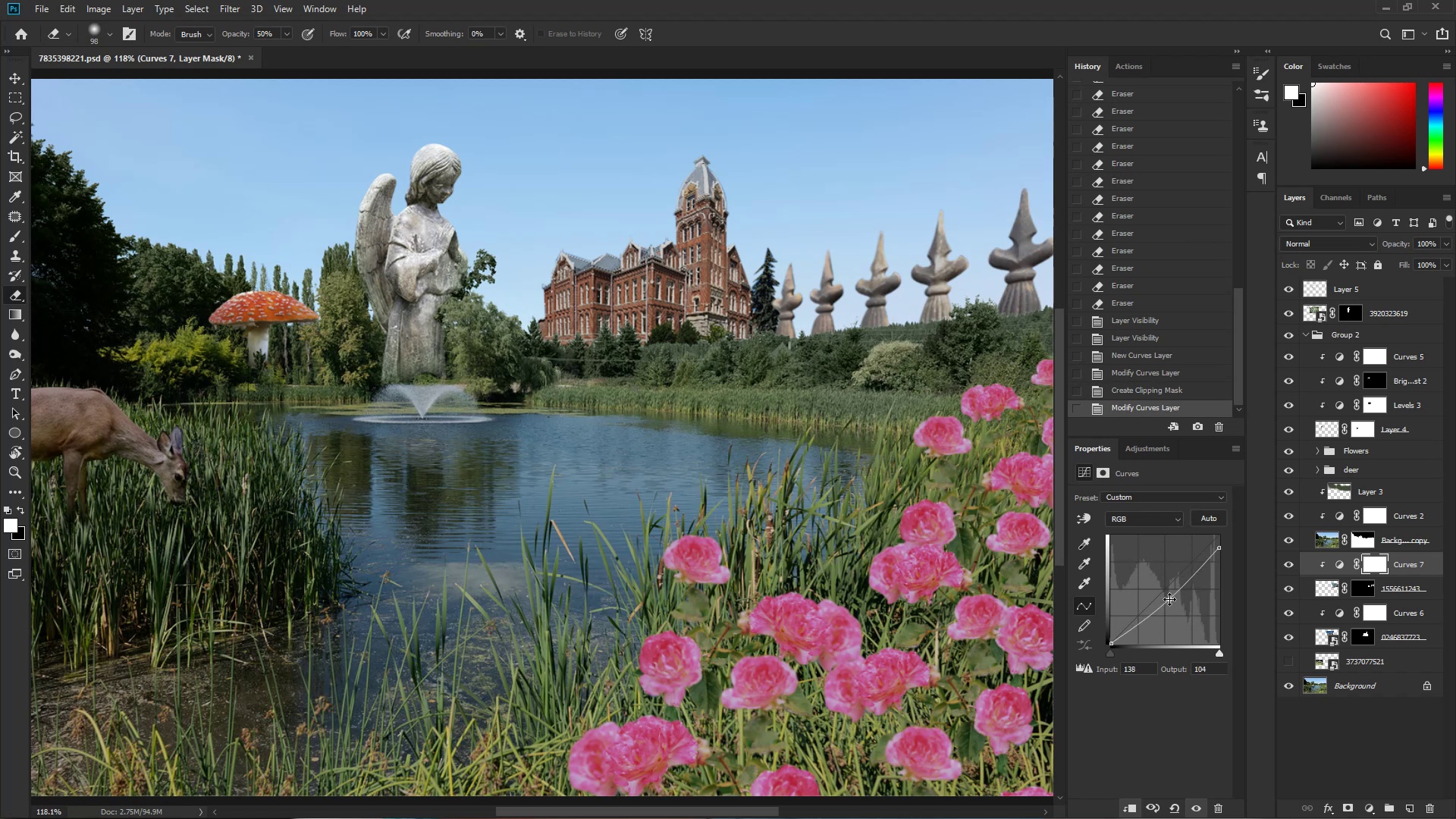 
left_click_drag(start_coordinate=[1169, 599], to_coordinate=[1154, 595])
 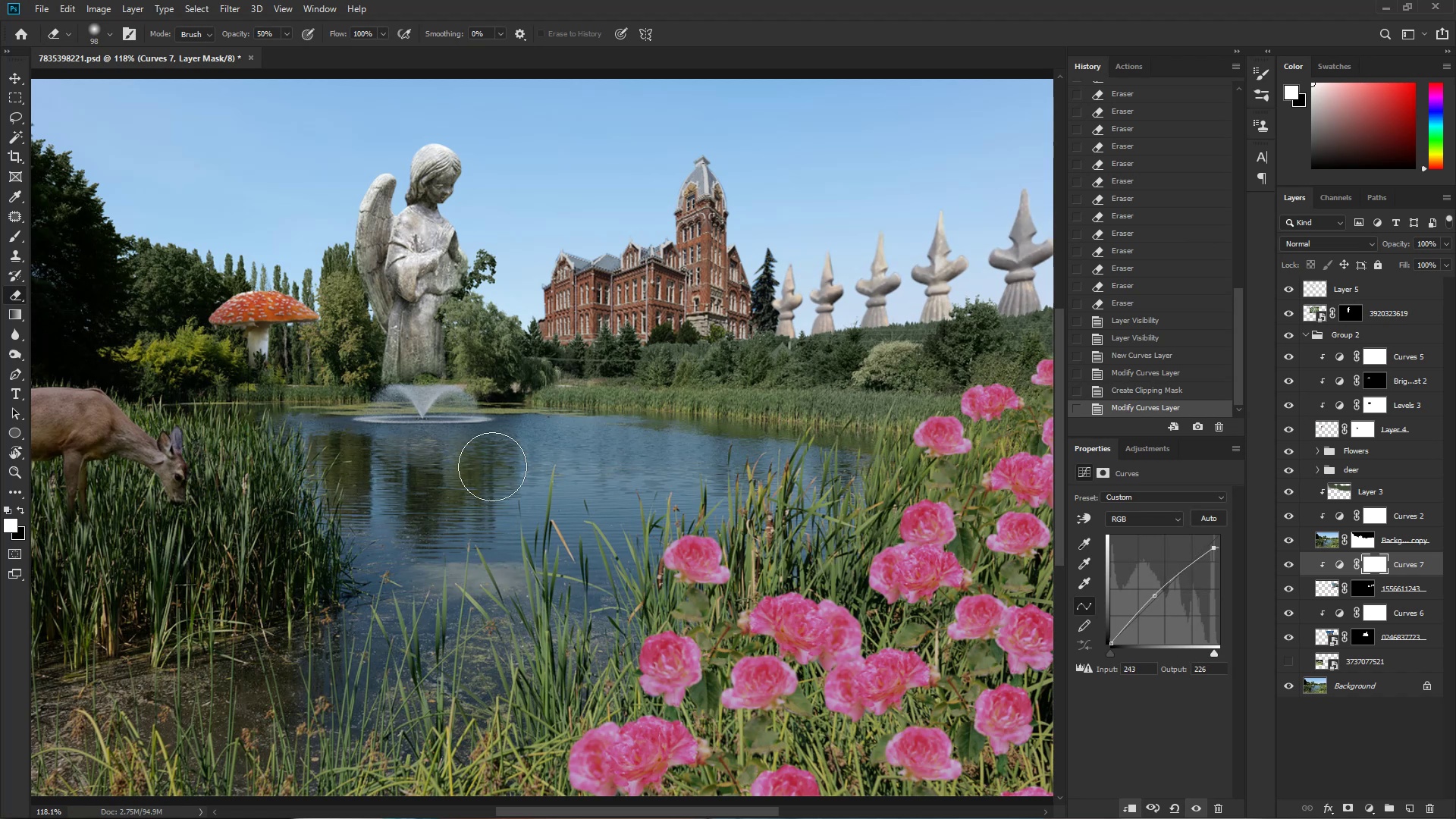 
key(Control+ControlLeft)
 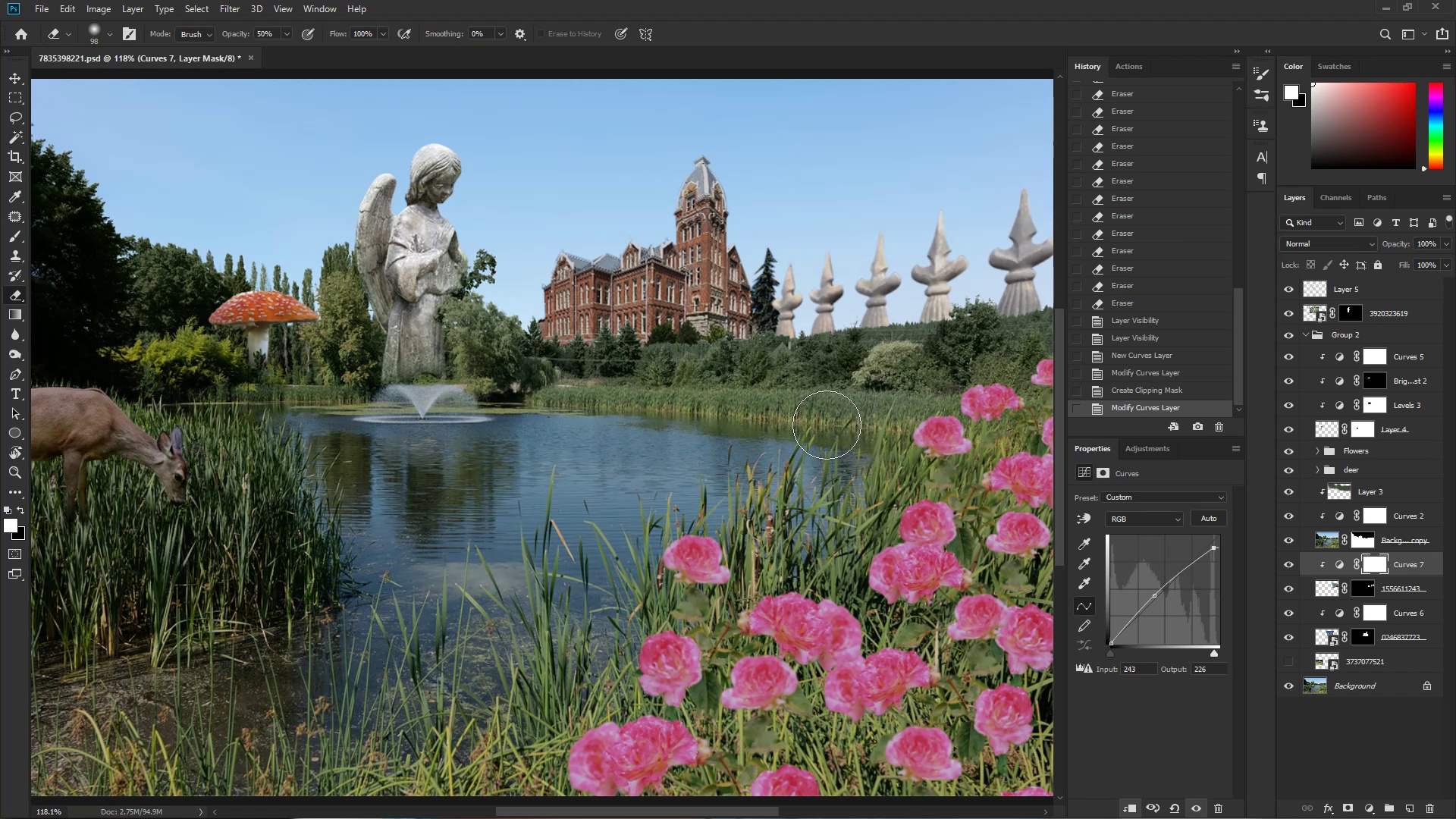 
key(Control+T)
 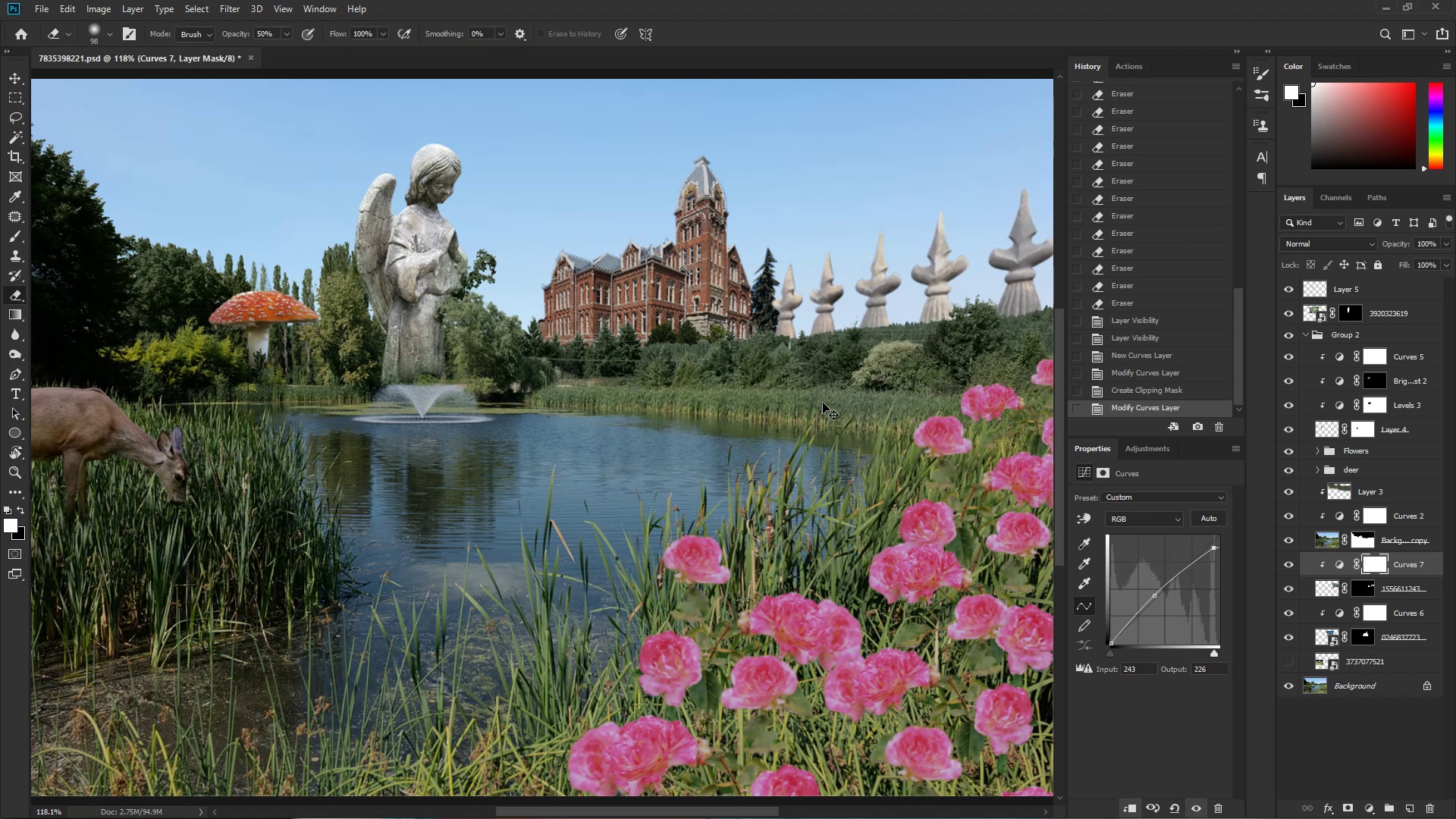 
hold_key(key=Space, duration=0.62)
 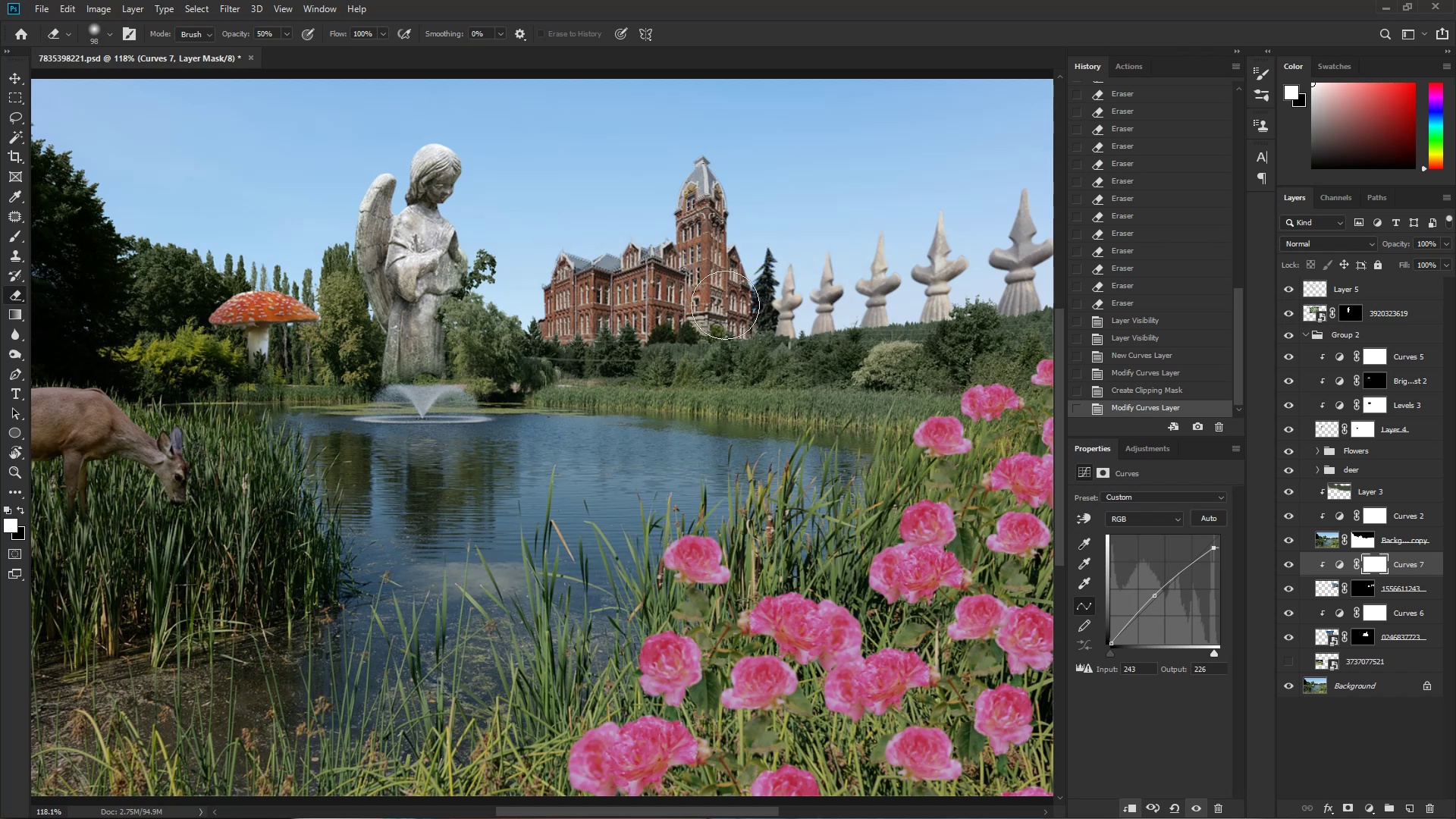 
left_click_drag(start_coordinate=[889, 317], to_coordinate=[836, 344])
 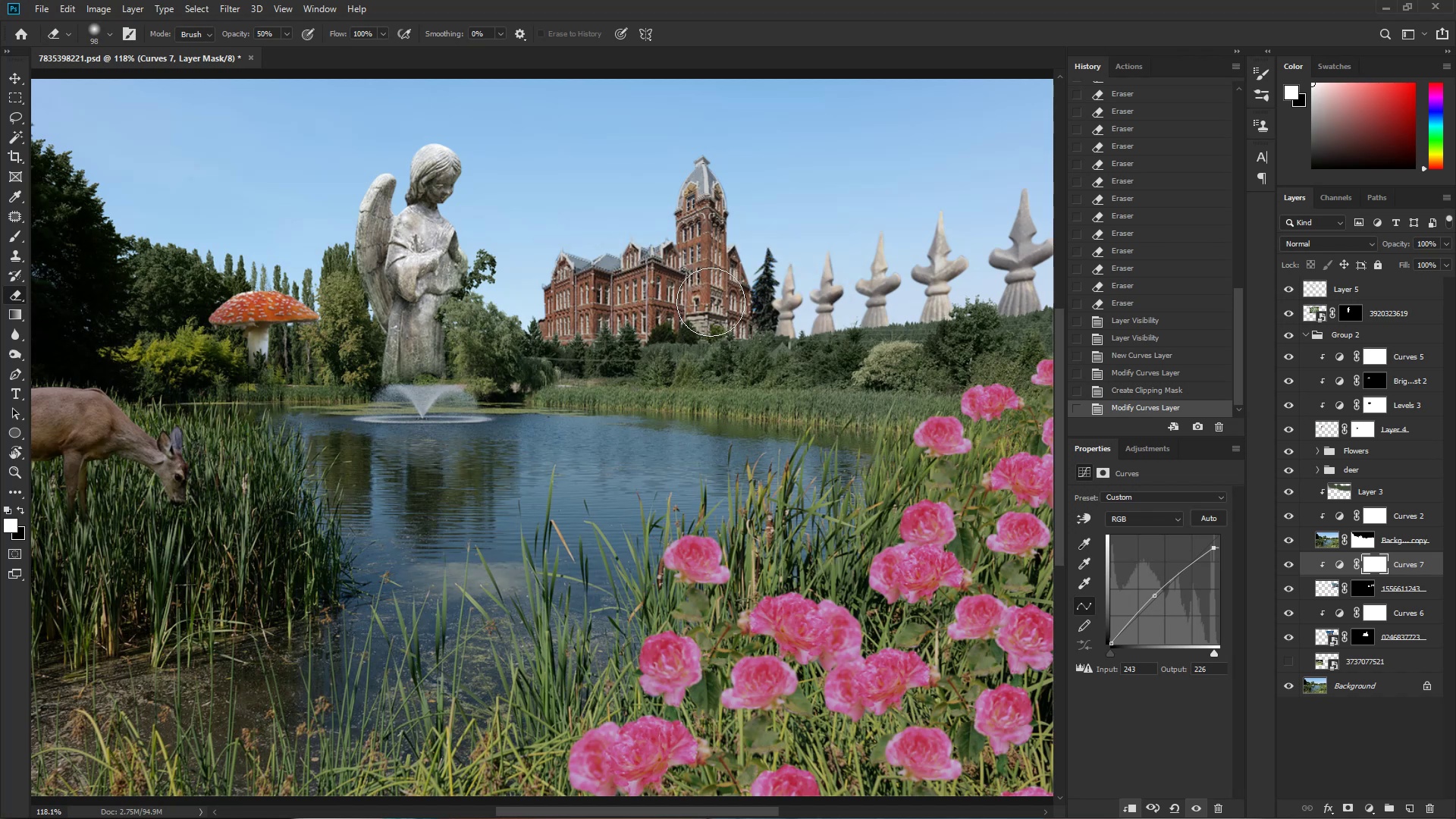 
hold_key(key=Space, duration=0.79)
 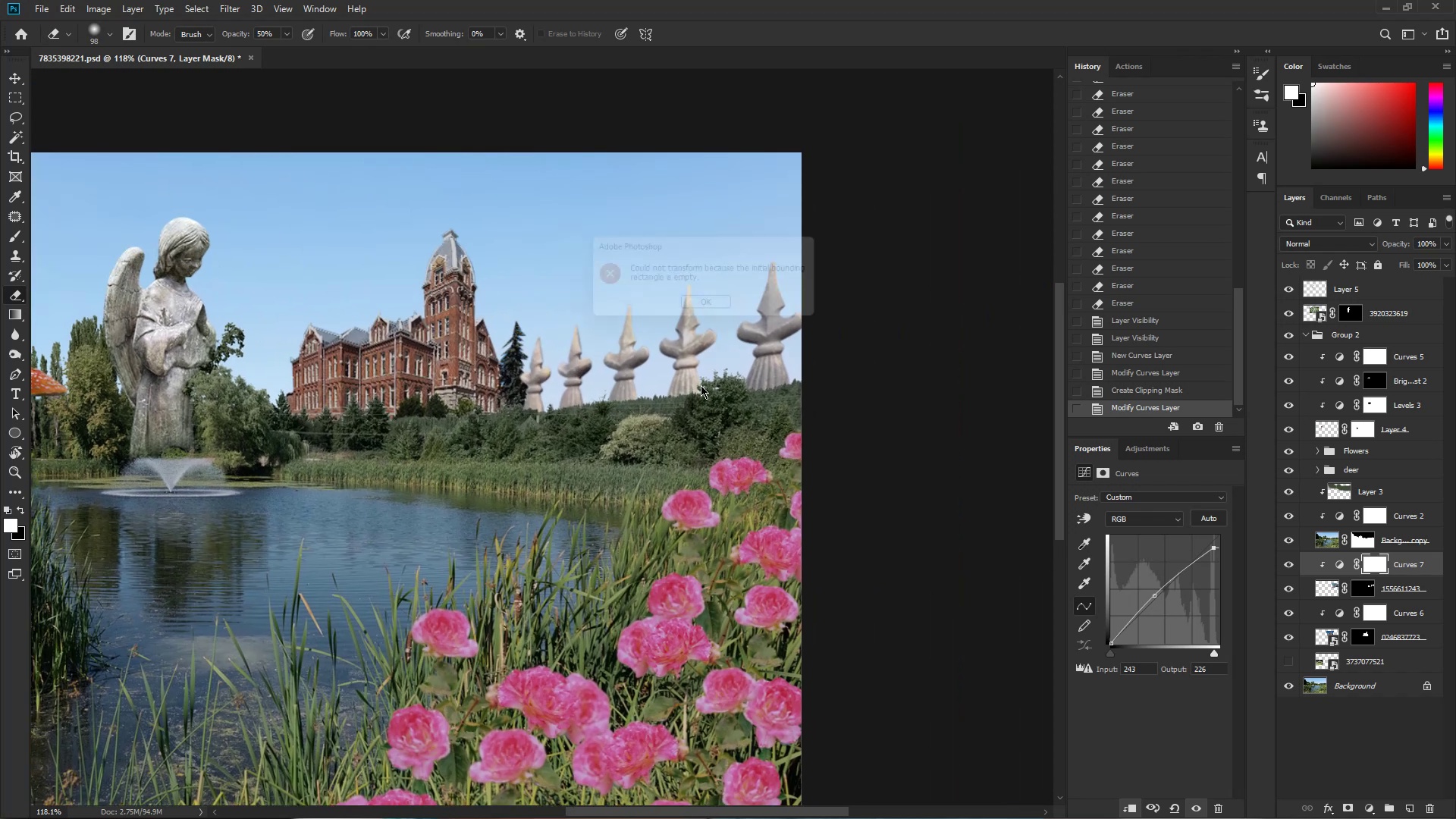 
left_click_drag(start_coordinate=[868, 340], to_coordinate=[617, 413])
 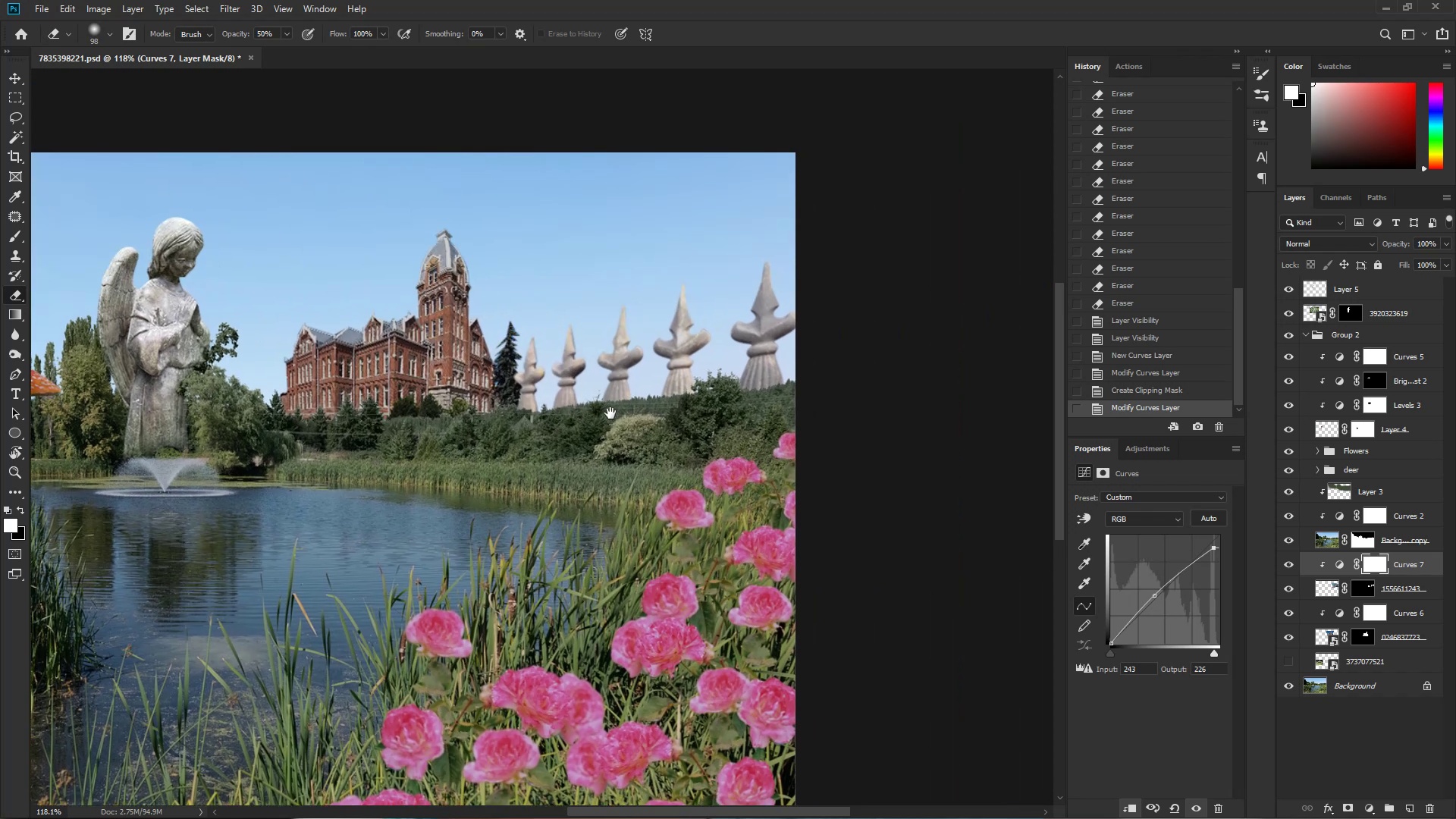 
key(Control+T)
 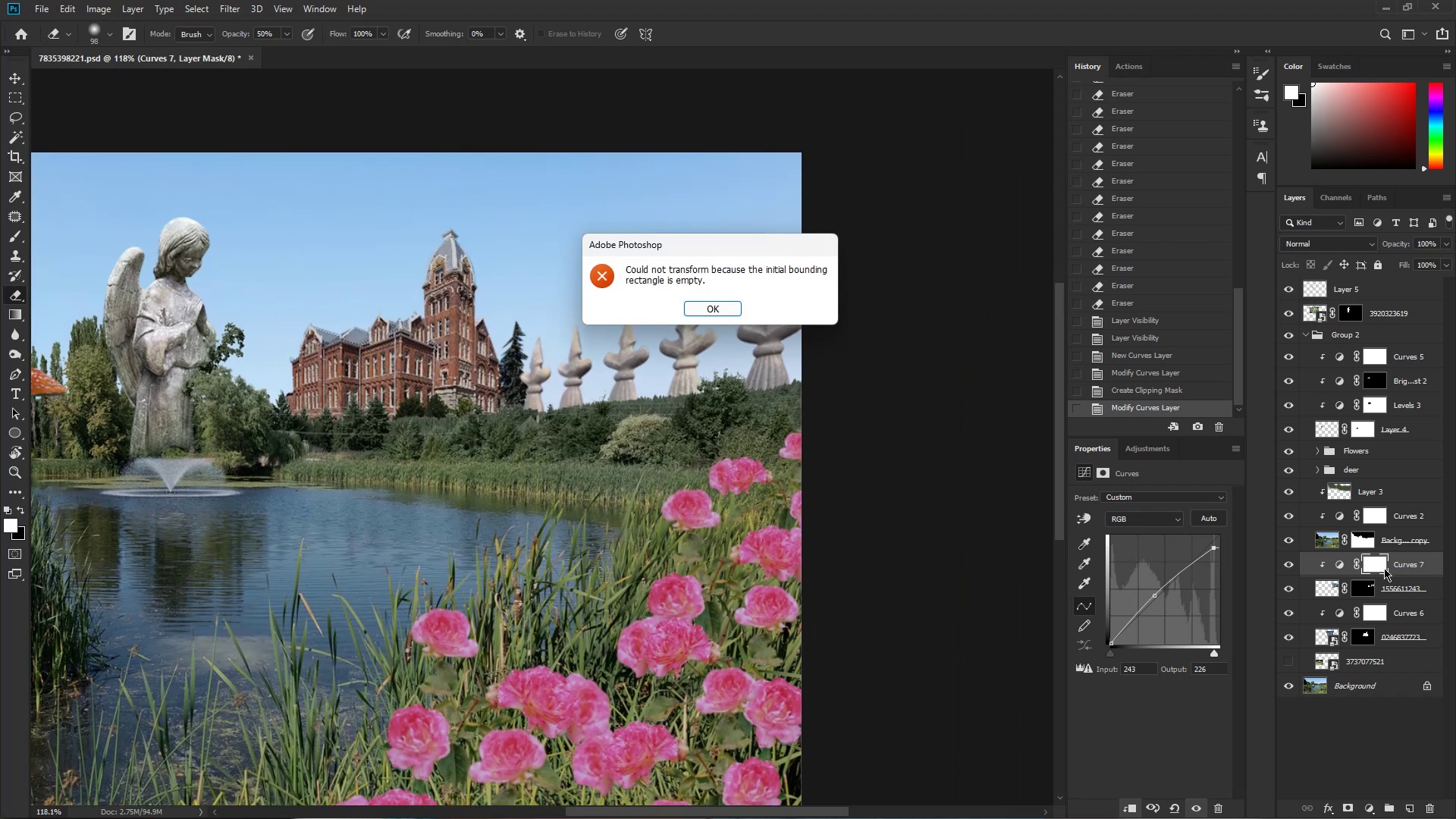 
left_click([1423, 571])
 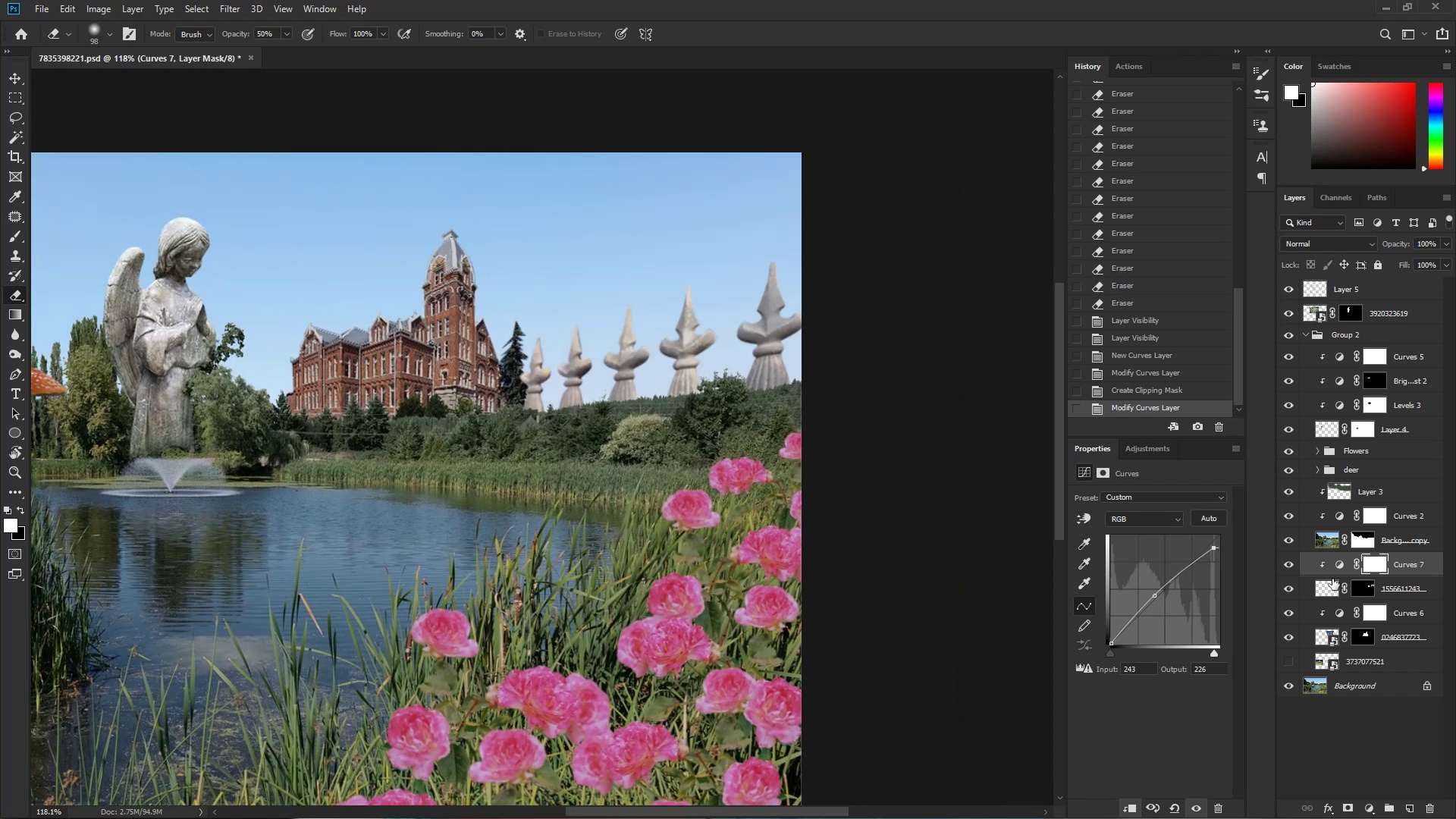 
left_click([1422, 592])
 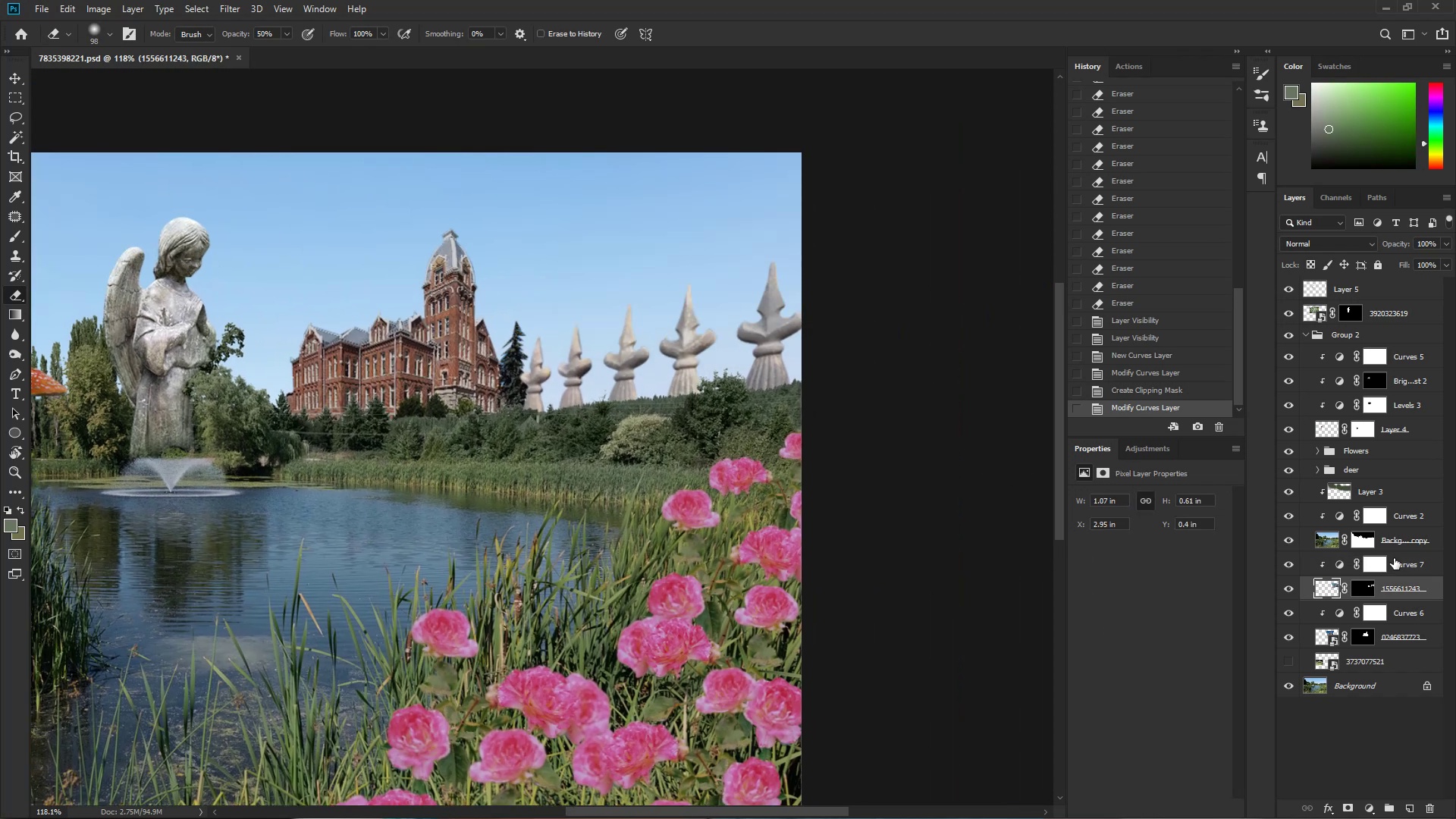 
key(Shift+ShiftLeft)
 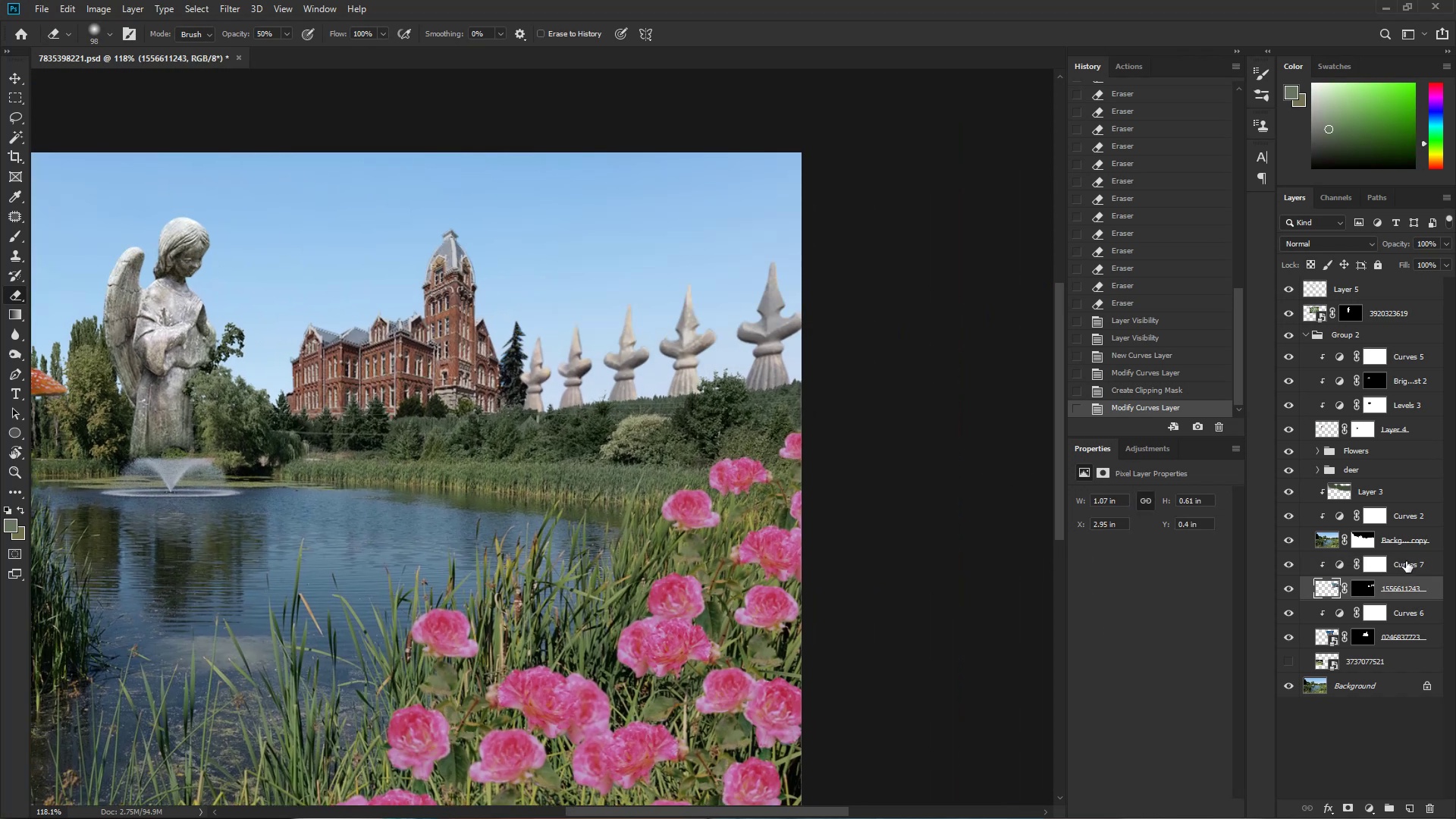 
key(Control+T)
 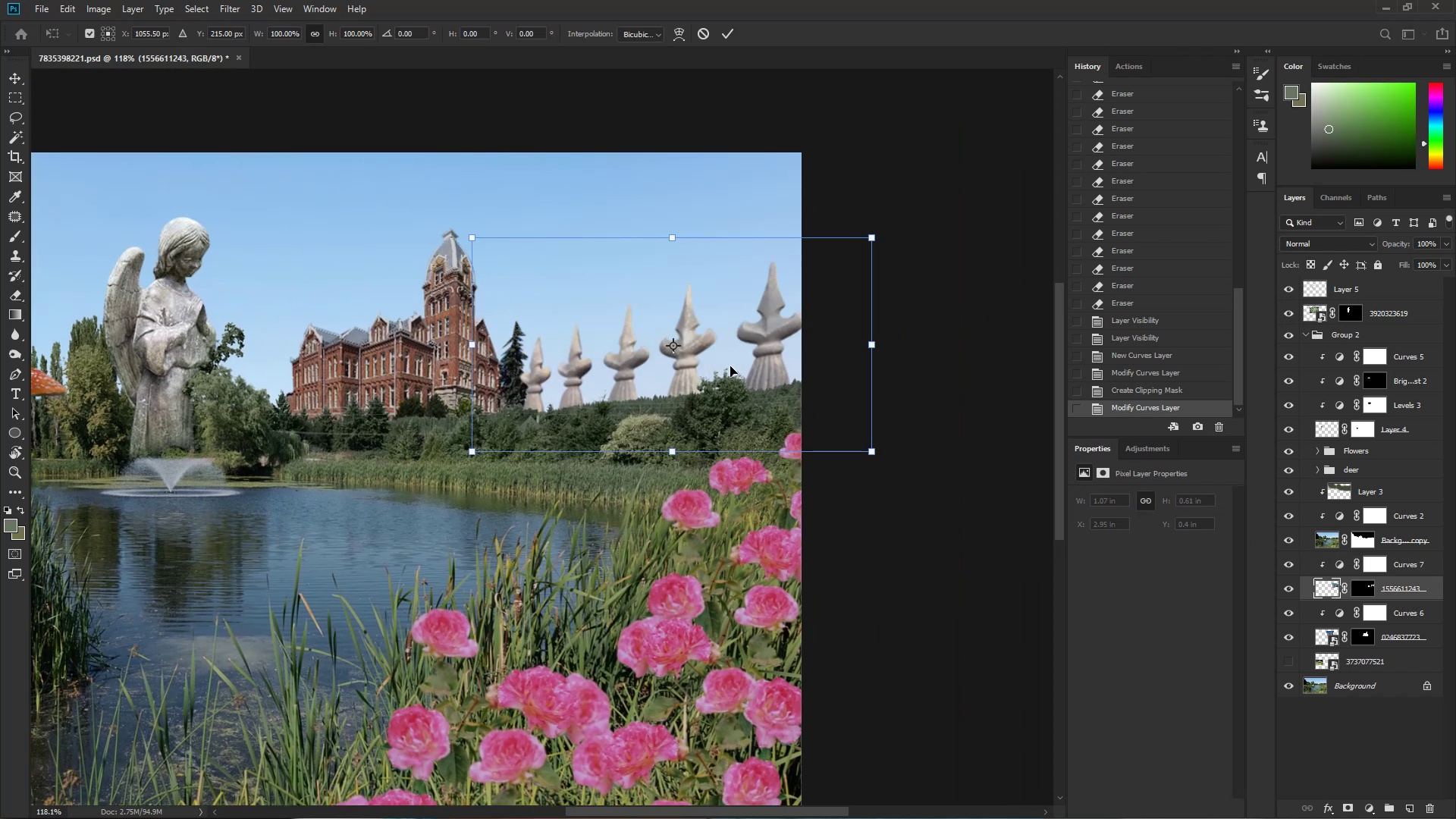 
left_click_drag(start_coordinate=[743, 345], to_coordinate=[761, 347])
 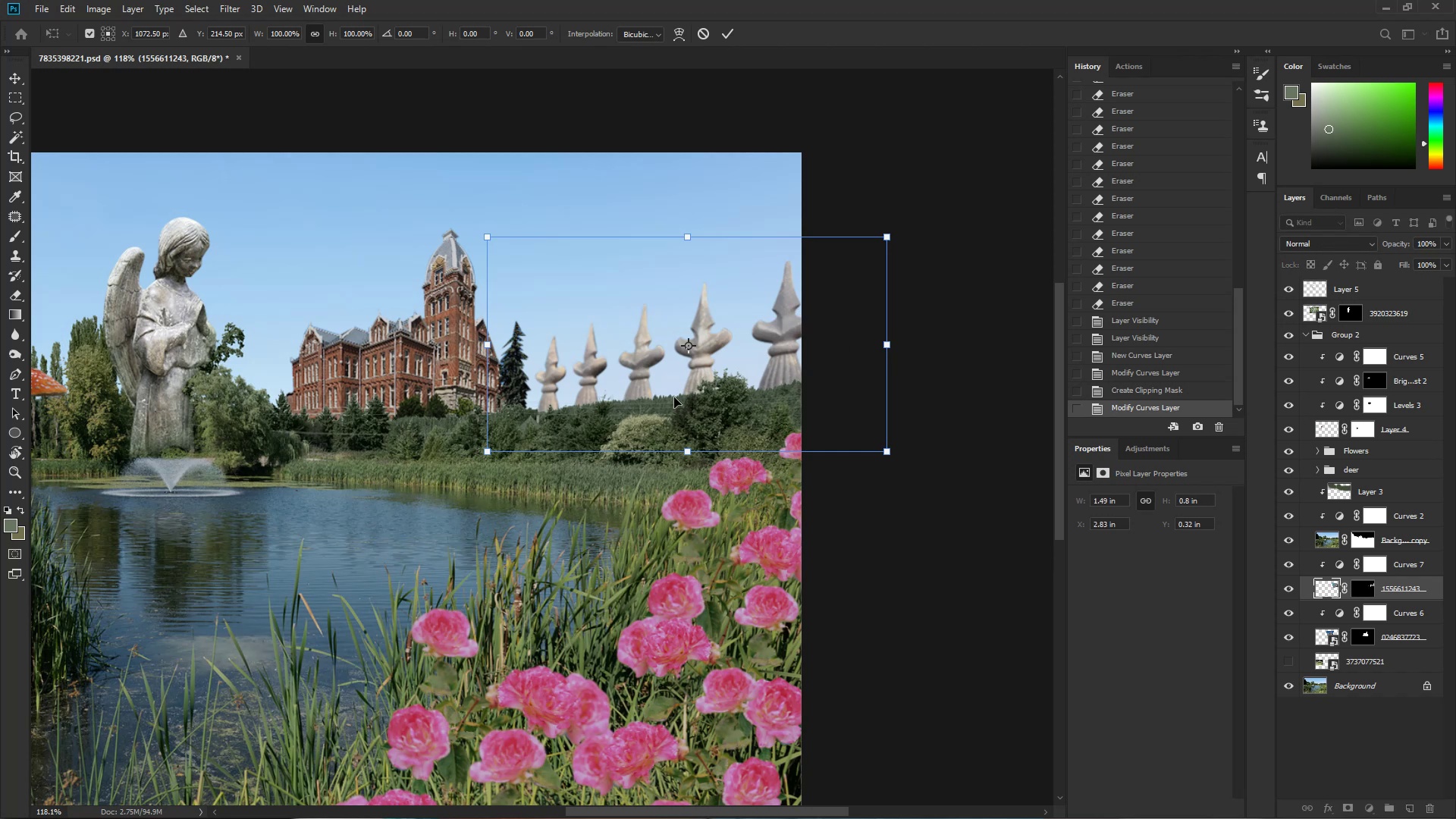 
hold_key(key=AltLeft, duration=1.52)
left_click_drag(start_coordinate=[890, 235], to_coordinate=[956, 226])
 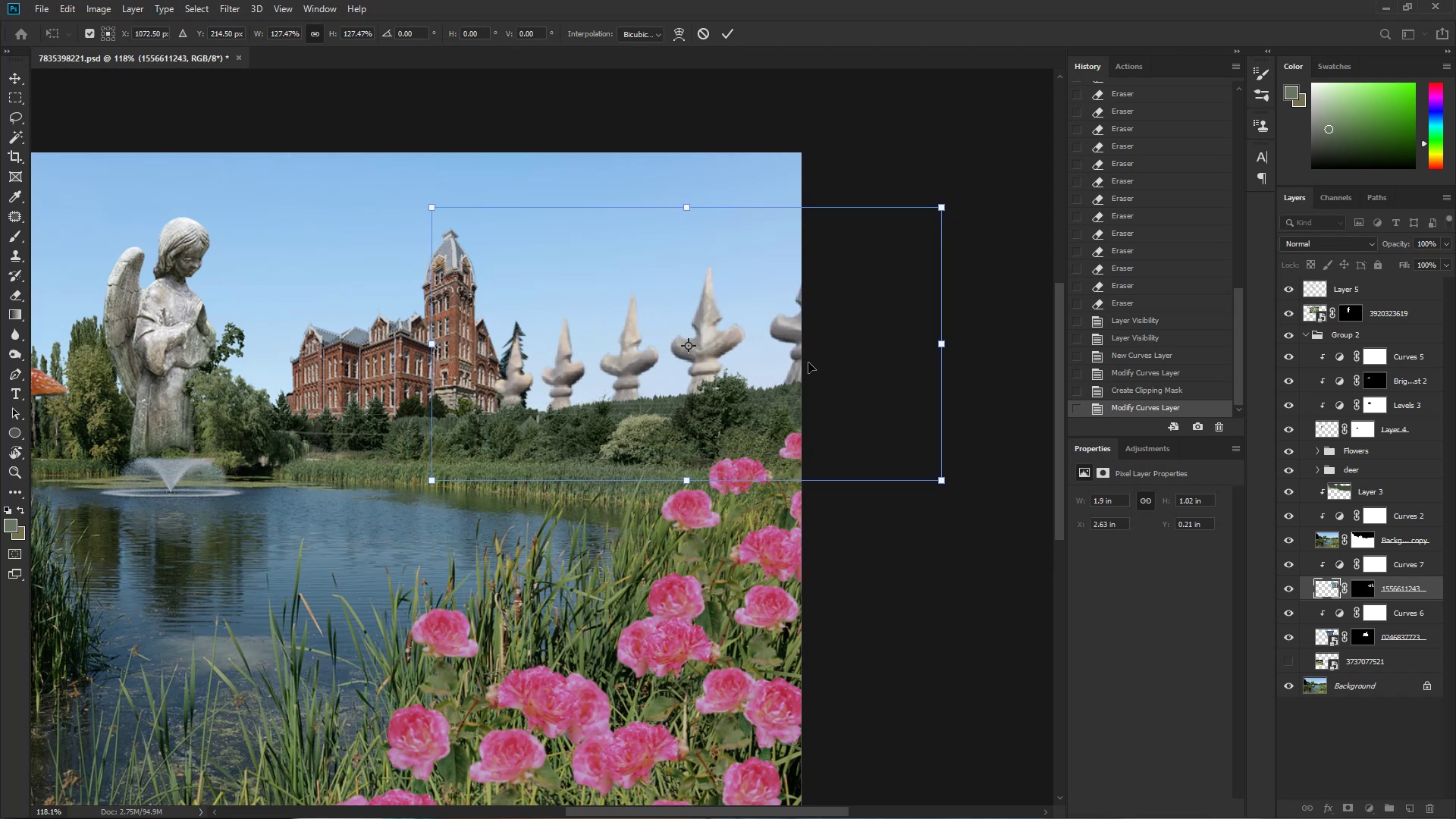 
hold_key(key=AltLeft, duration=0.56)
 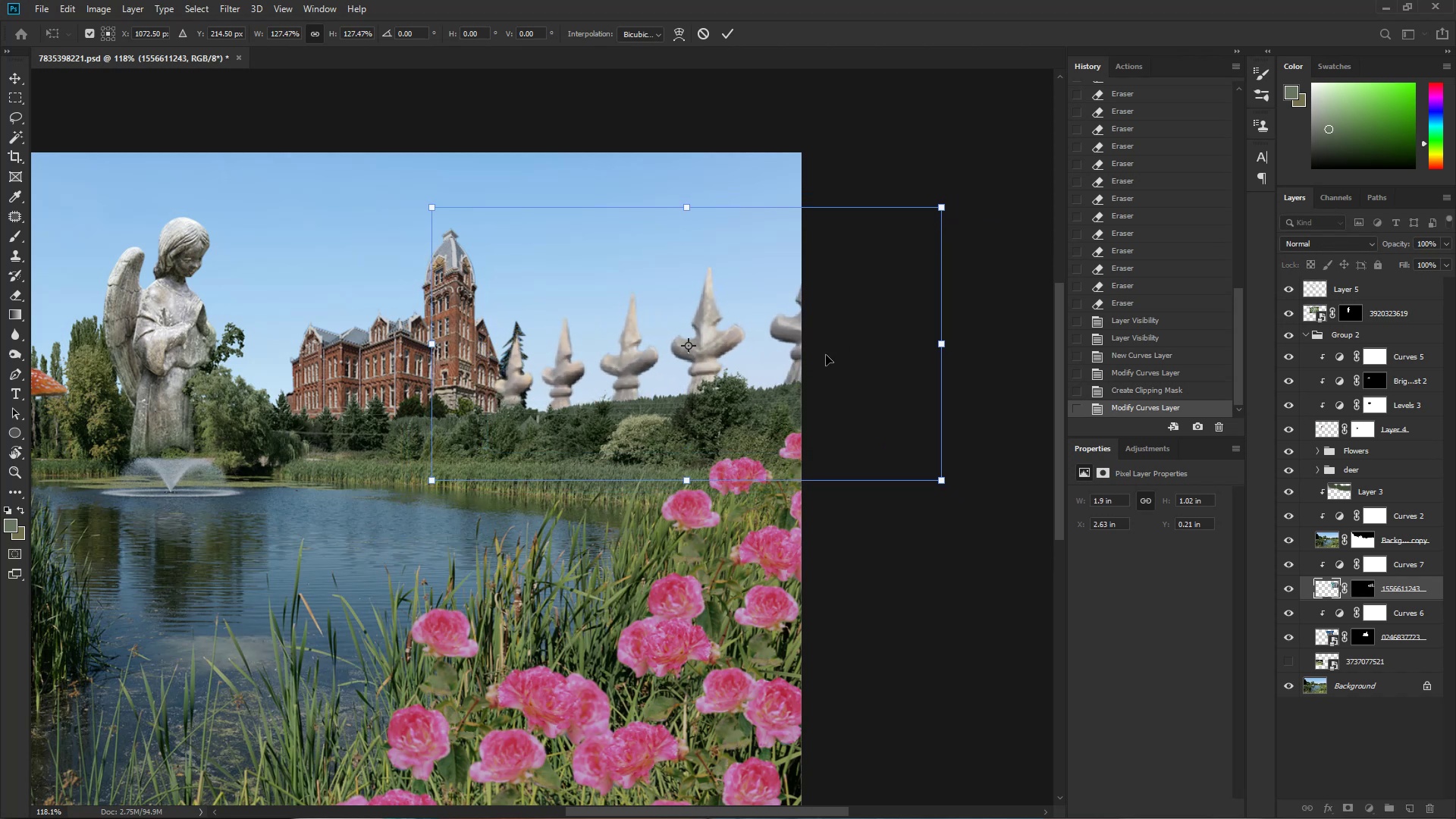 
left_click_drag(start_coordinate=[811, 359], to_coordinate=[842, 331])
 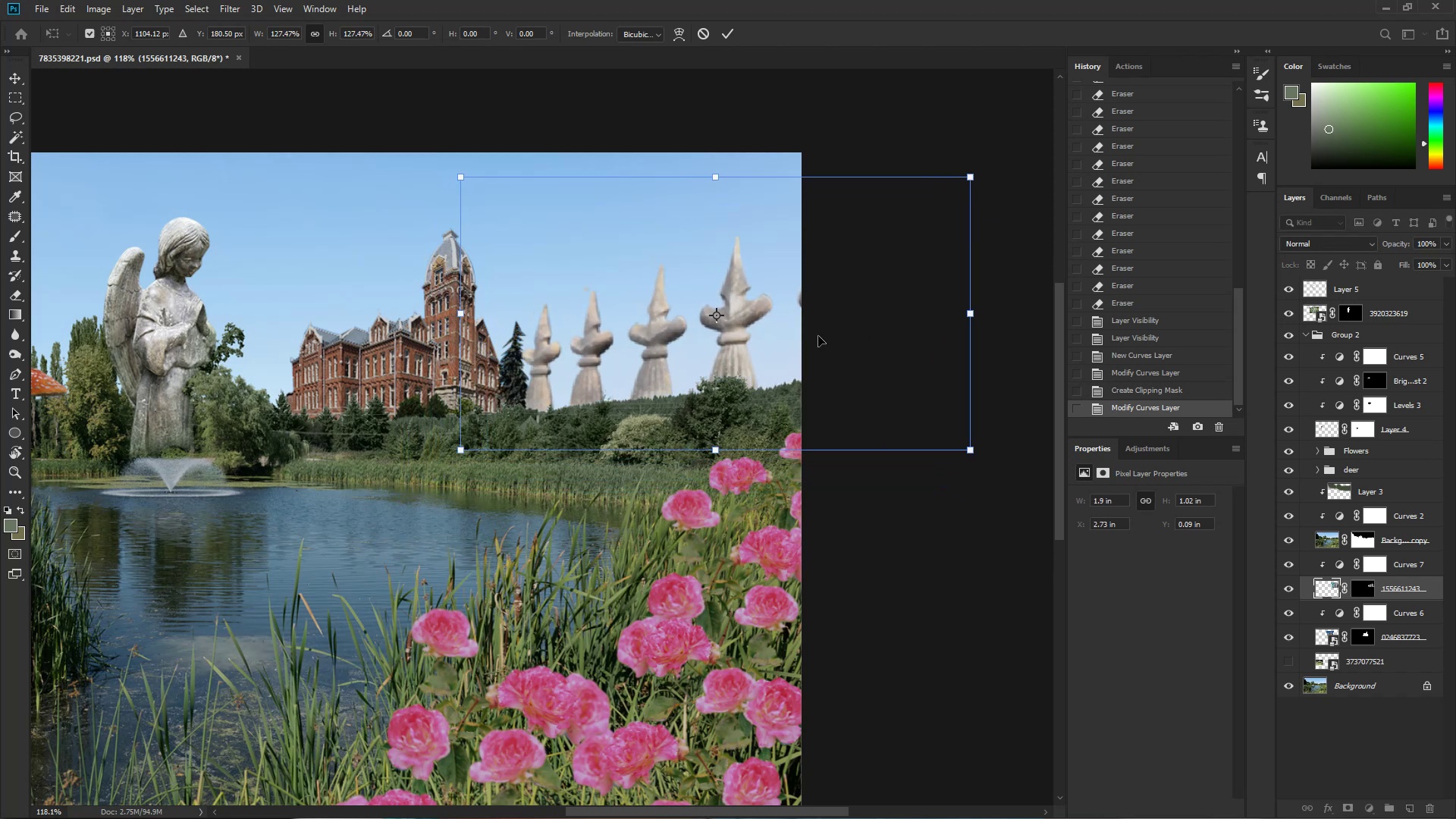 
hold_key(key=AltLeft, duration=0.89)
 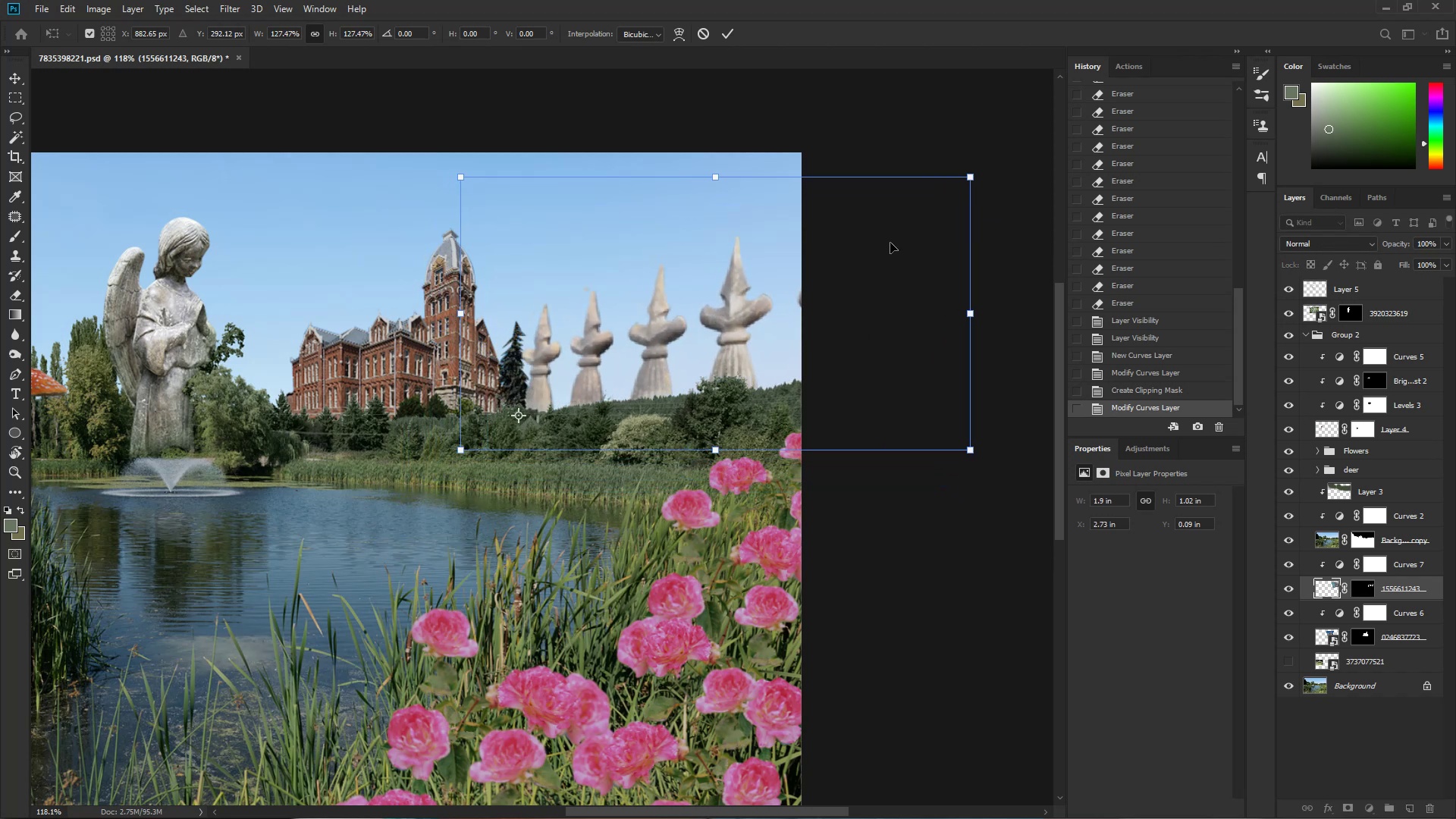 
hold_key(key=AltLeft, duration=1.52)
left_click_drag(start_coordinate=[966, 178], to_coordinate=[944, 184])
 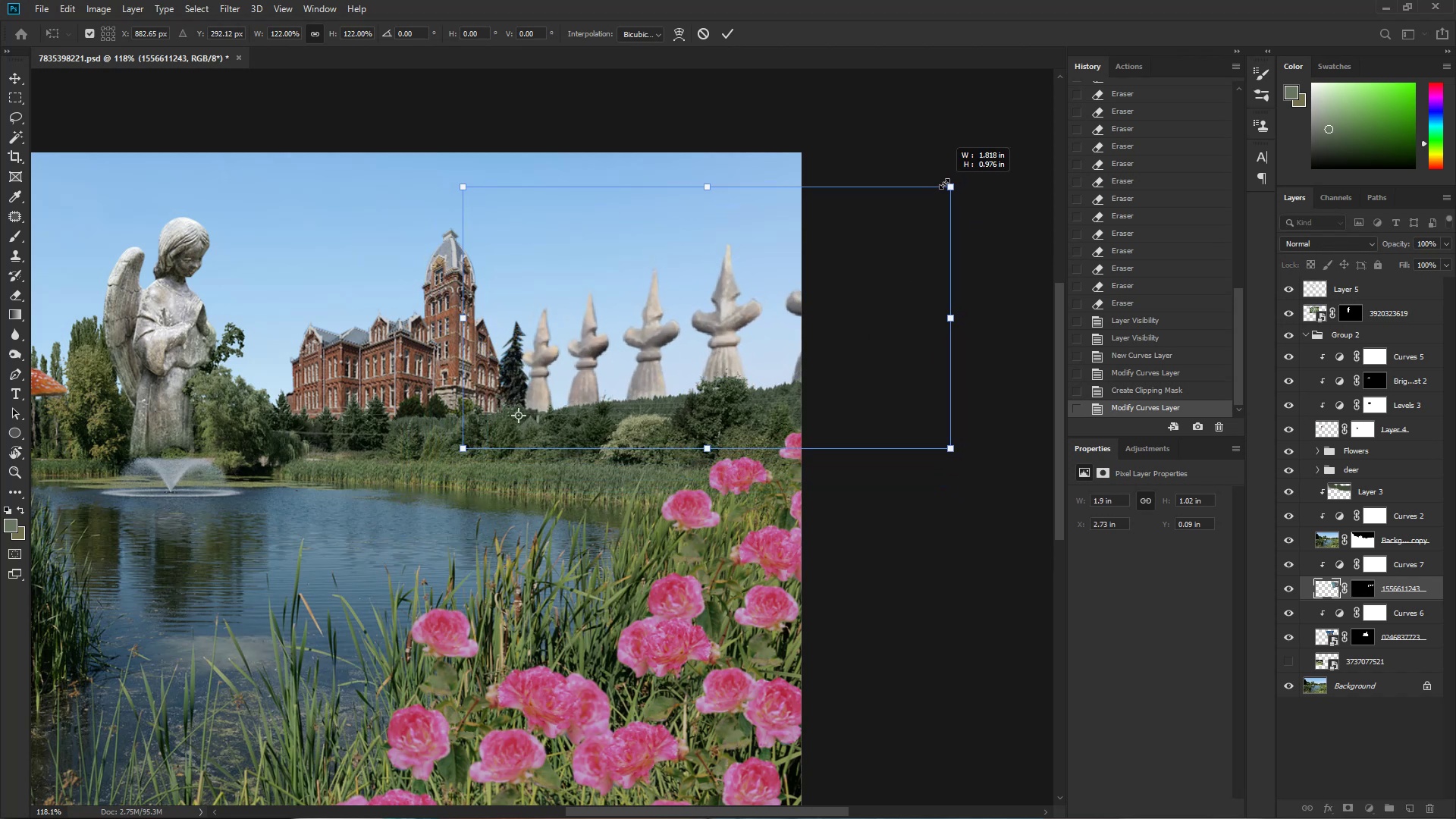 
key(Alt+AltLeft)
 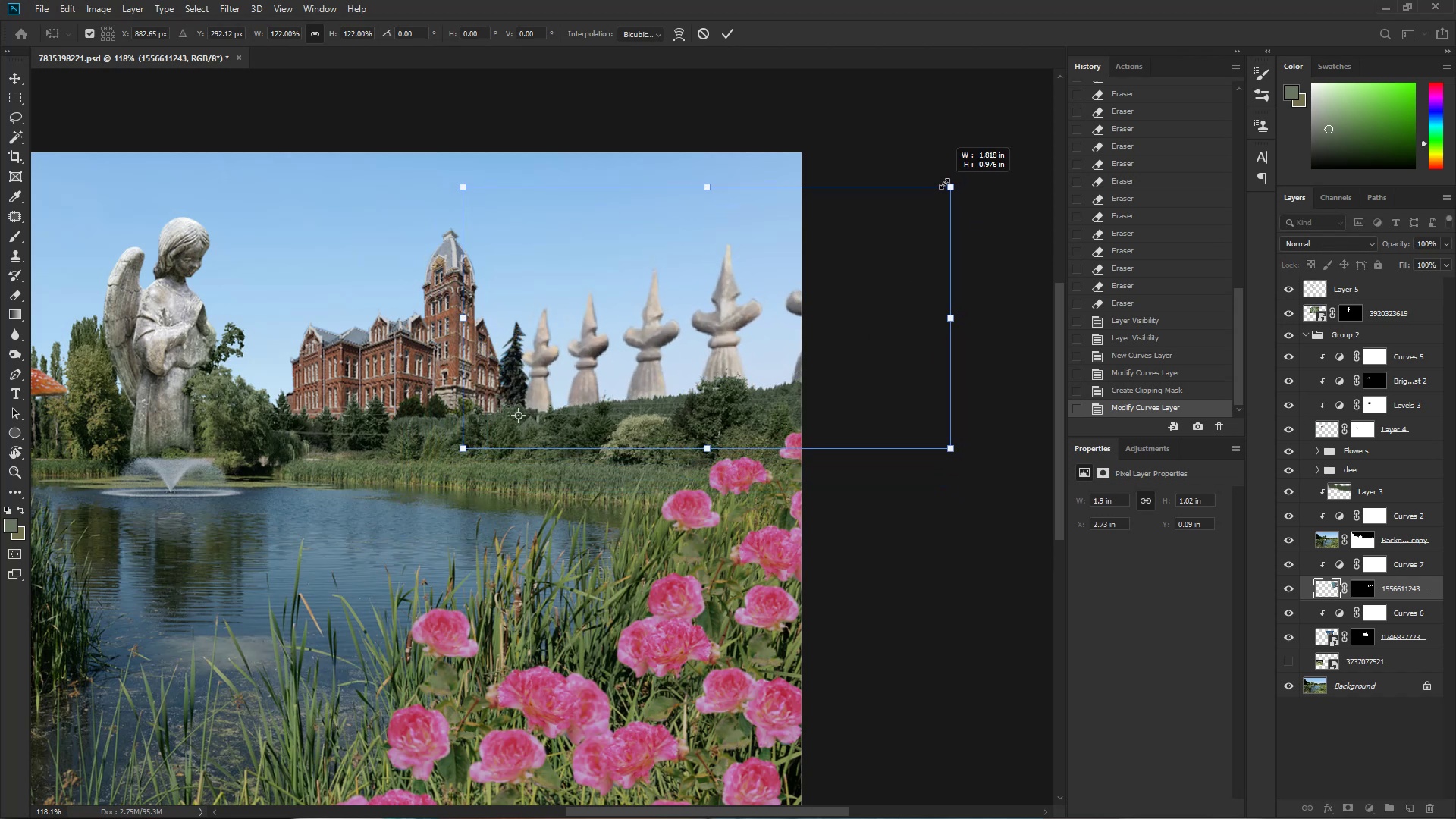 
key(Alt+AltLeft)
 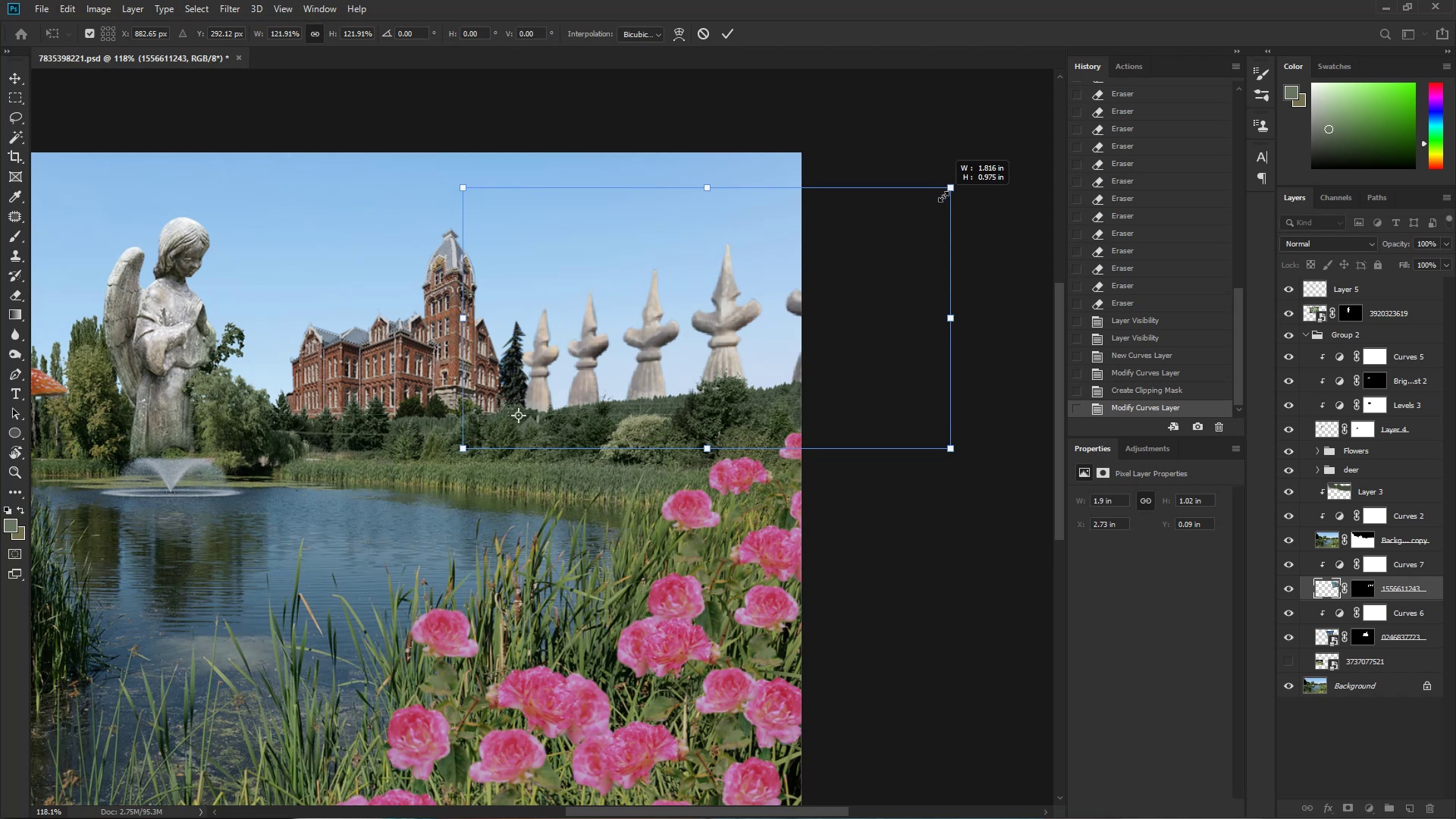 
key(Alt+AltLeft)
 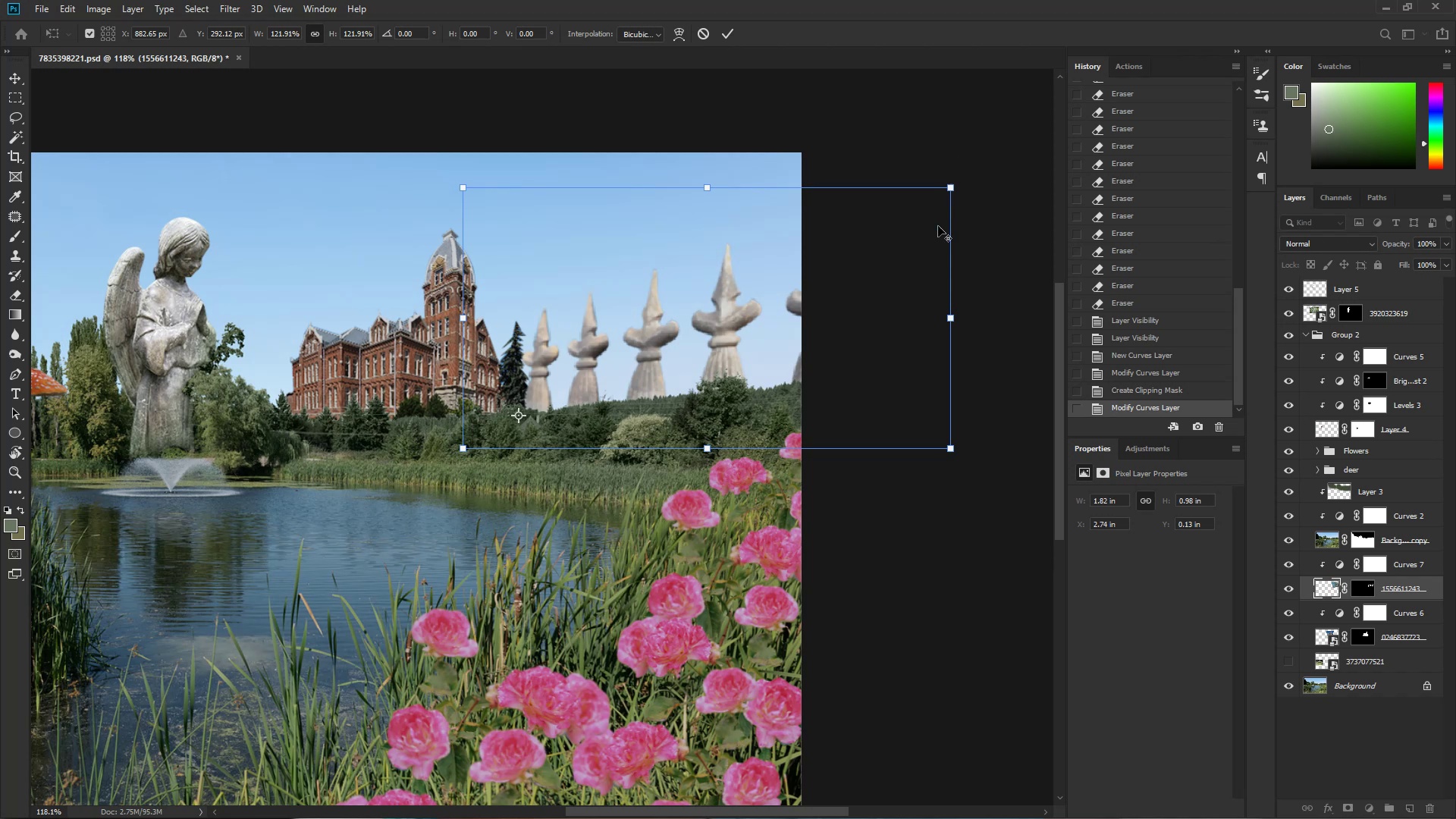 
key(Alt+AltLeft)
 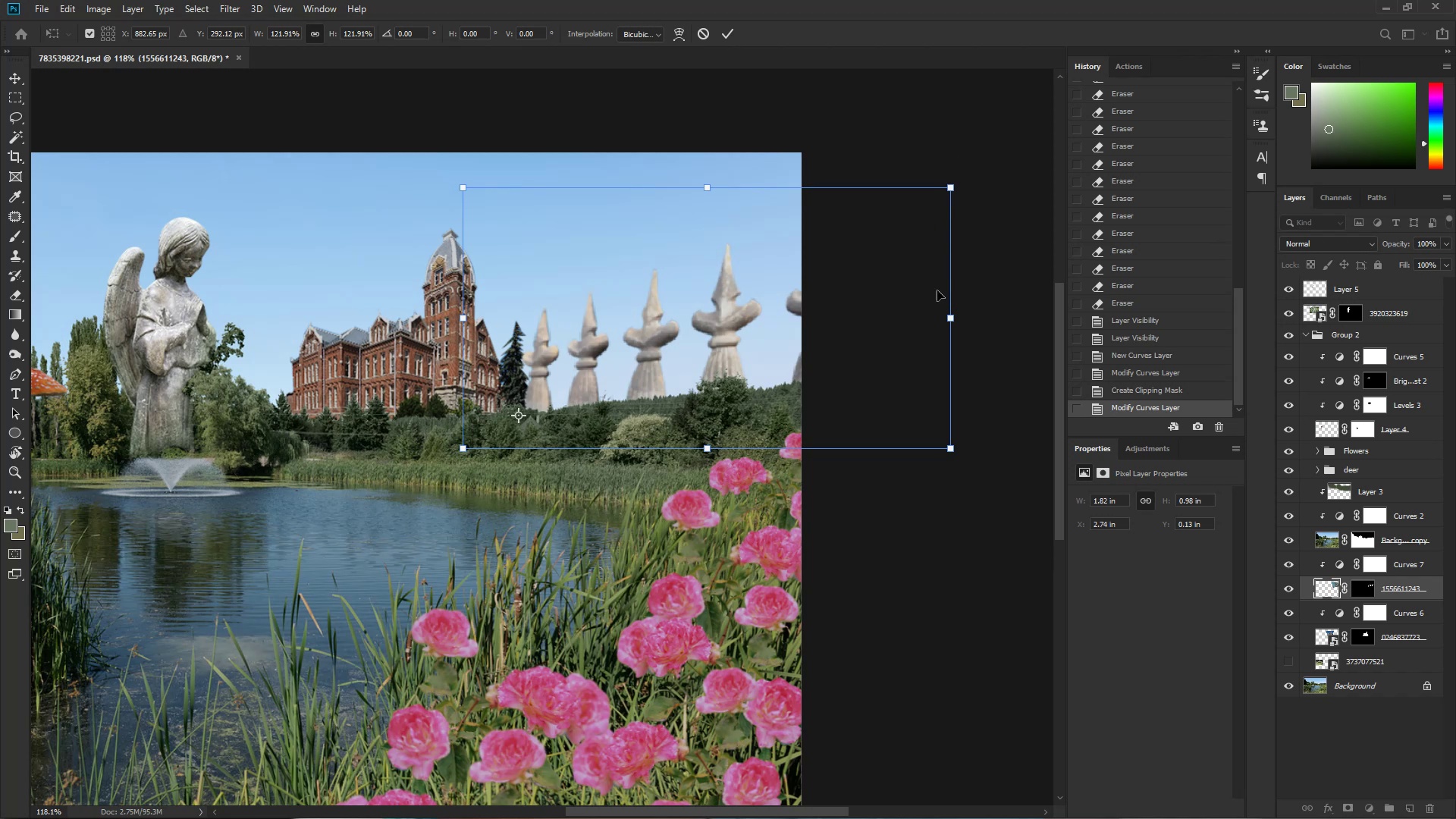 
hold_key(key=ShiftLeft, duration=1.53)
left_click([955, 300])
 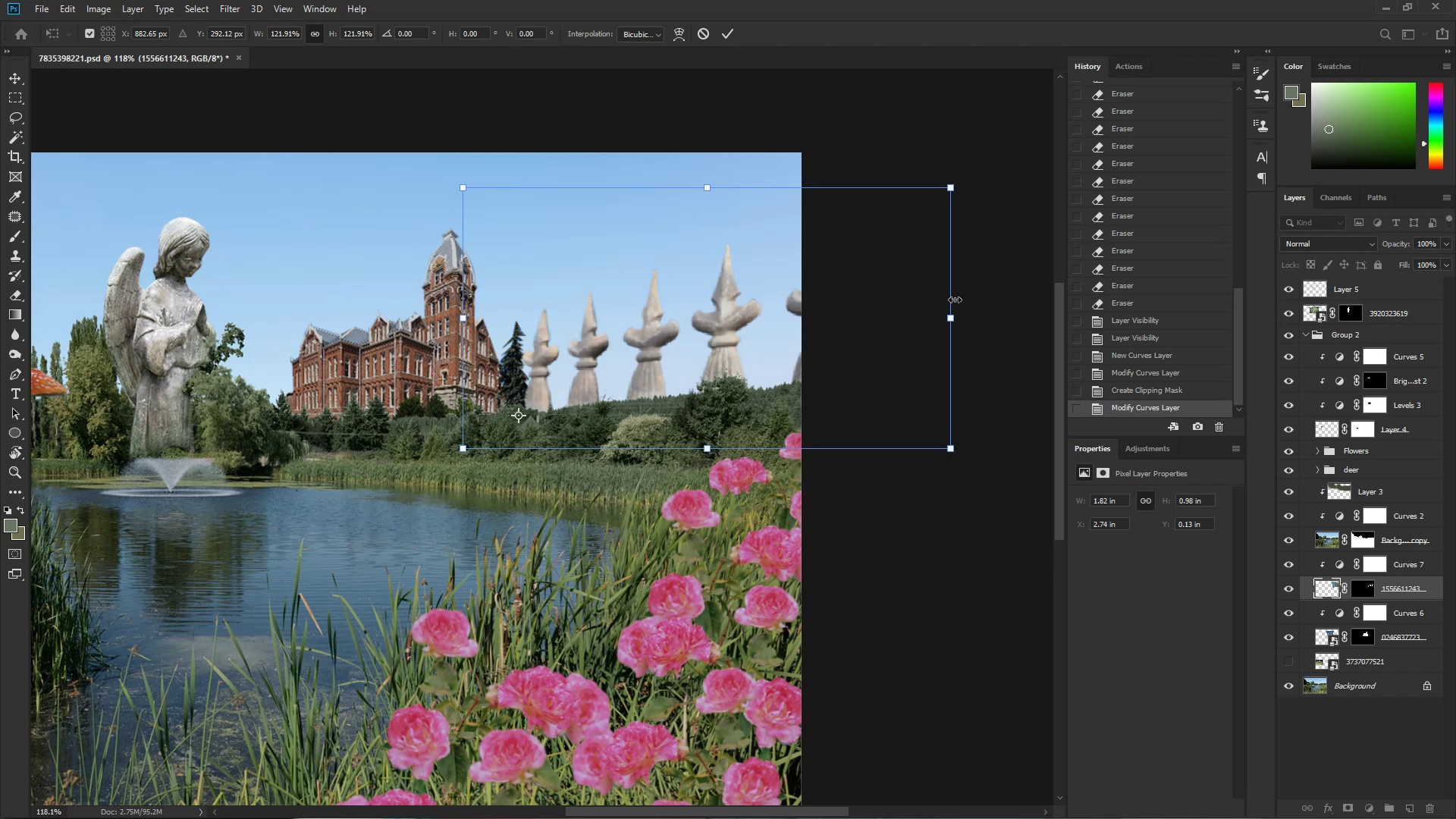 
left_click_drag(start_coordinate=[955, 296], to_coordinate=[871, 297])
 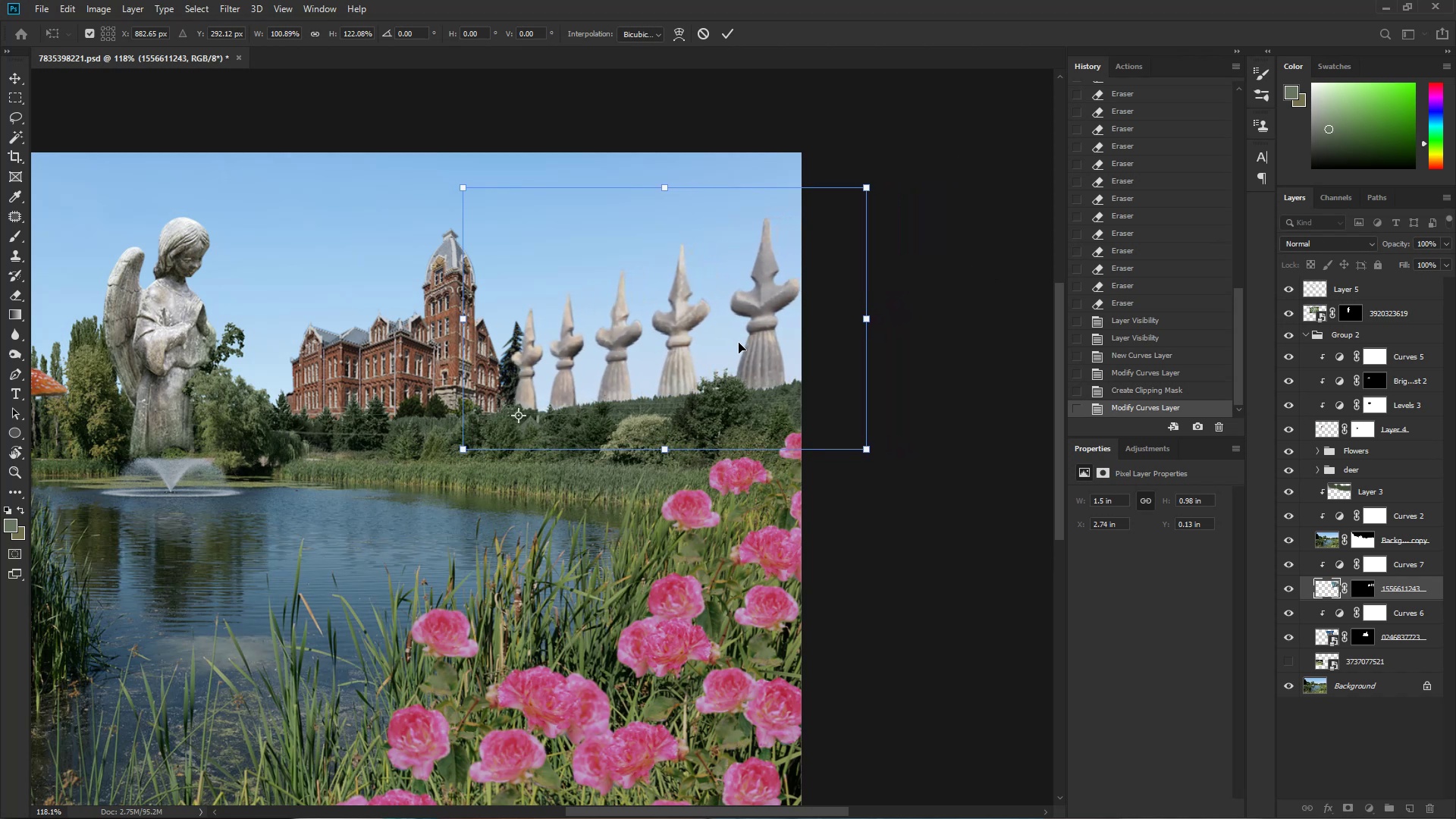 
hold_key(key=ShiftLeft, duration=1.51)
 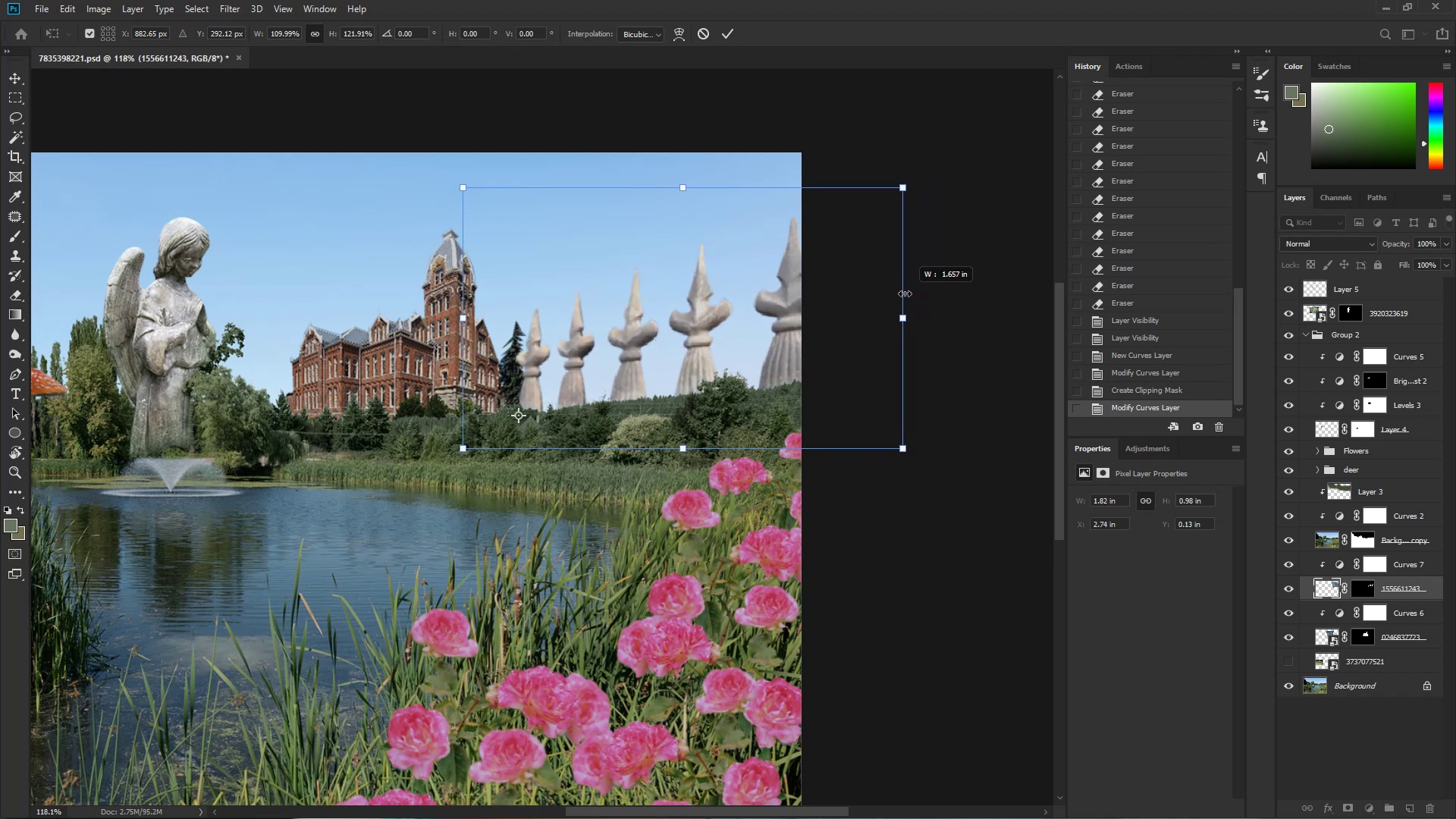 
hold_key(key=ShiftLeft, duration=1.52)
 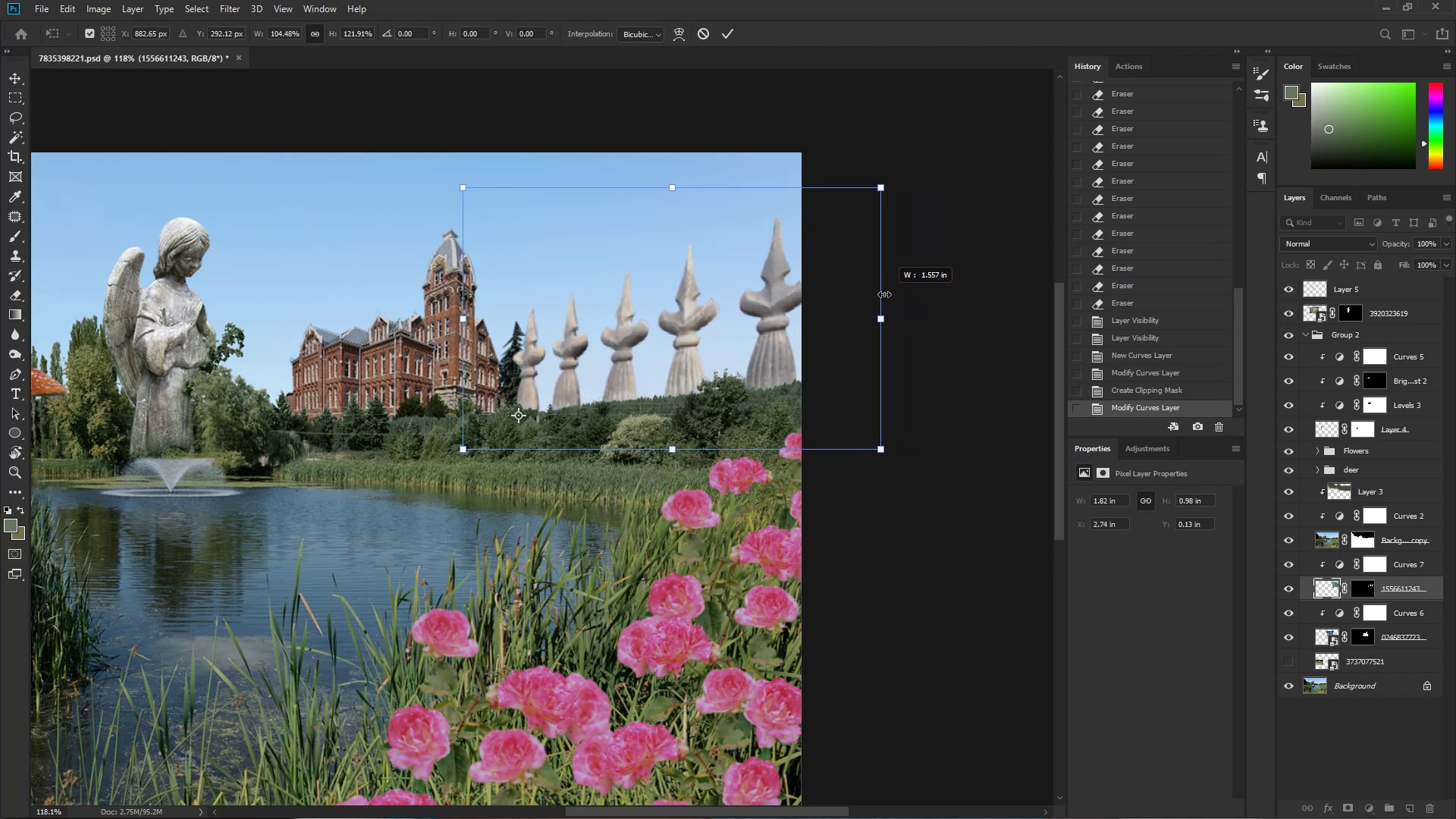 
hold_key(key=ShiftLeft, duration=1.51)
 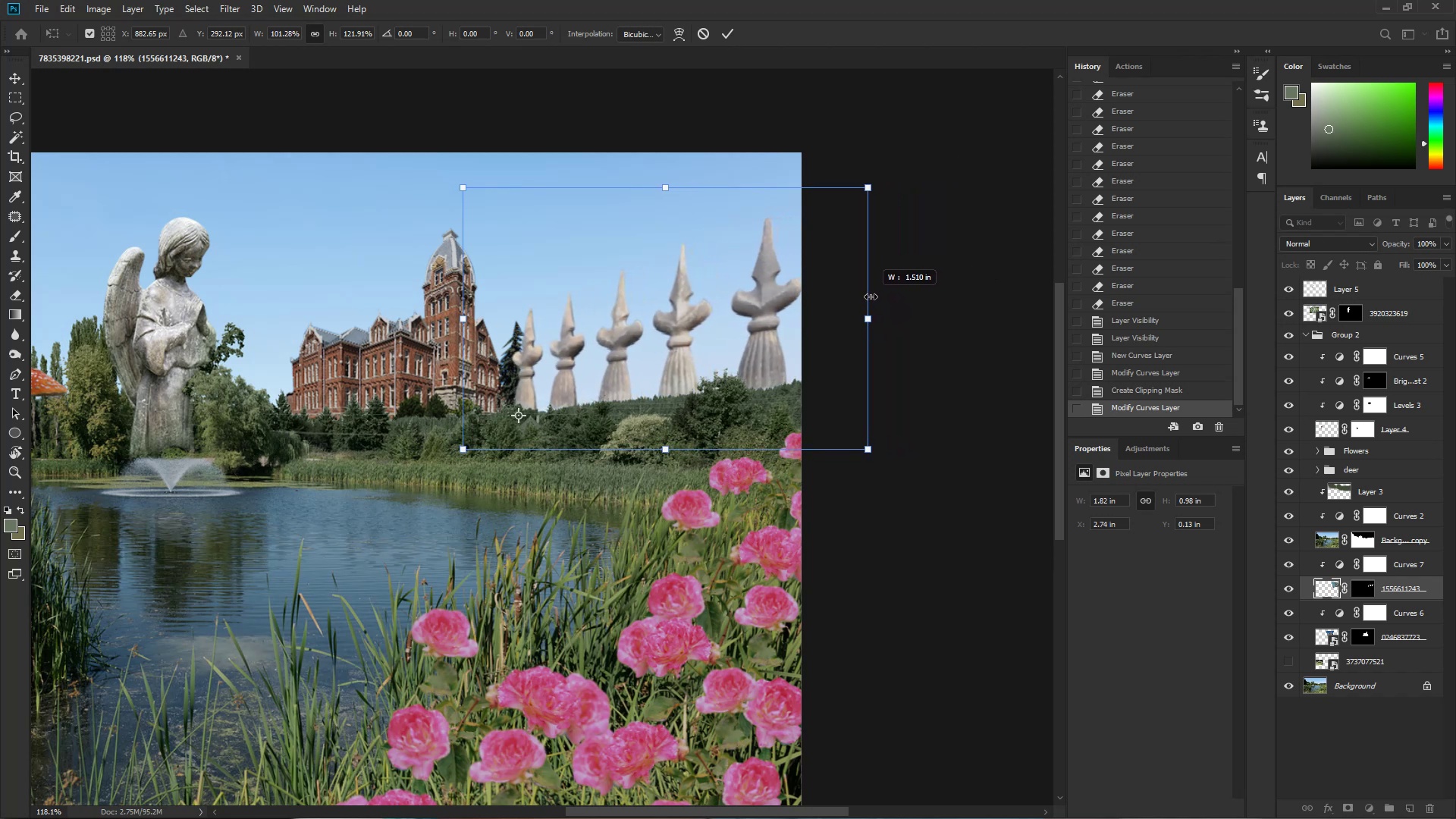 
hold_key(key=ShiftLeft, duration=0.54)
 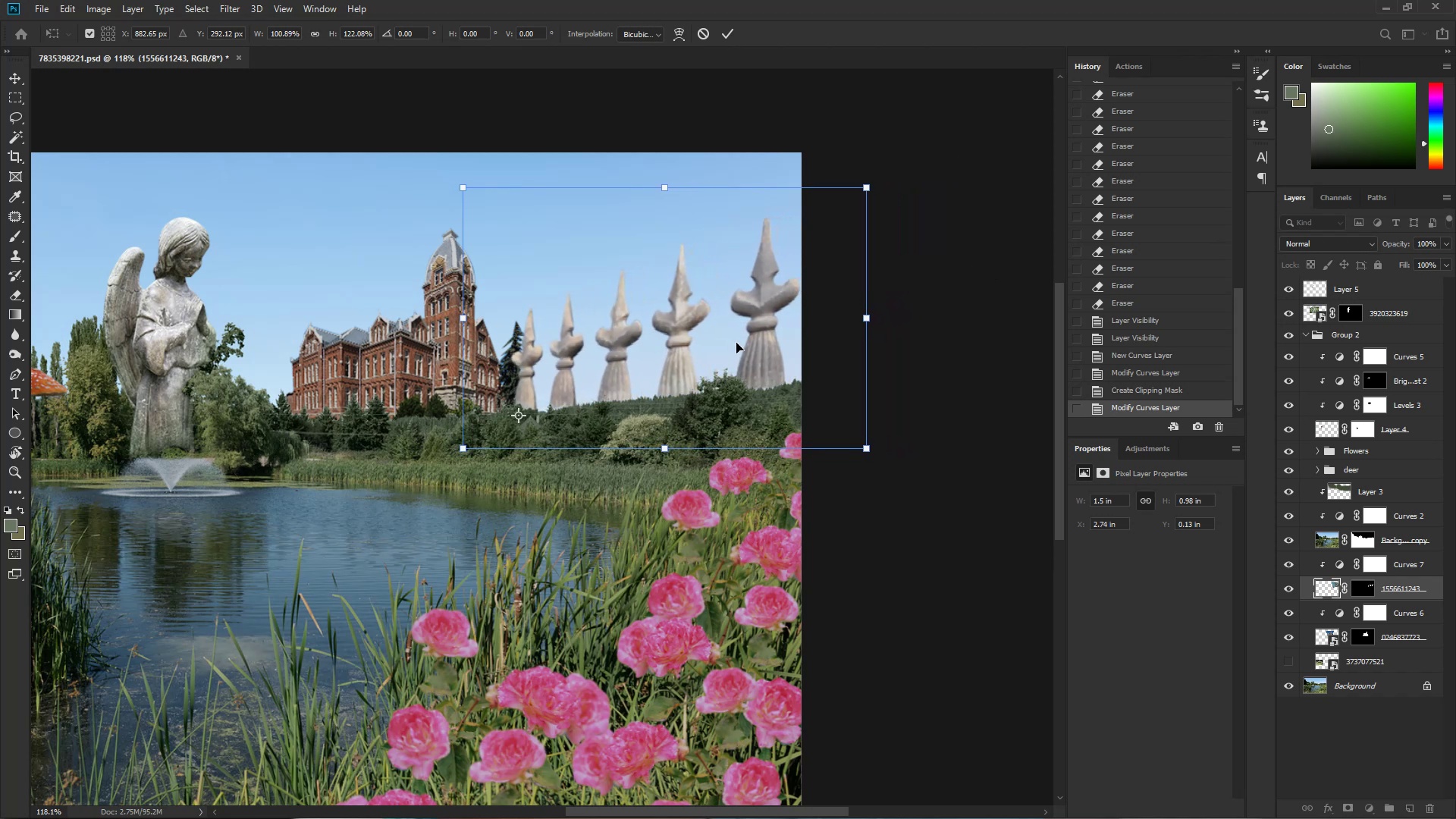 
left_click_drag(start_coordinate=[742, 343], to_coordinate=[751, 340])
 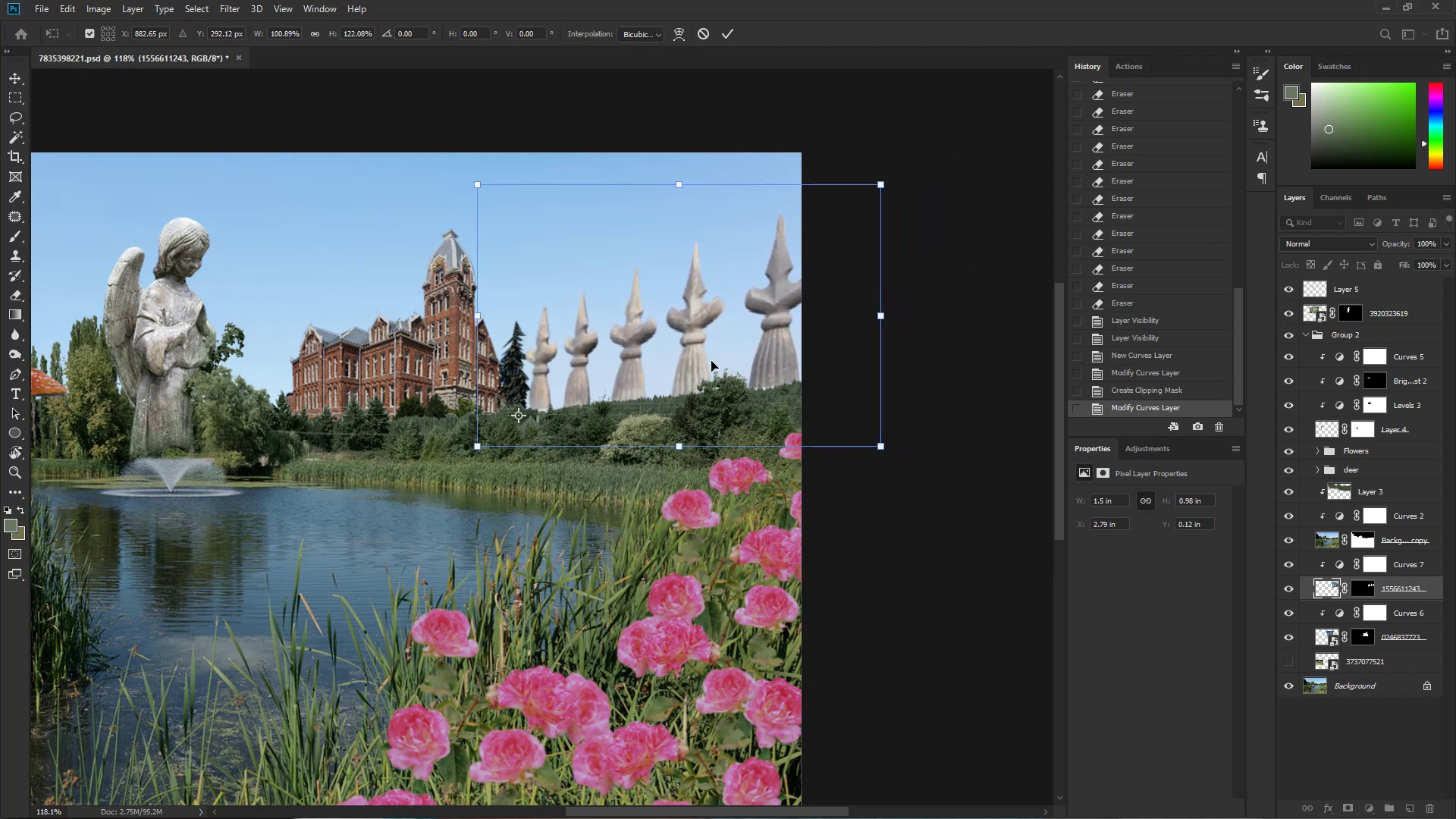 
hold_key(key=AltLeft, duration=1.38)
 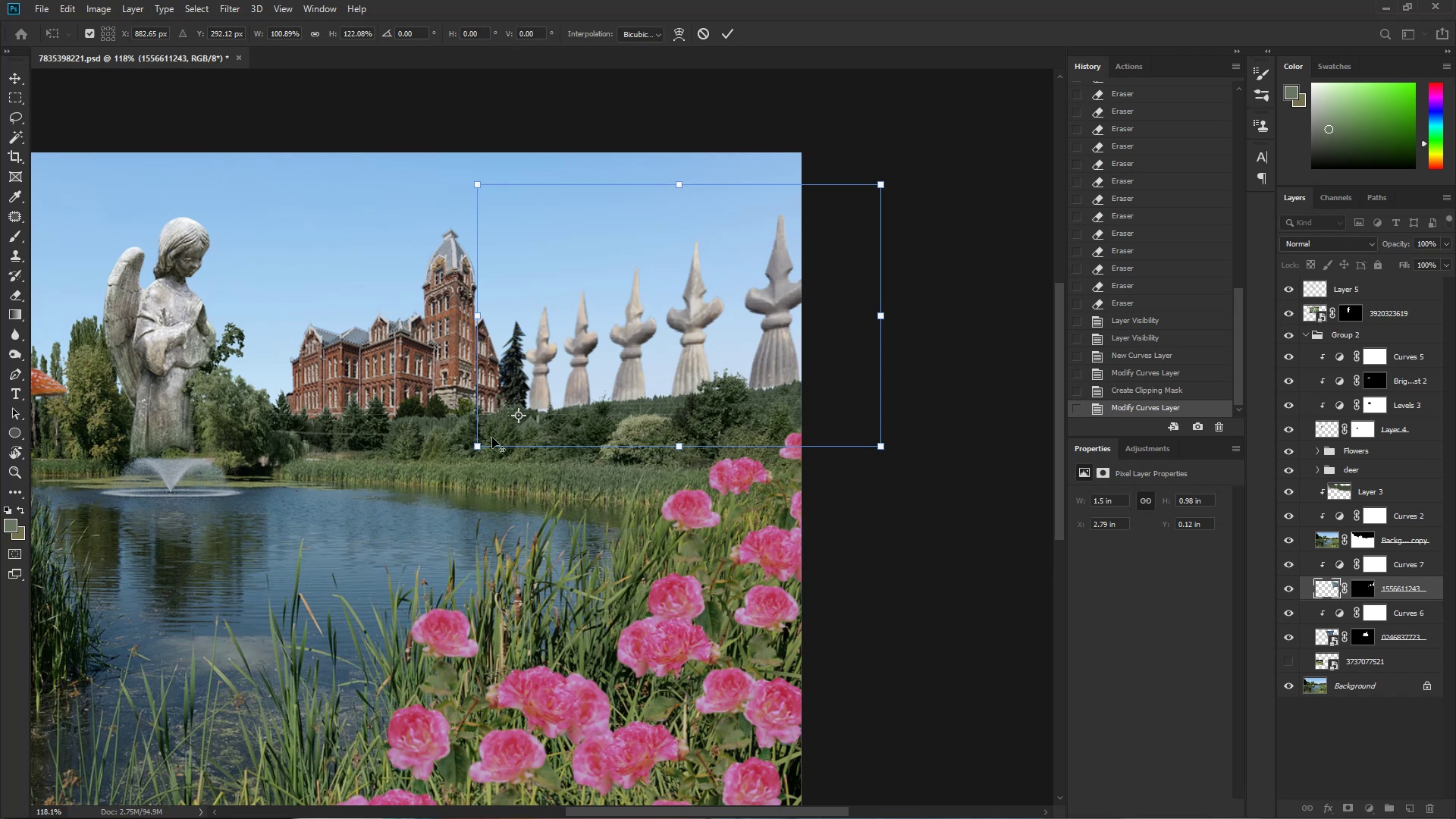 
hold_key(key=ControlLeft, duration=1.52)
left_click_drag(start_coordinate=[475, 447], to_coordinate=[475, 461])
 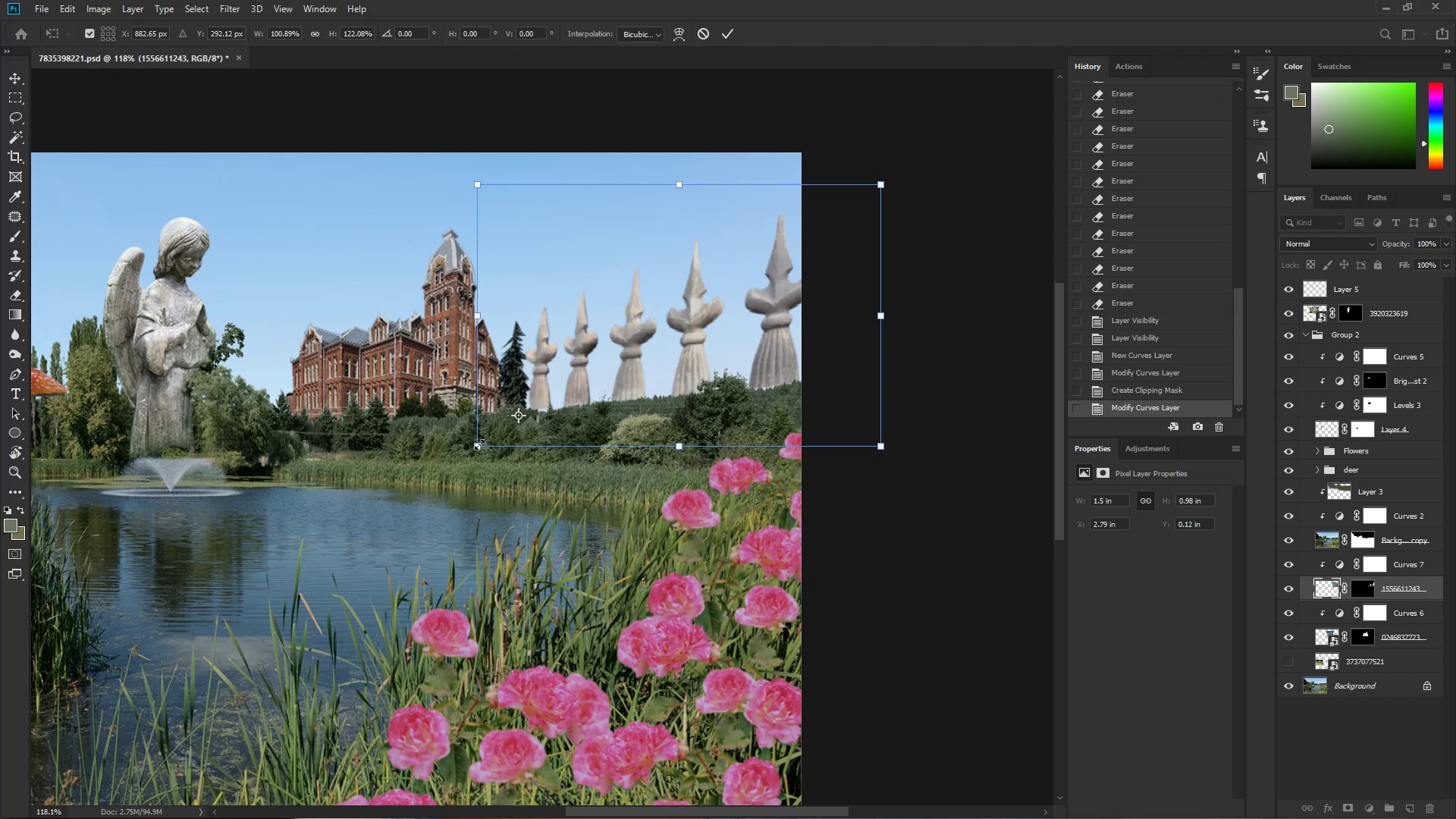 
left_click([479, 445])
 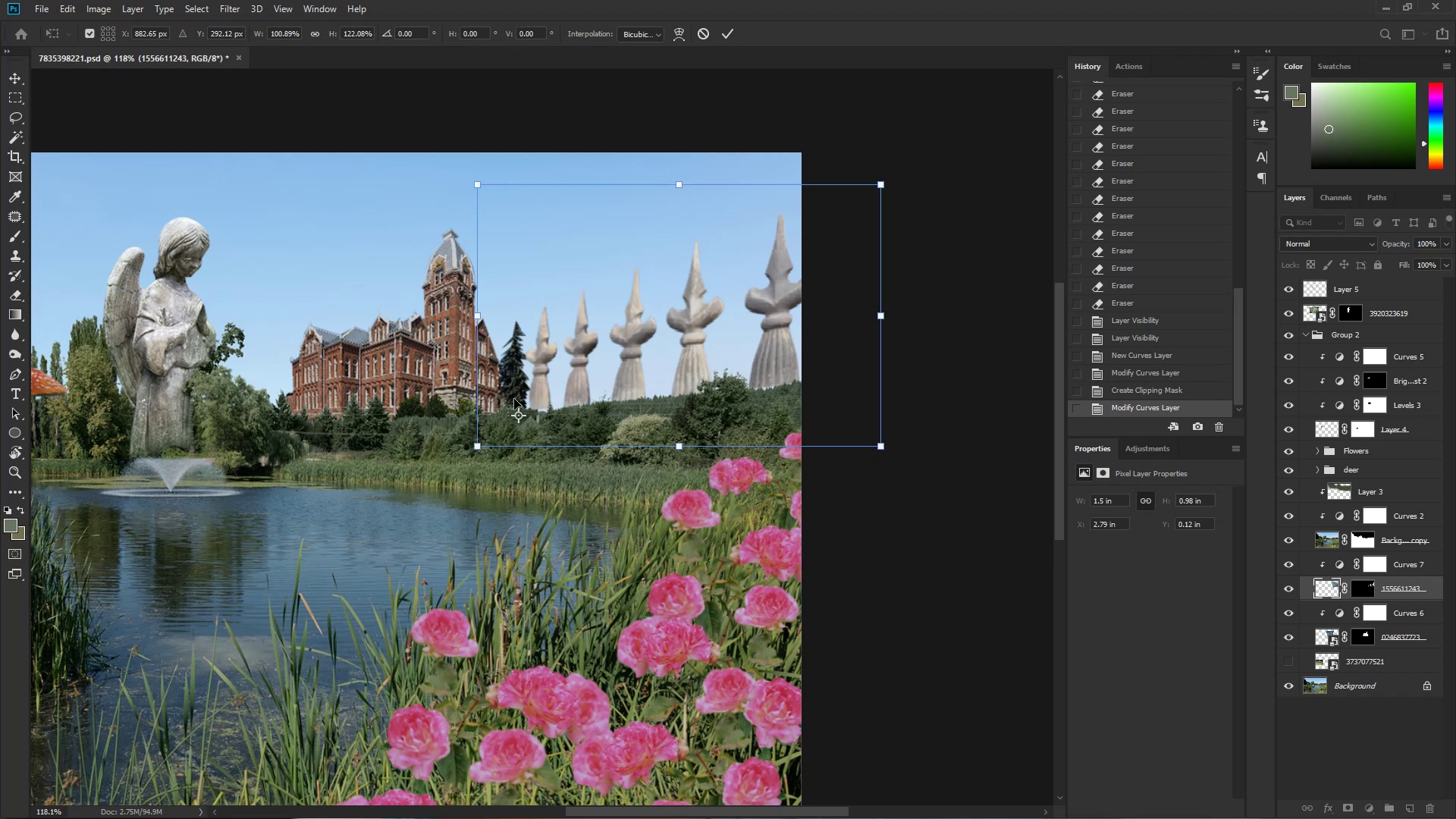 
key(NumpadEnter)
 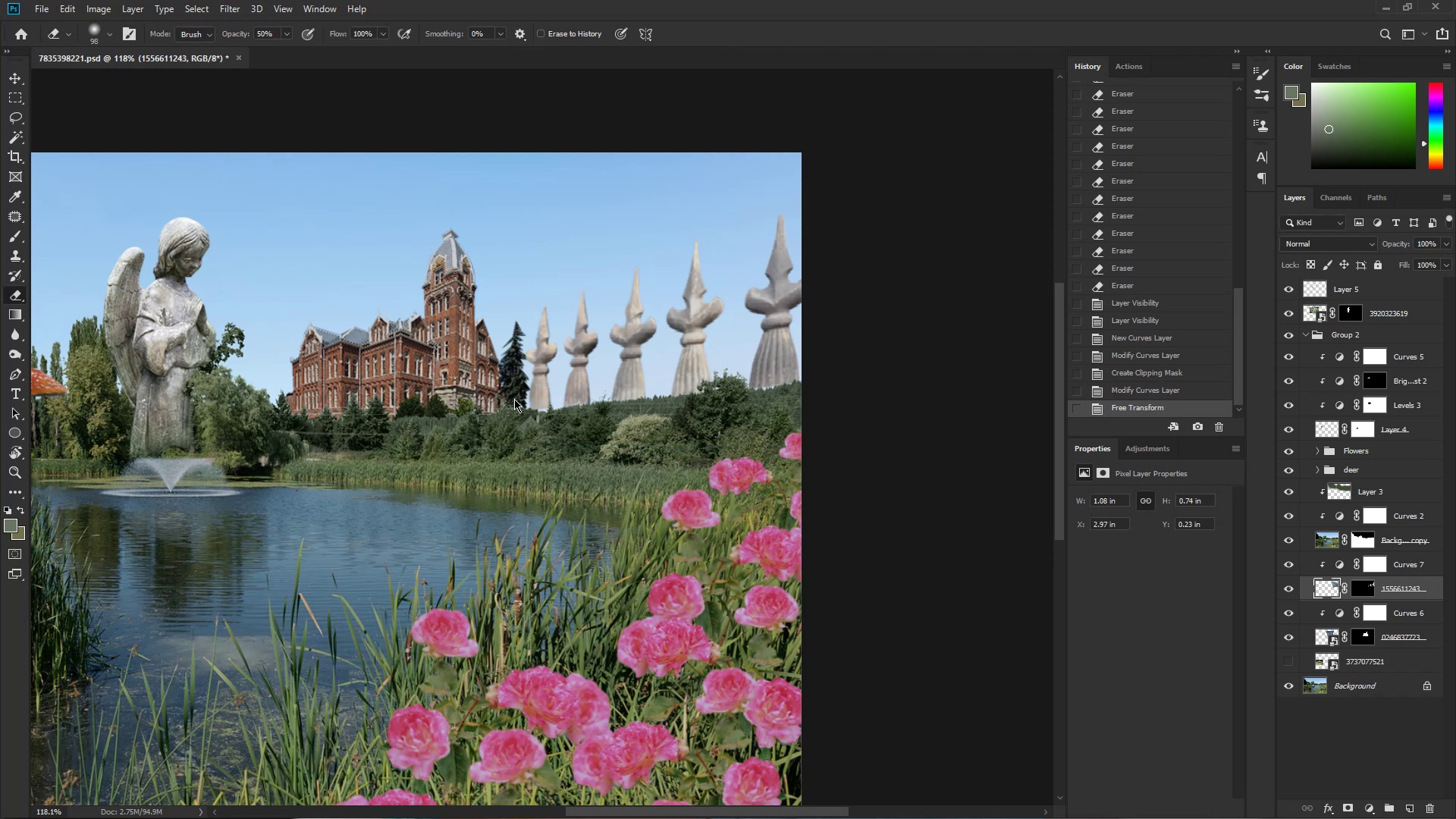 
key(Control+T)
 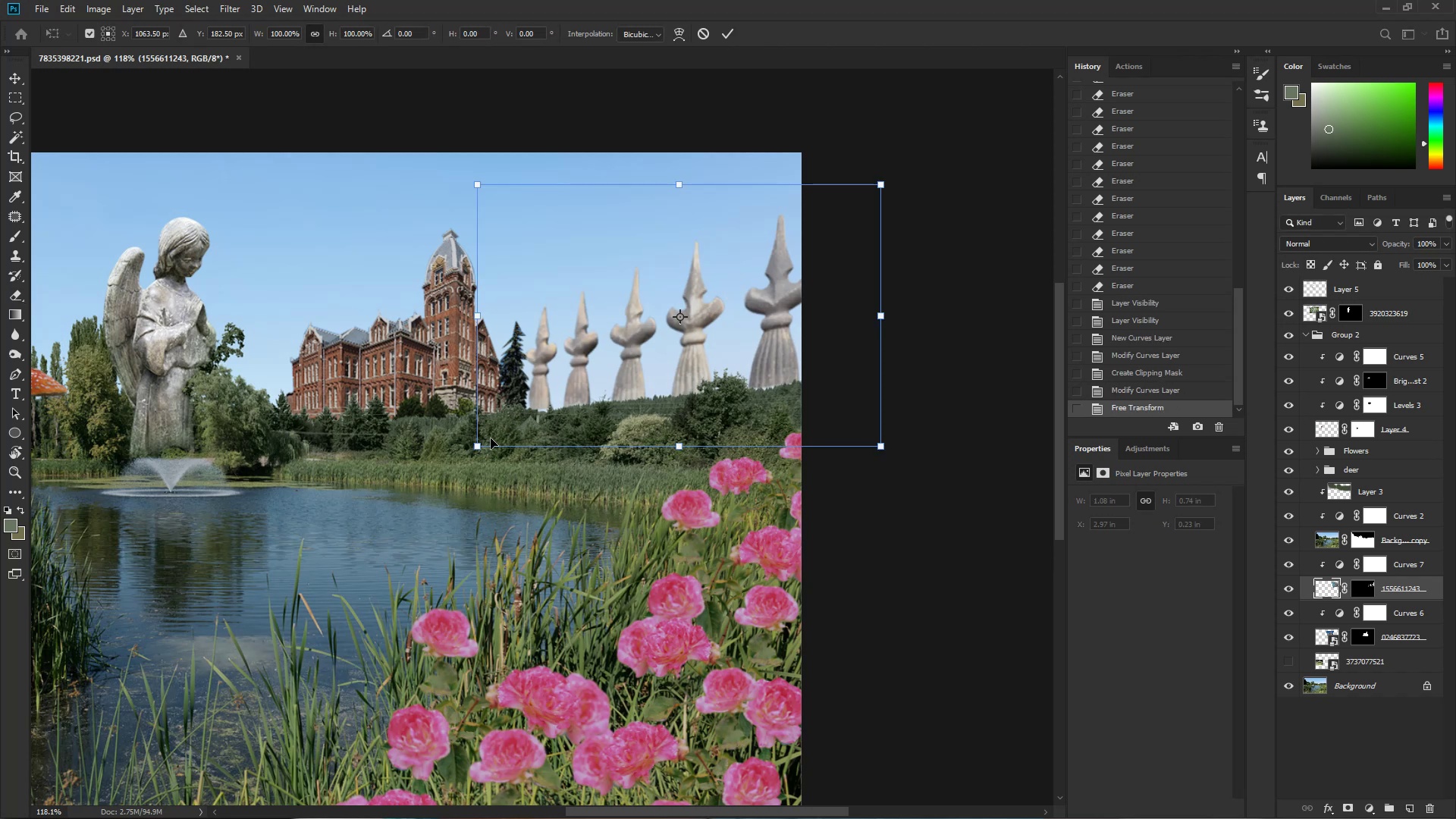 
left_click_drag(start_coordinate=[477, 447], to_coordinate=[477, 450])
 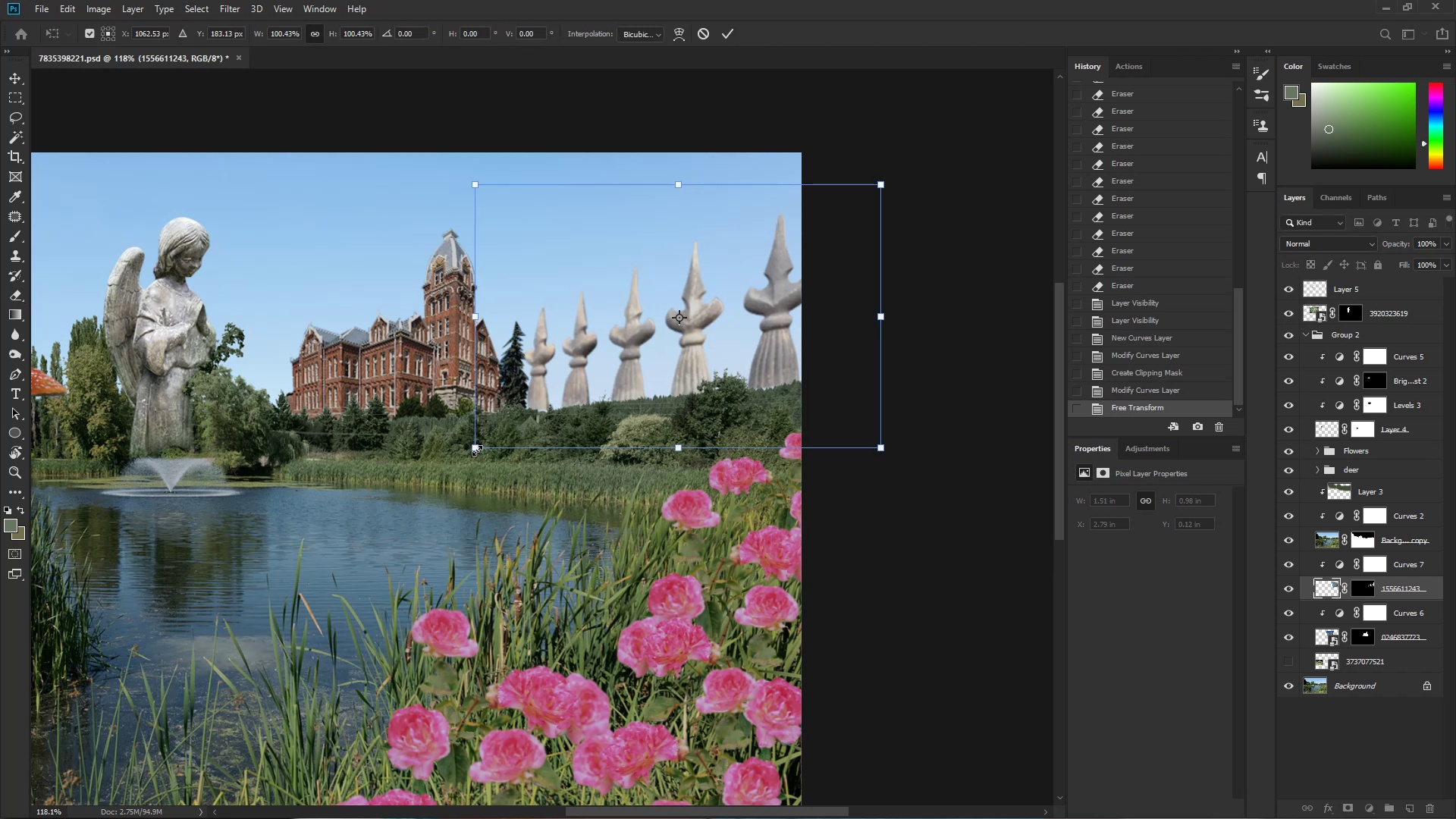 
left_click_drag(start_coordinate=[477, 450], to_coordinate=[466, 458])
 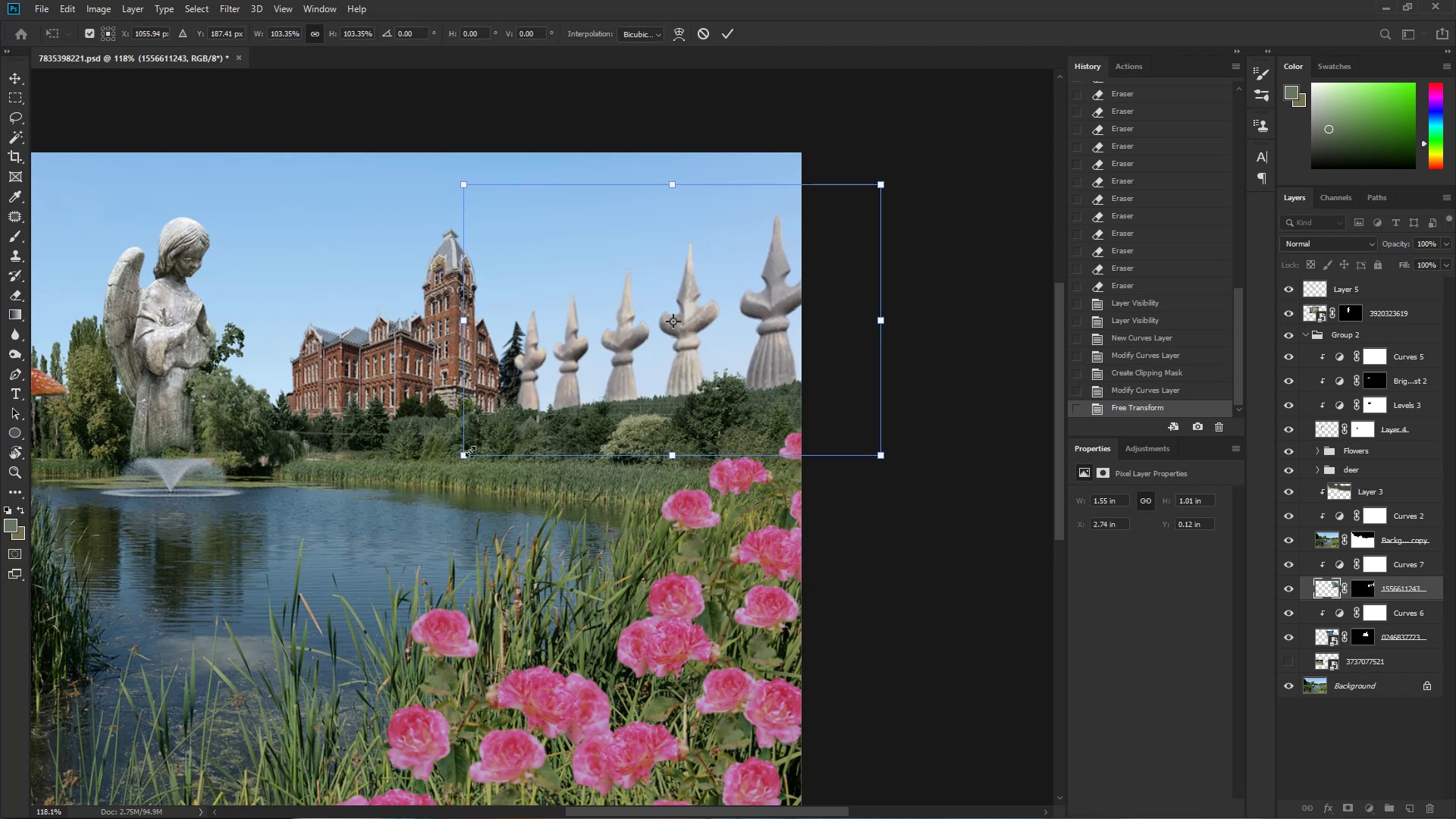 
left_click_drag(start_coordinate=[466, 457], to_coordinate=[428, 473])
 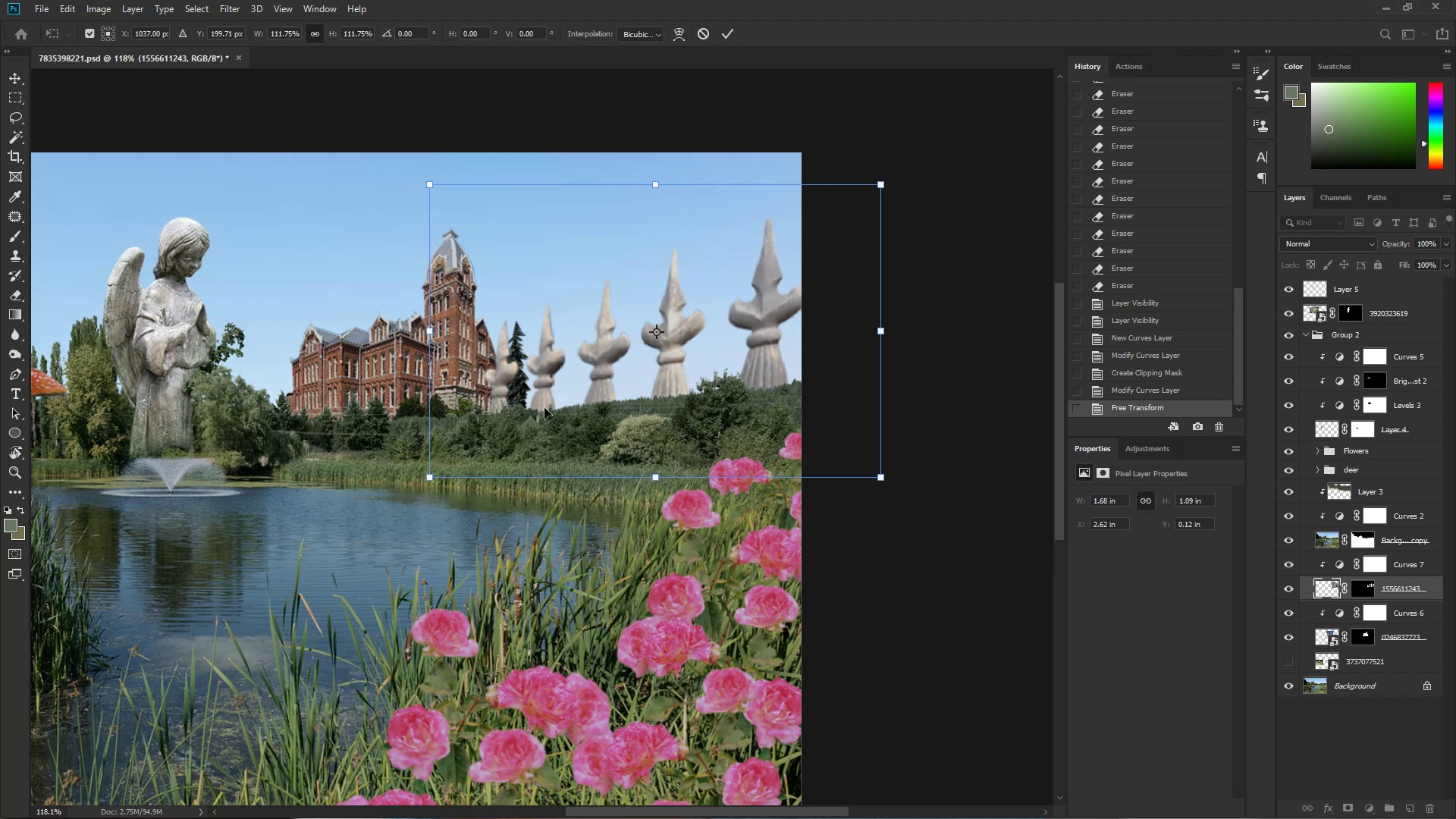 
left_click_drag(start_coordinate=[557, 388], to_coordinate=[556, 381])
 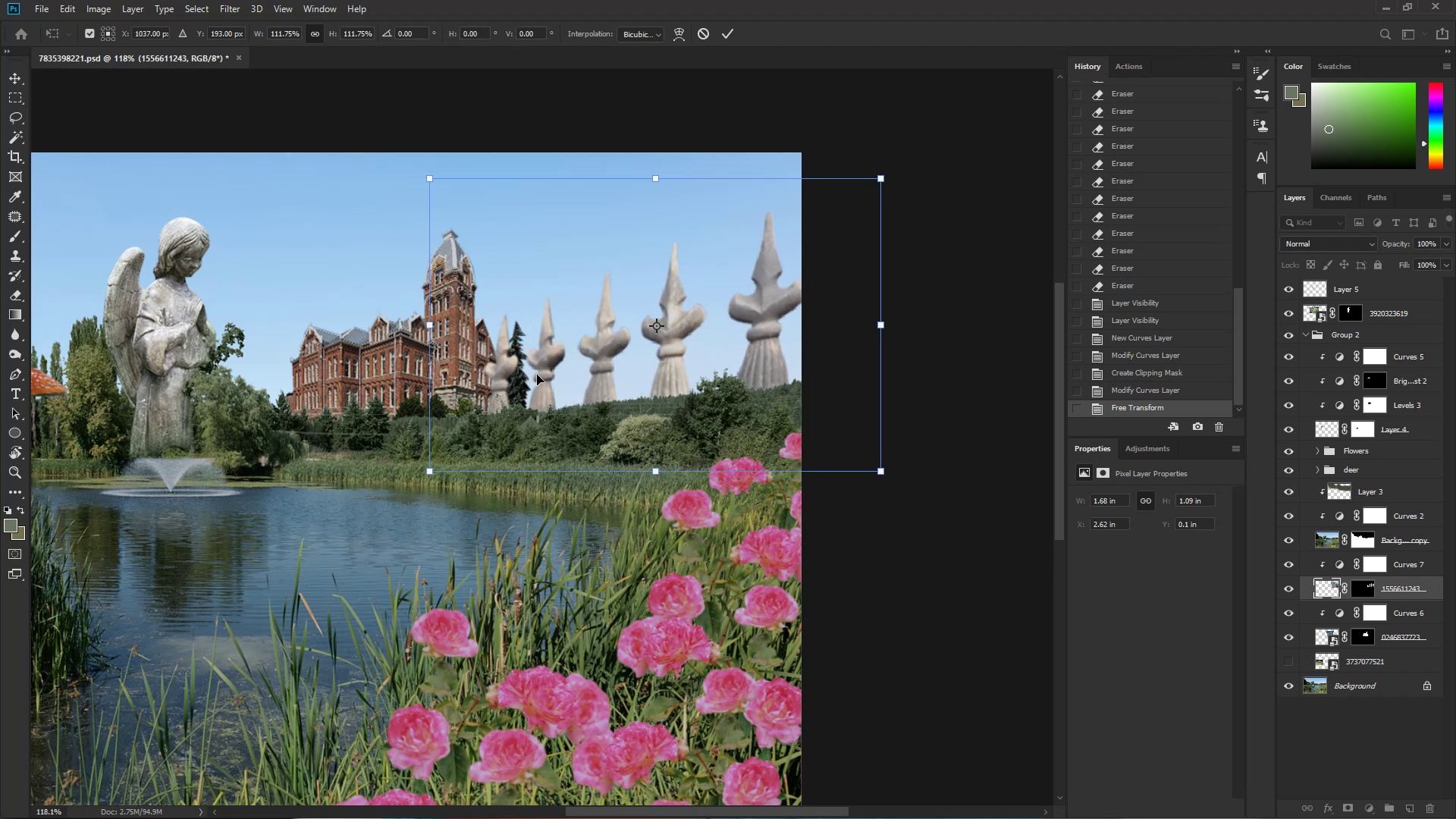 
hold_key(key=AltLeft, duration=0.53)
left_click([494, 414])
 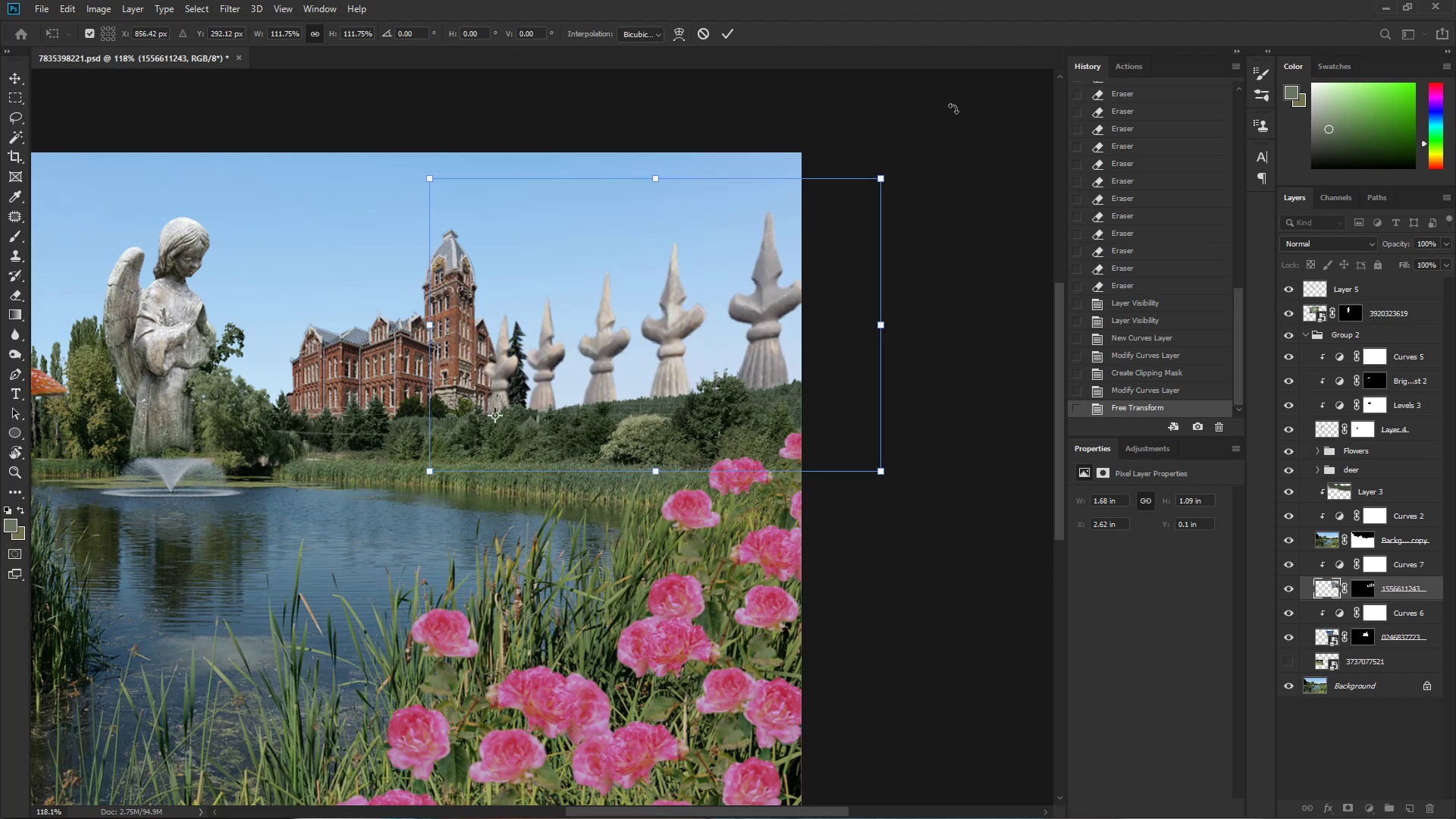 
hold_key(key=AltLeft, duration=1.53)
left_click_drag(start_coordinate=[887, 174], to_coordinate=[931, 146])
 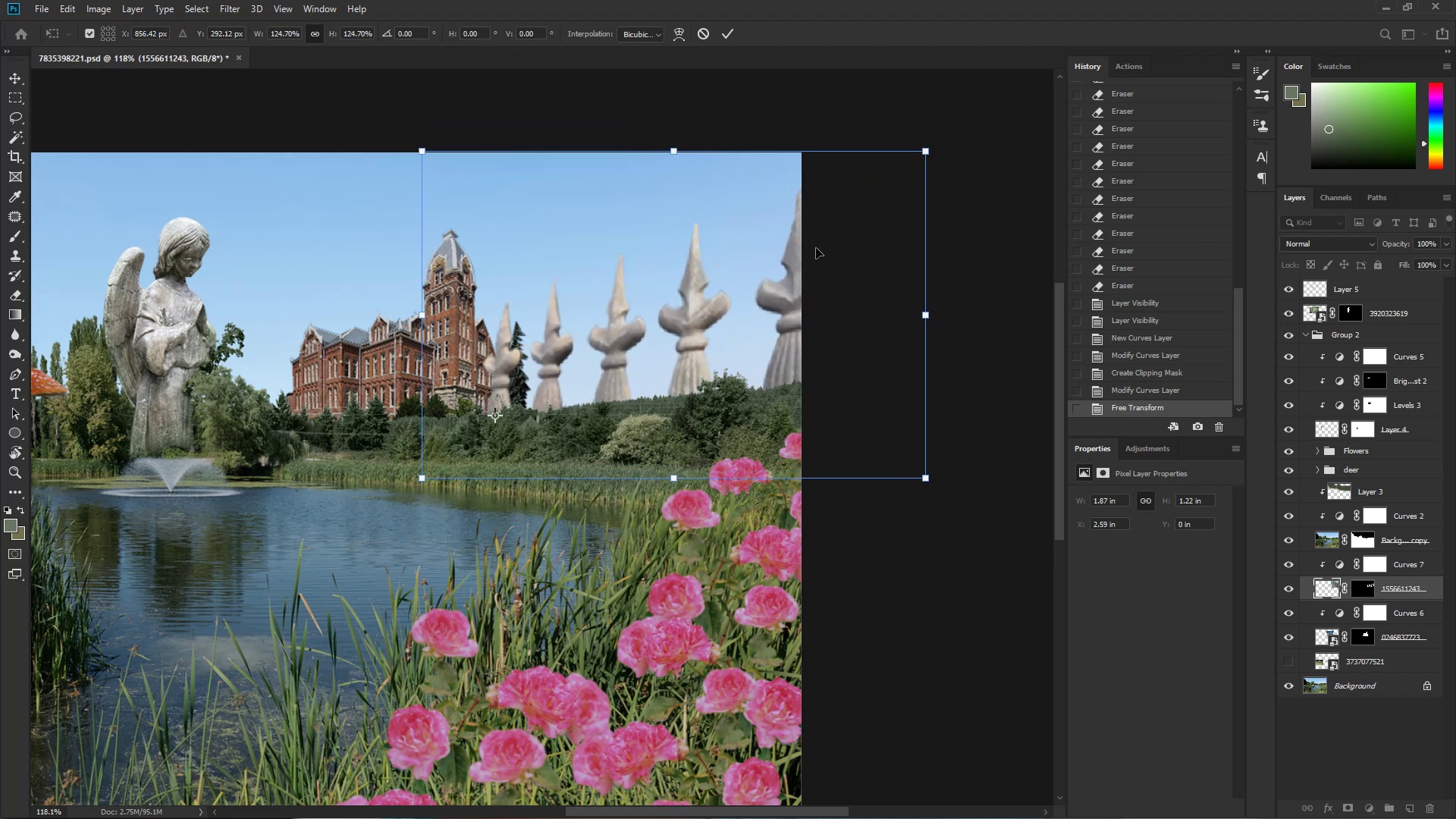 
hold_key(key=AltLeft, duration=1.27)
 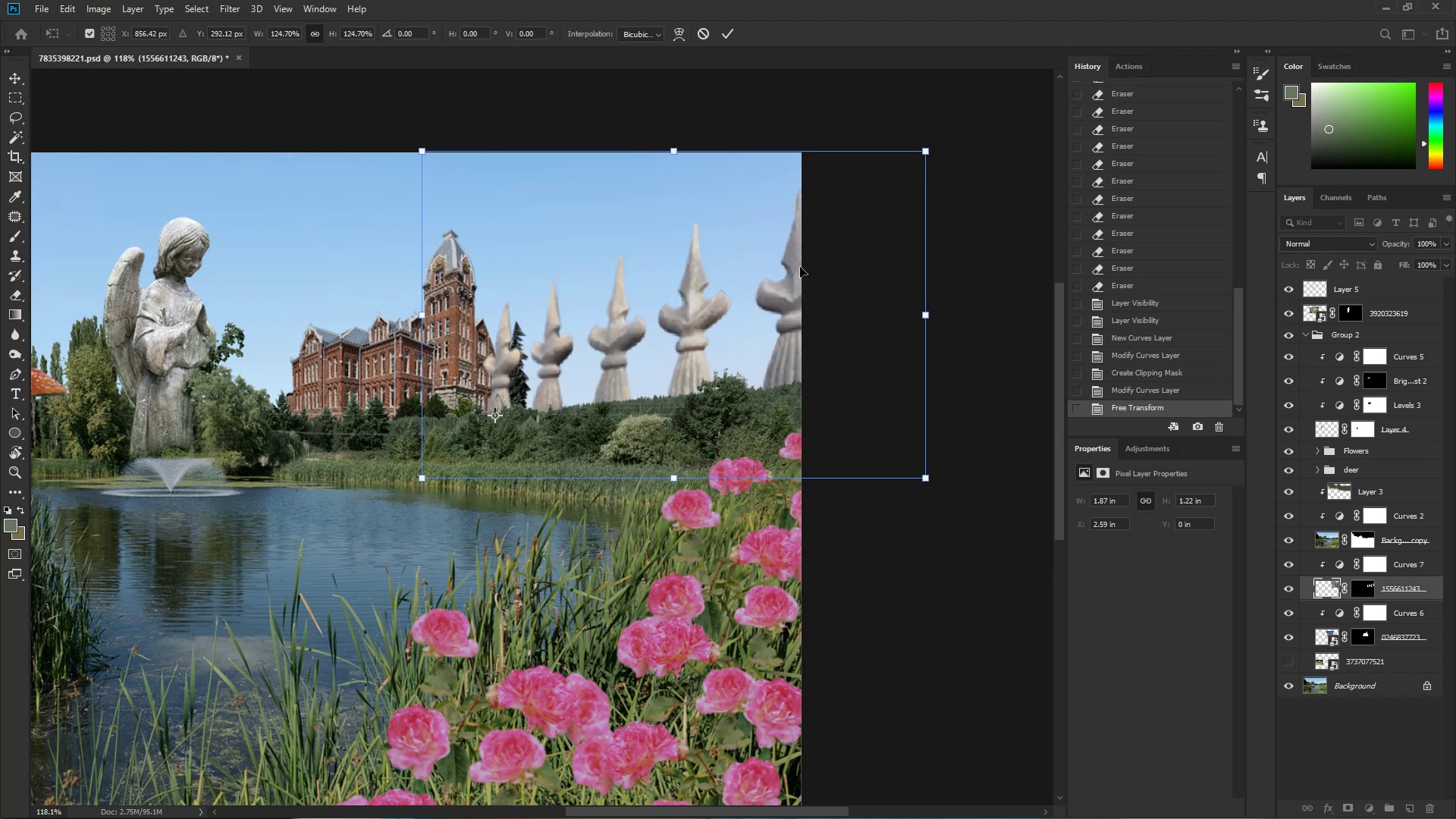 
hold_key(key=AltLeft, duration=0.66)
 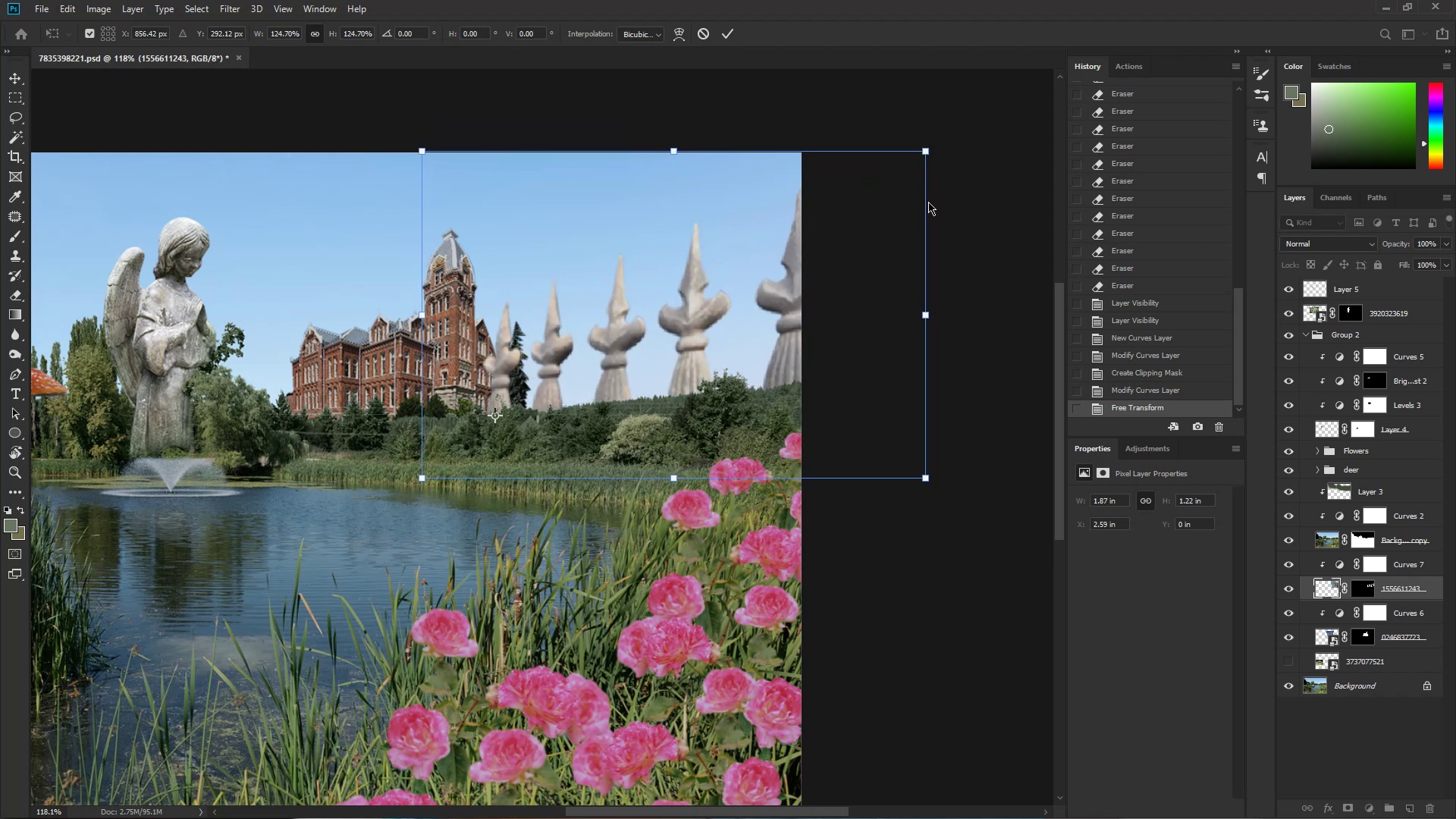 
left_click([926, 202])
 